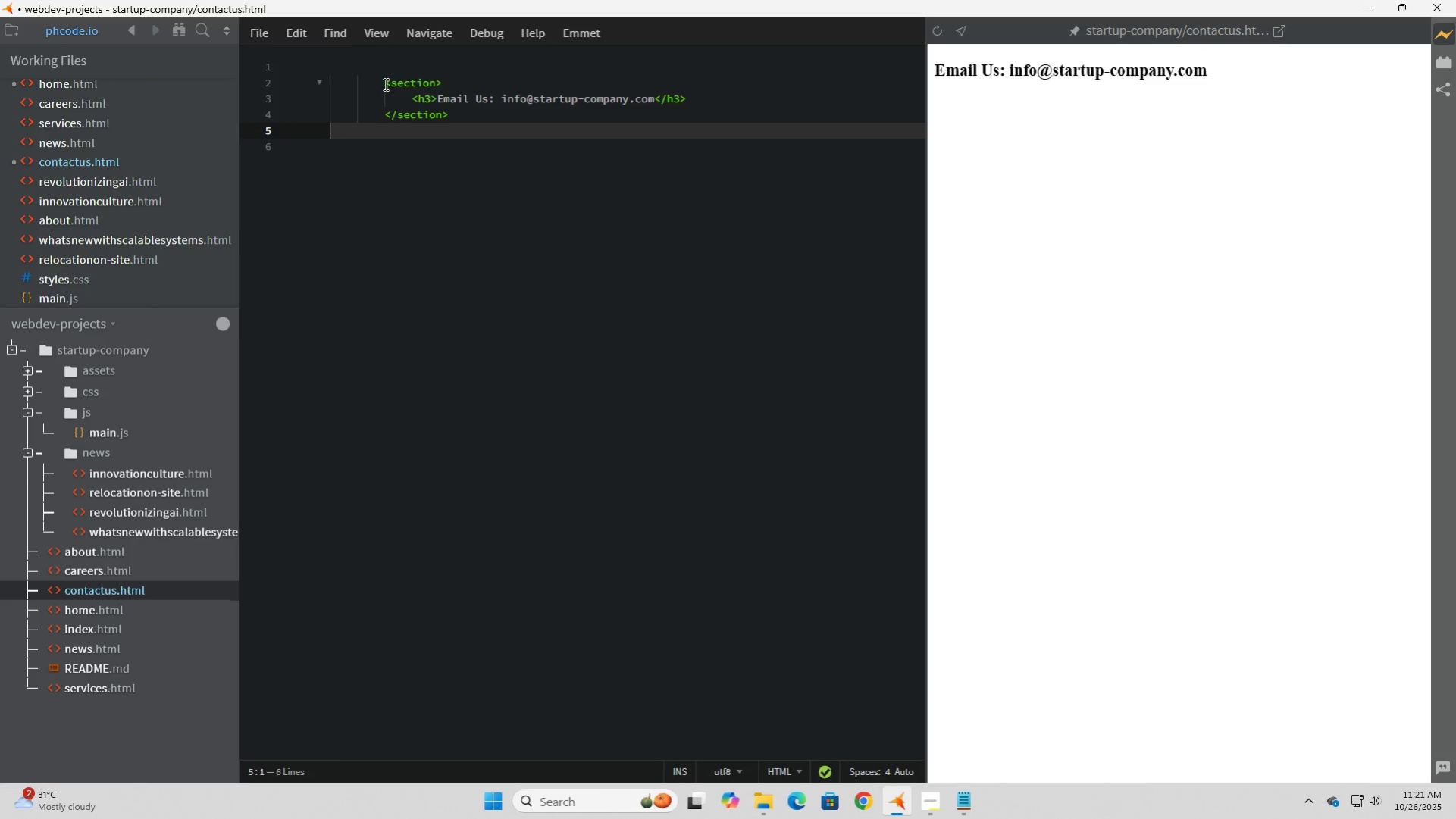 
left_click([382, 83])
 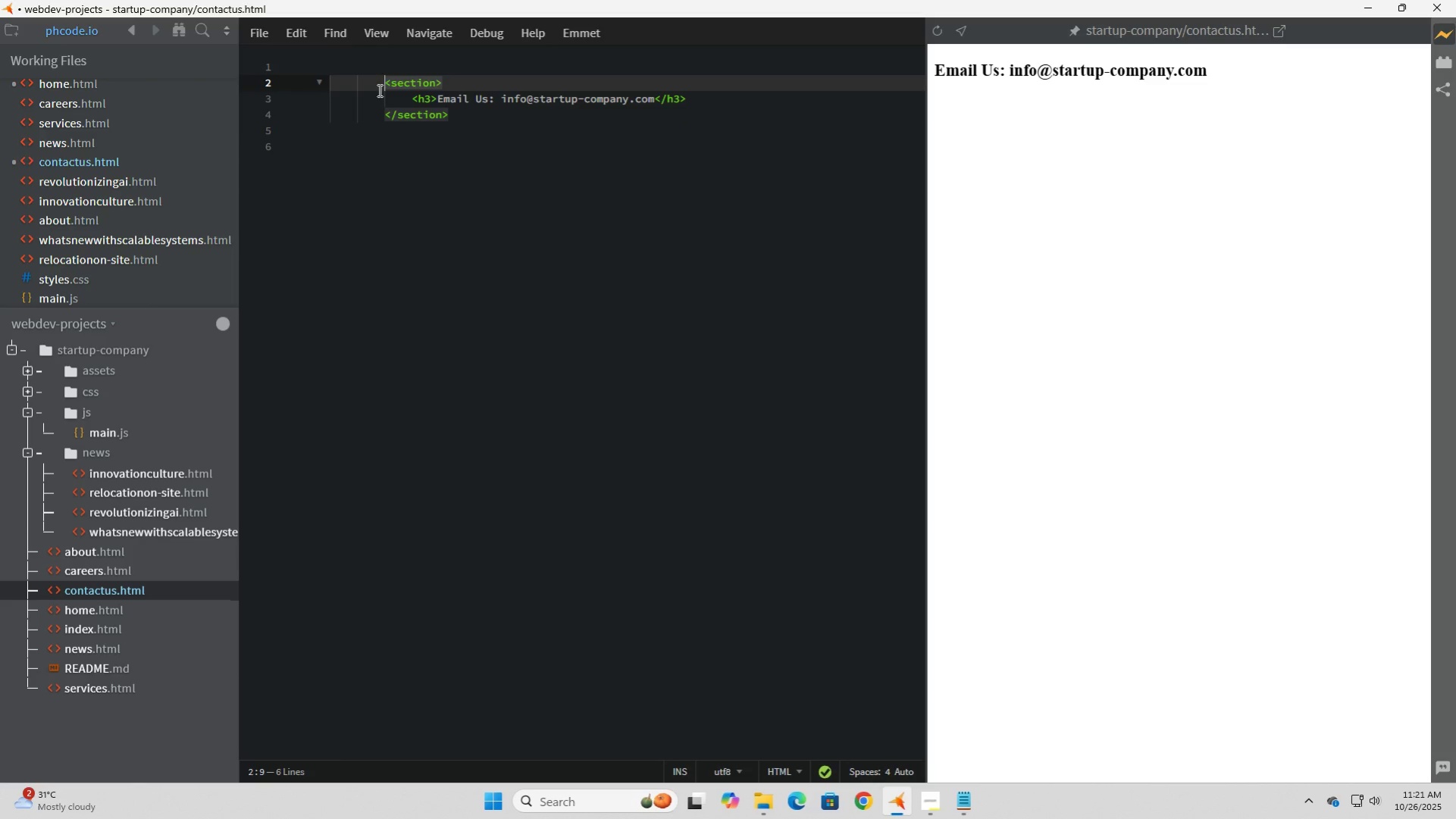 
key(Delete)
 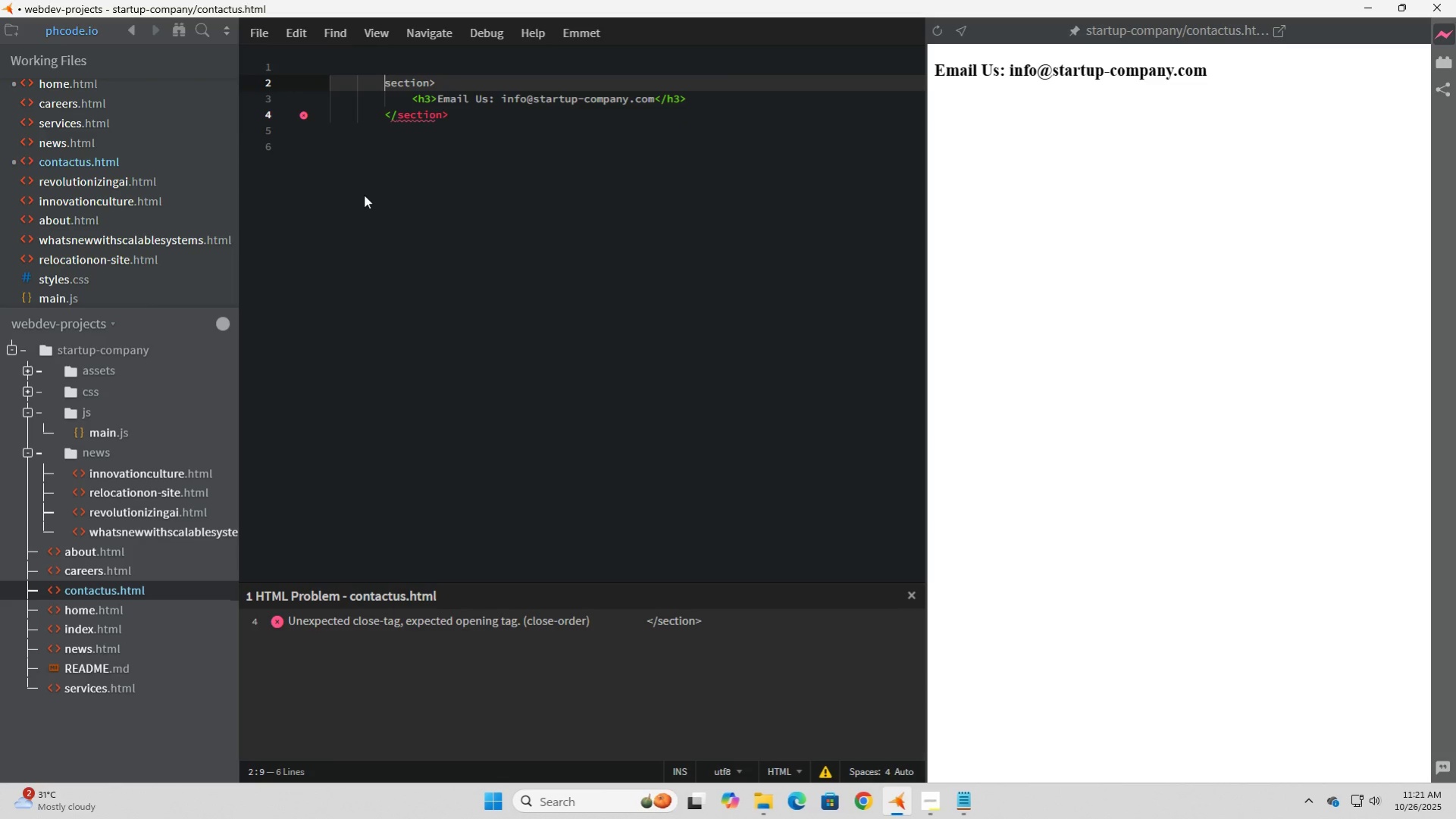 
key(Shift+Comma)
 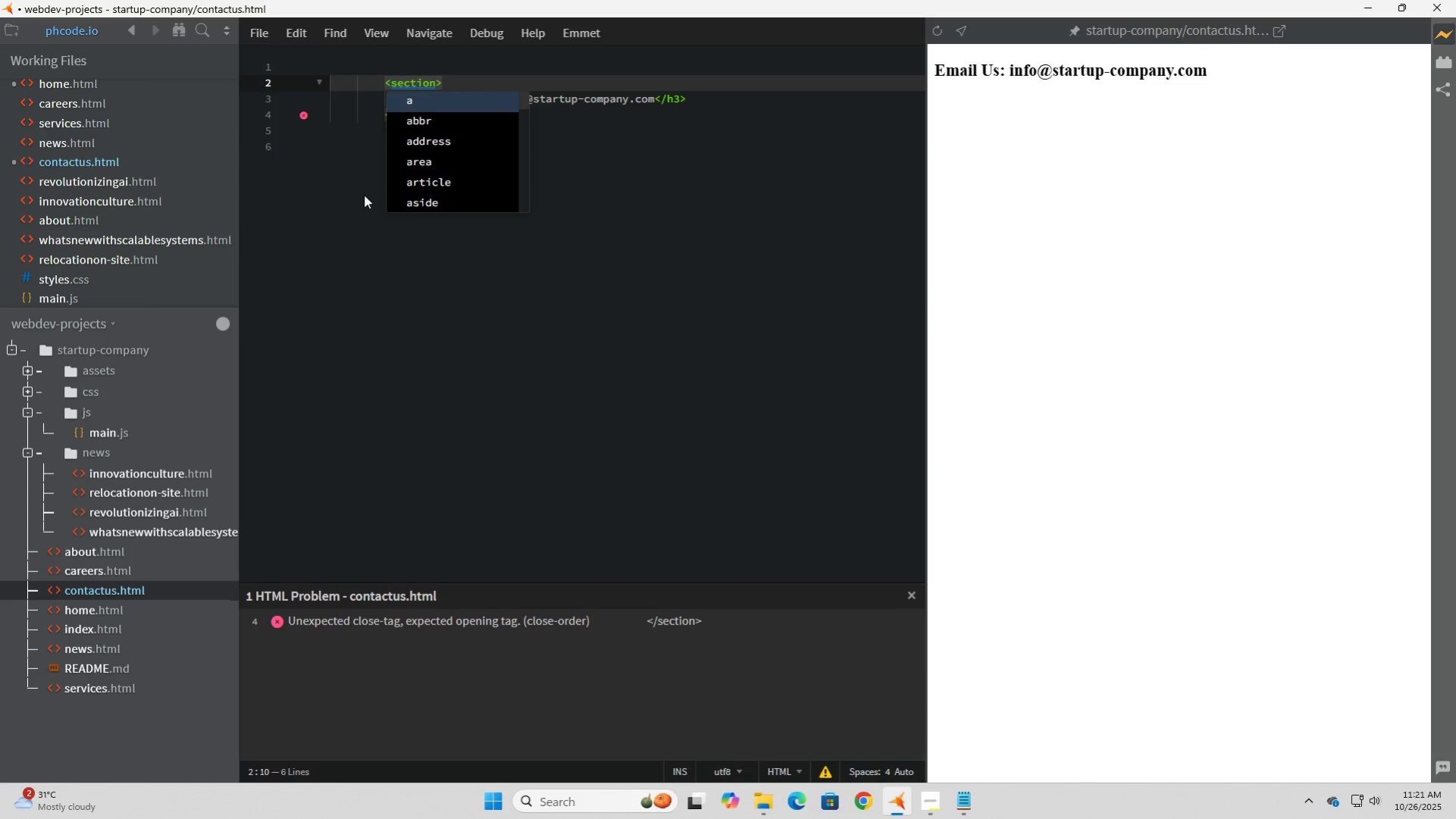 
key(ArrowDown)
 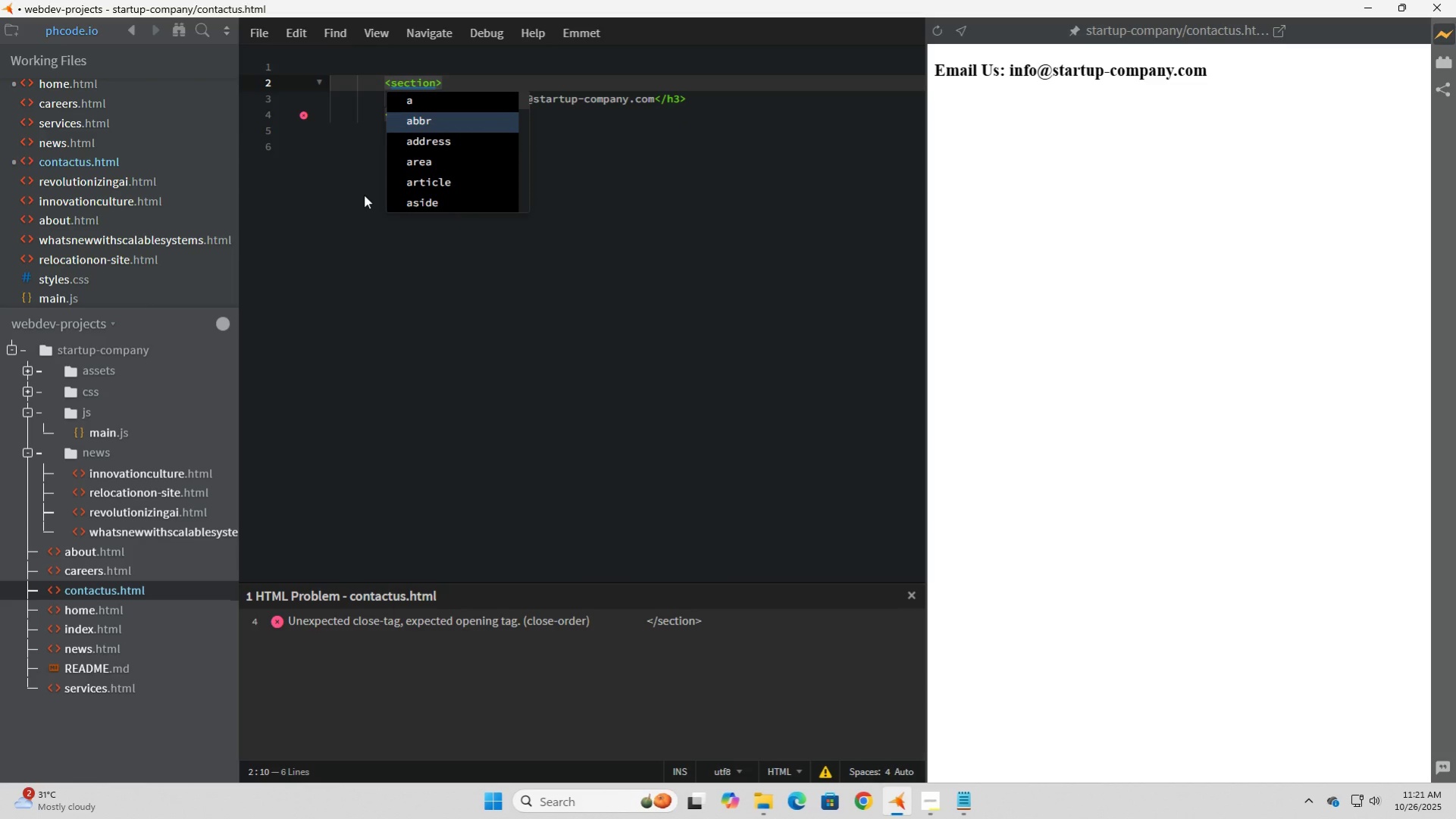 
key(ArrowDown)
 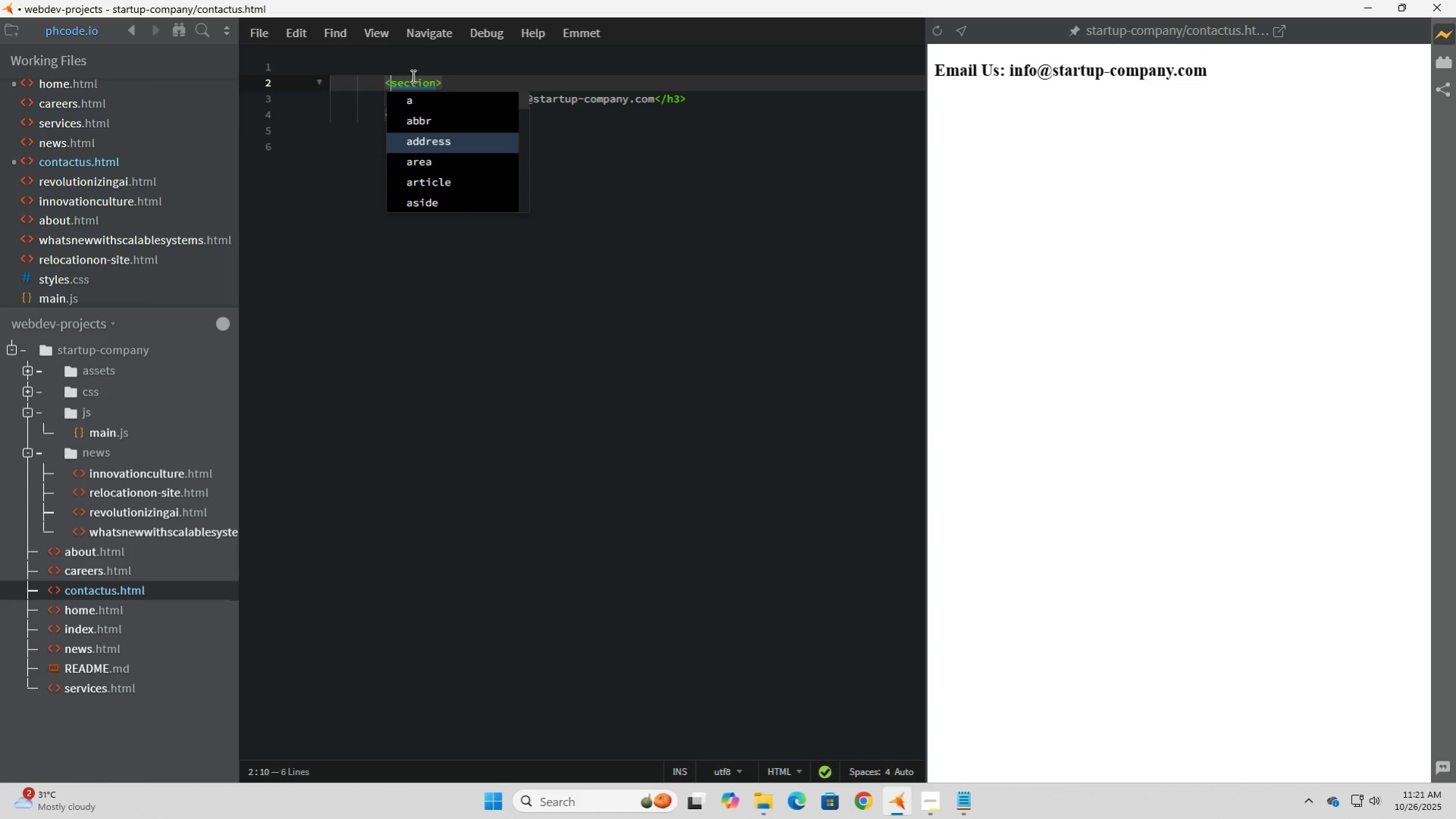 
left_click([385, 83])
 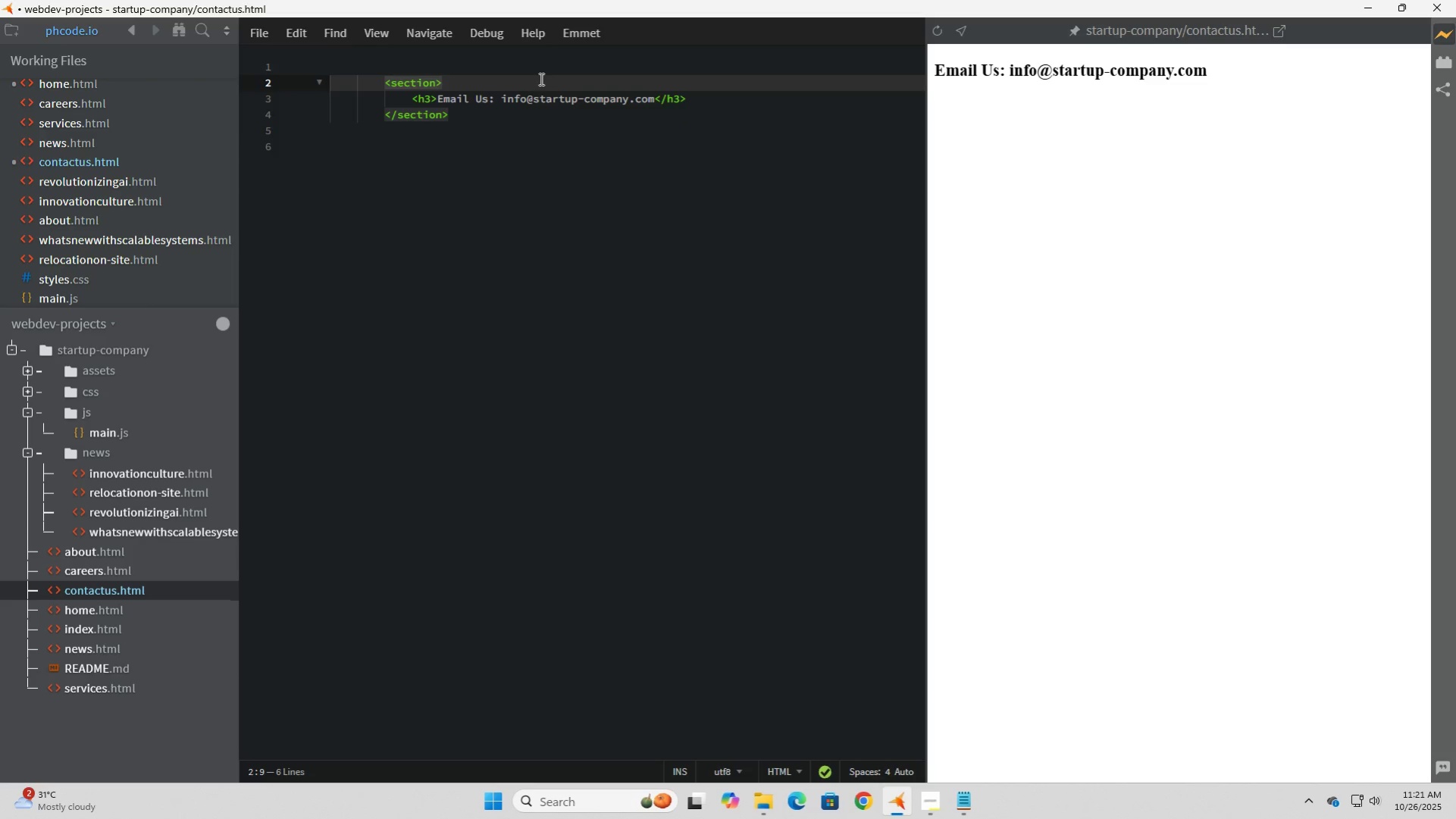 
key(Backspace)
 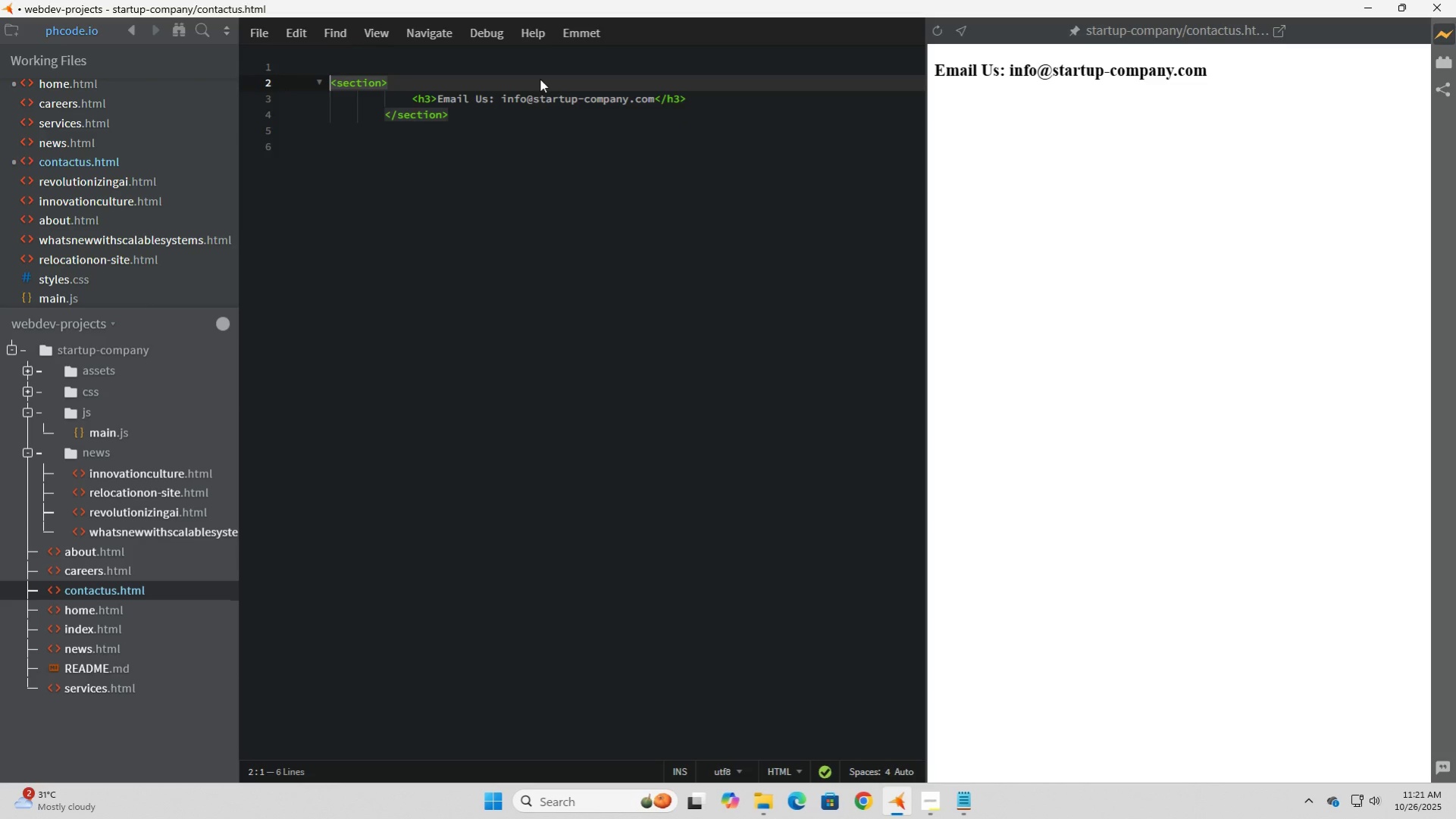 
key(Backspace)
 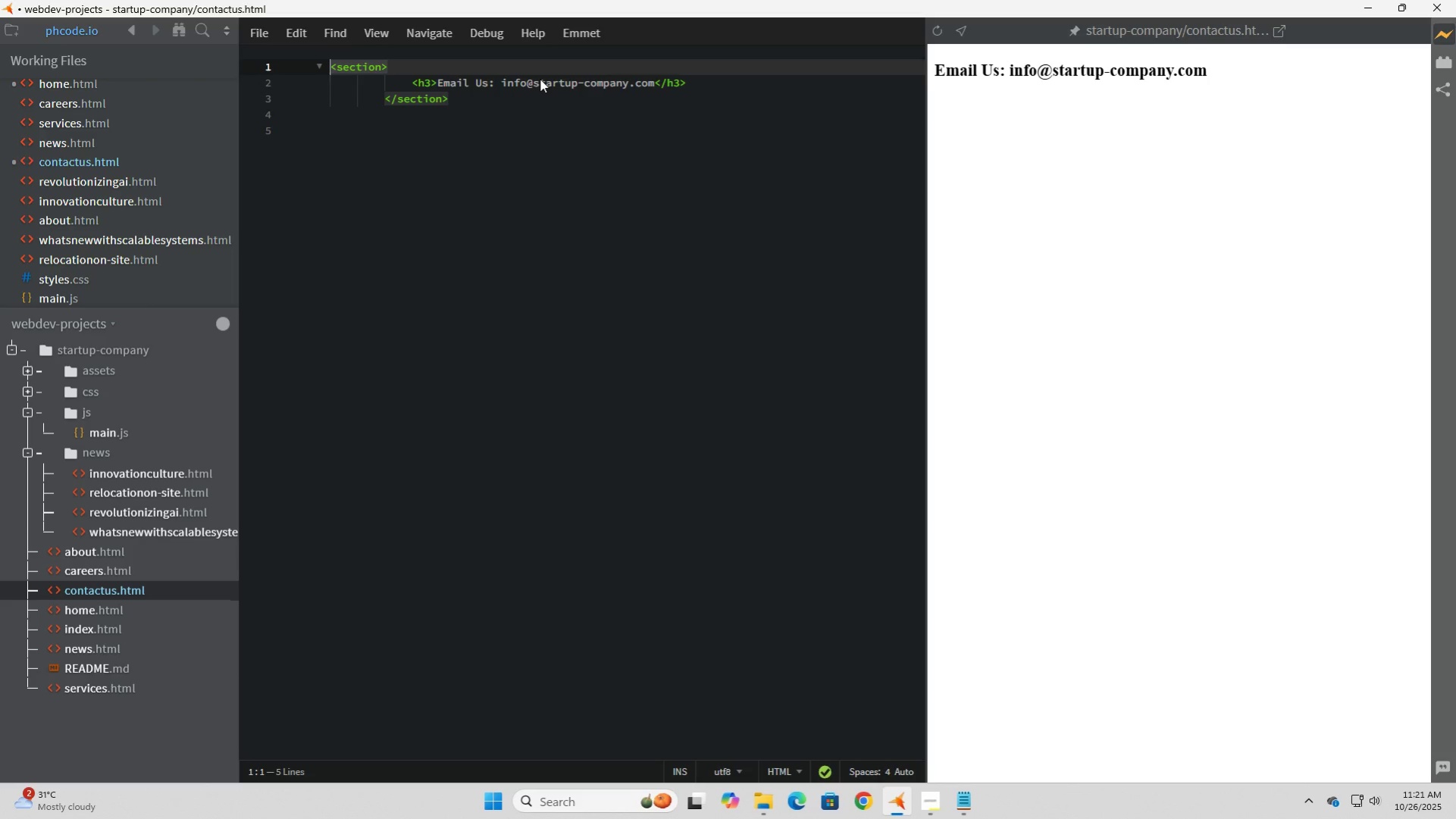 
key(Backspace)
 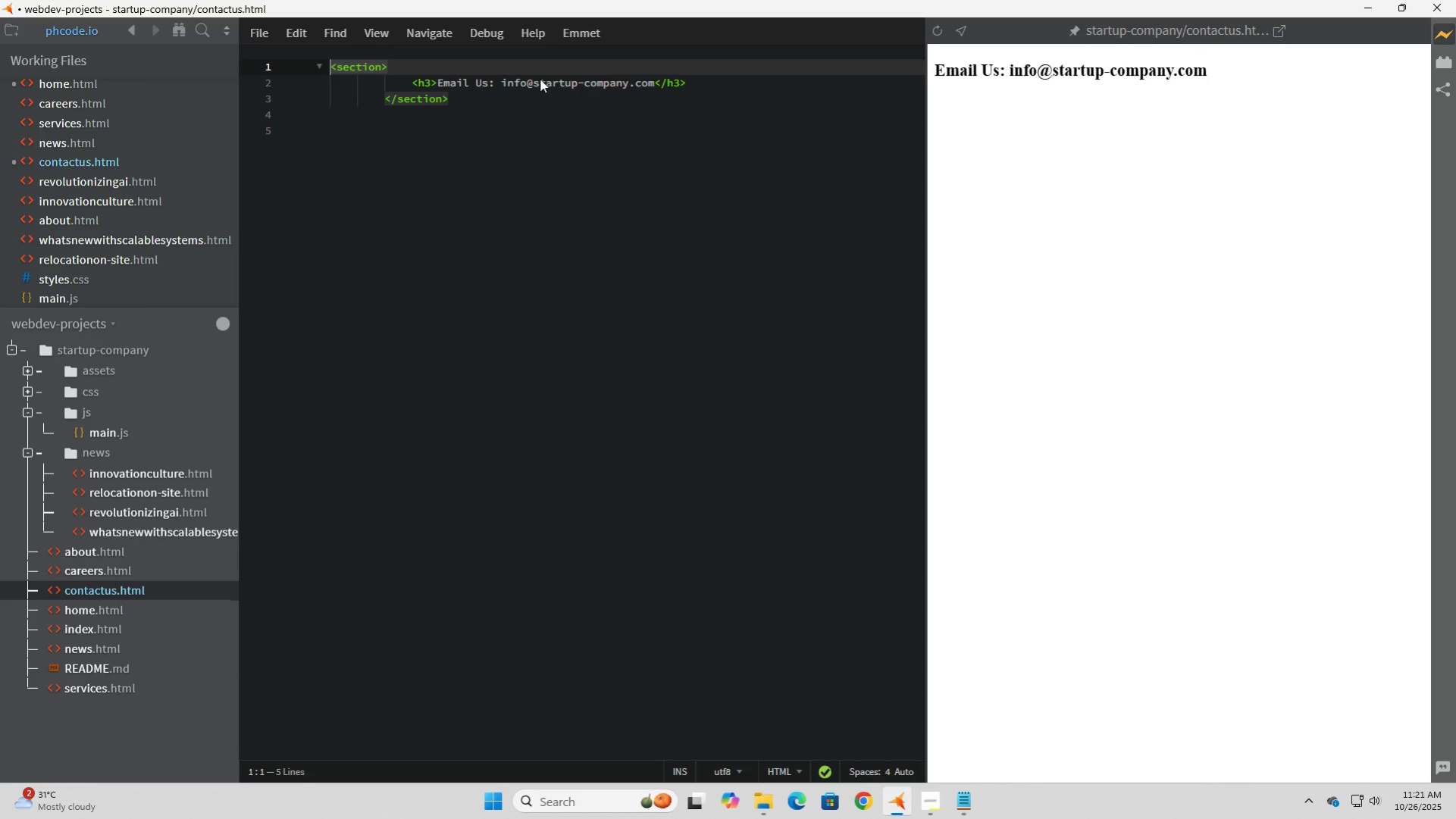 
key(Backspace)
 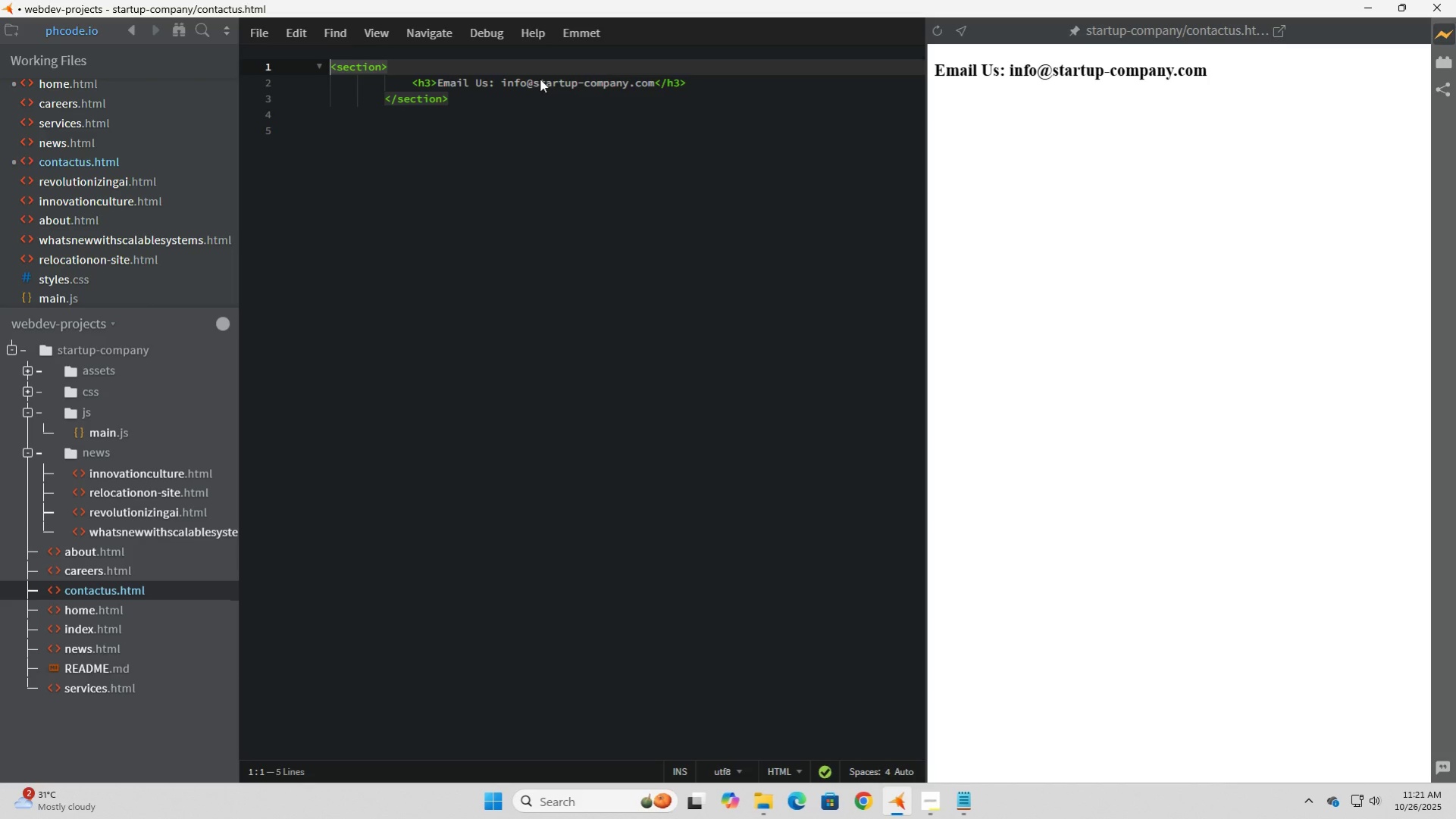 
key(ArrowDown)
 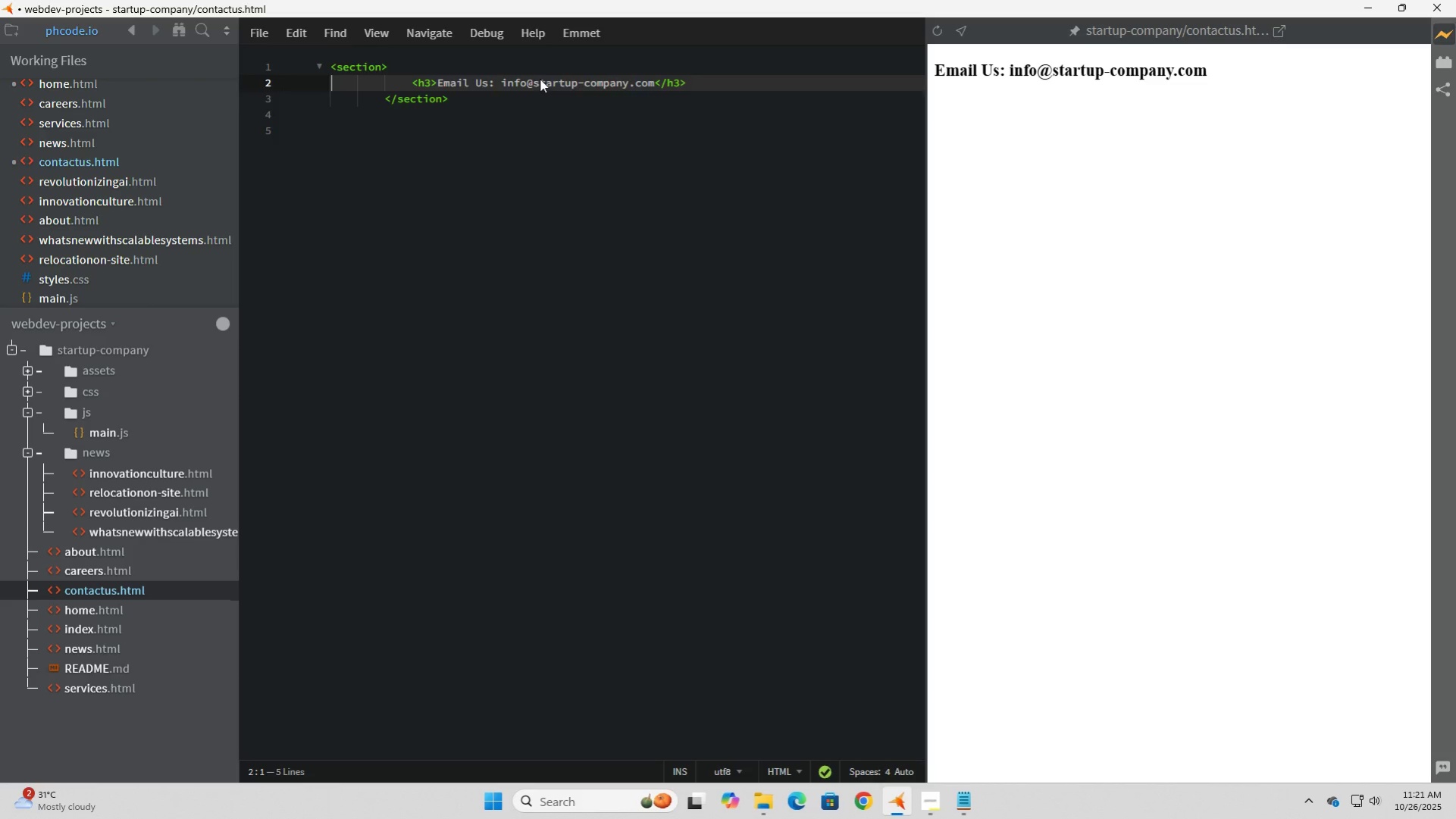 
key(ArrowDown)
 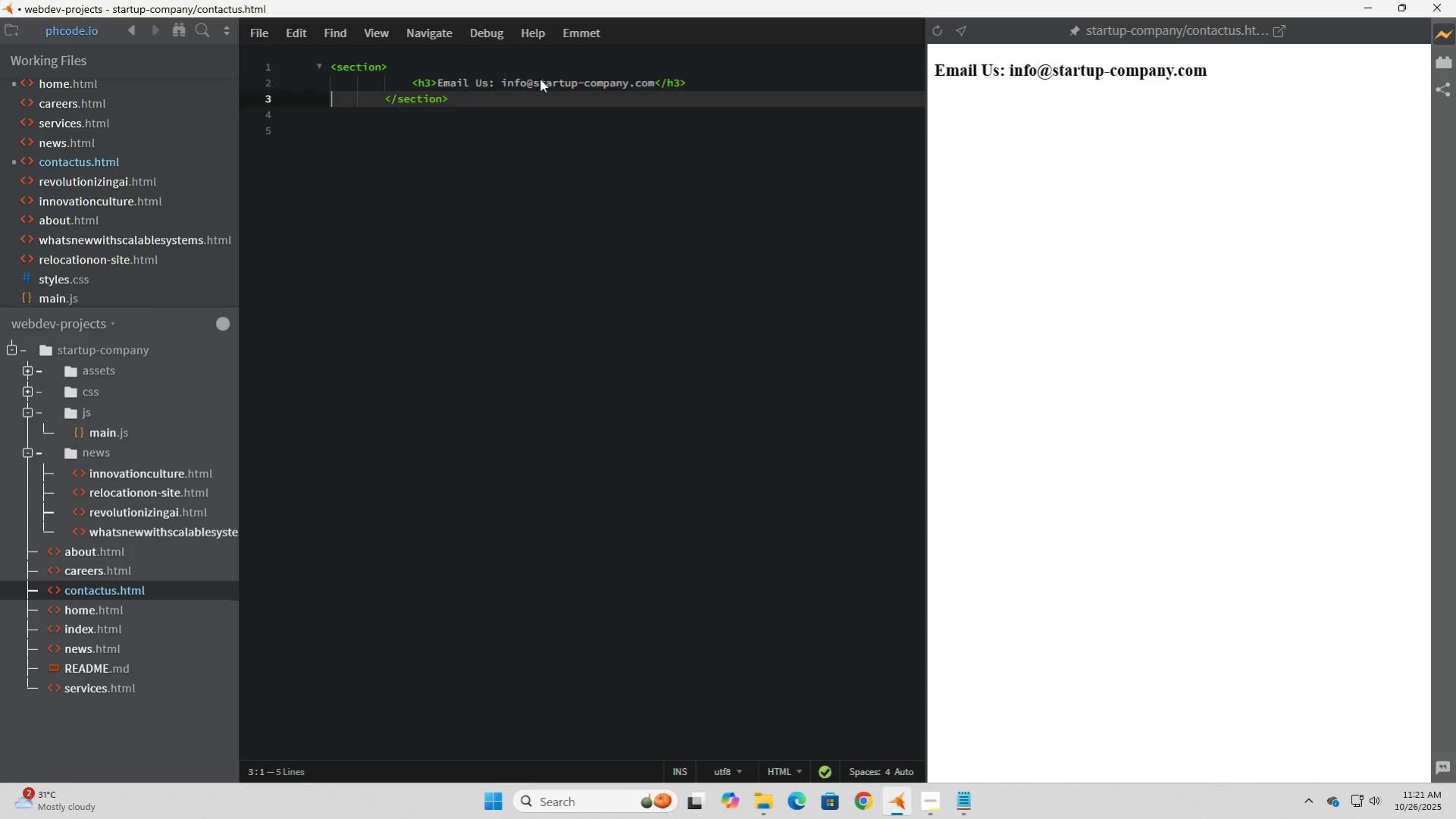 
key(ArrowUp)
 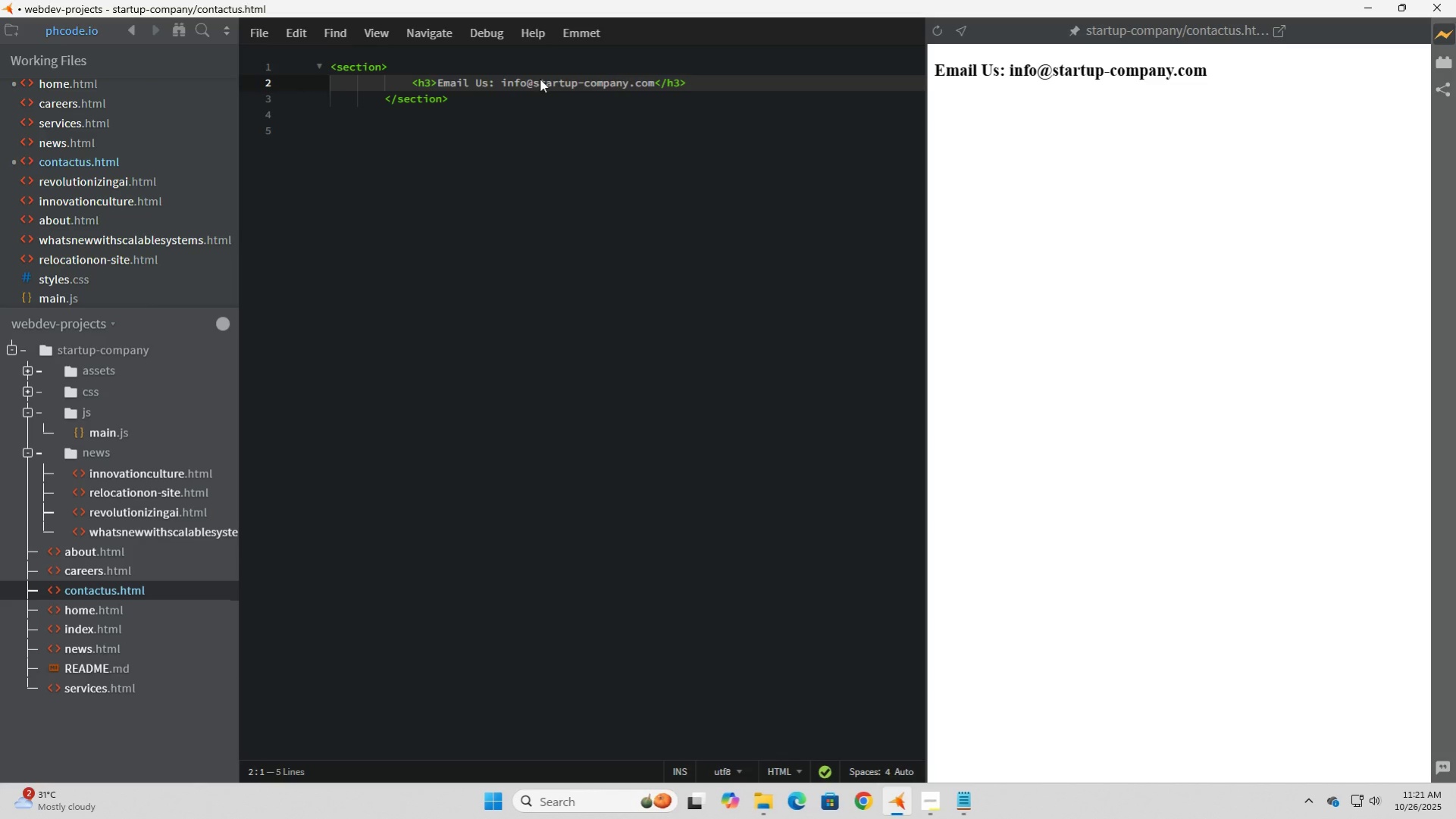 
key(Delete)
 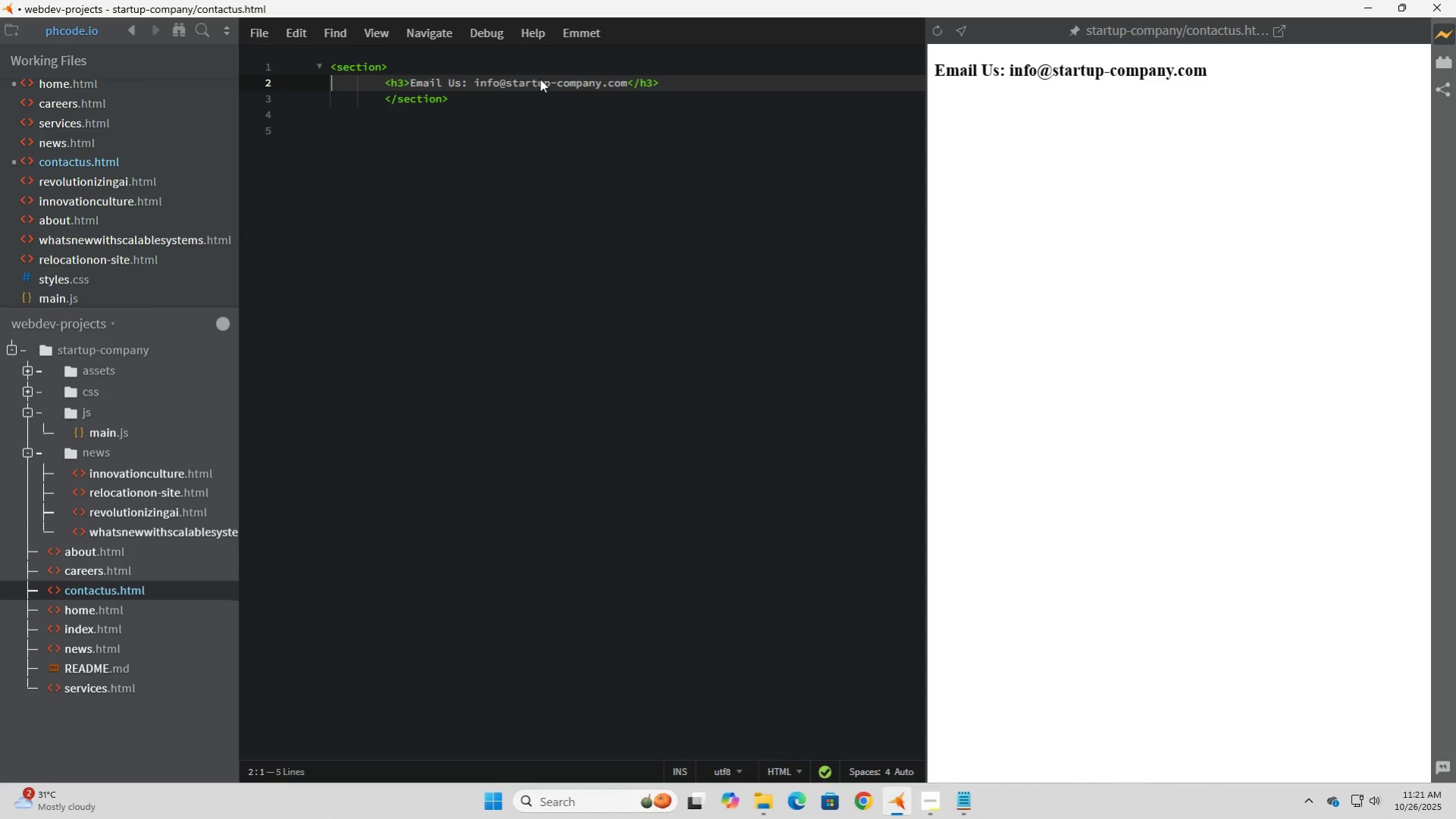 
key(Delete)
 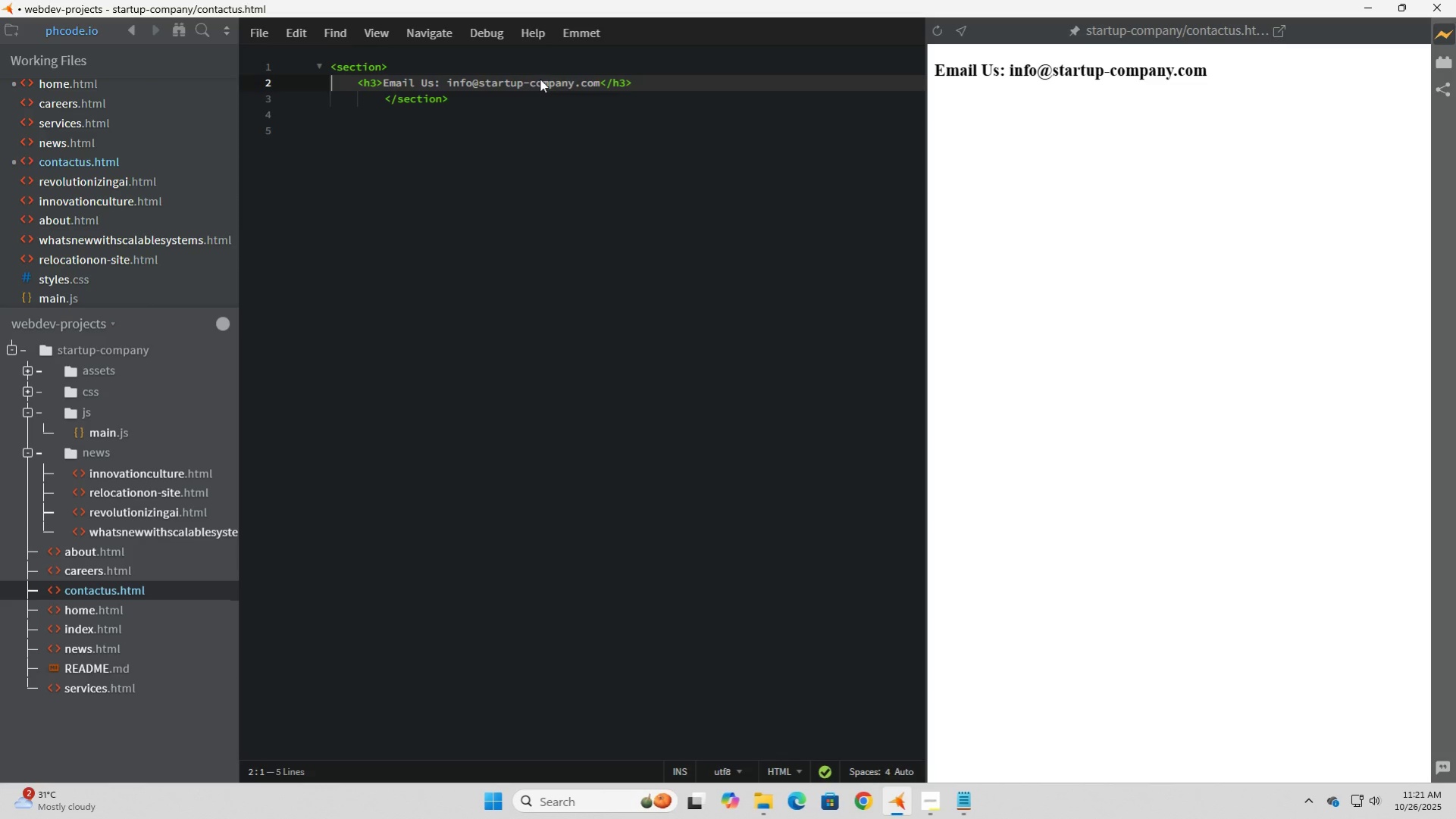 
key(ArrowDown)
 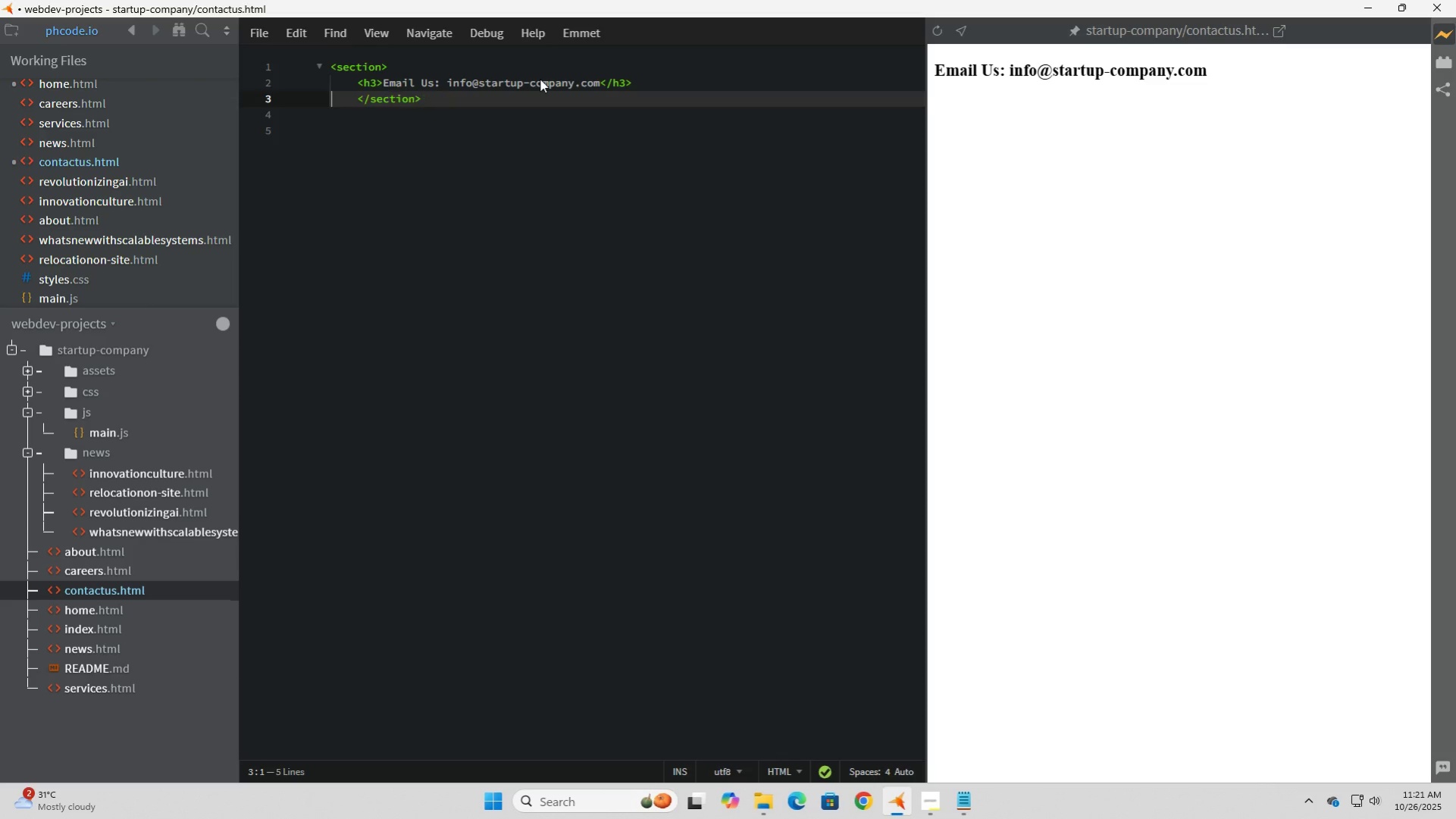 
key(Delete)
 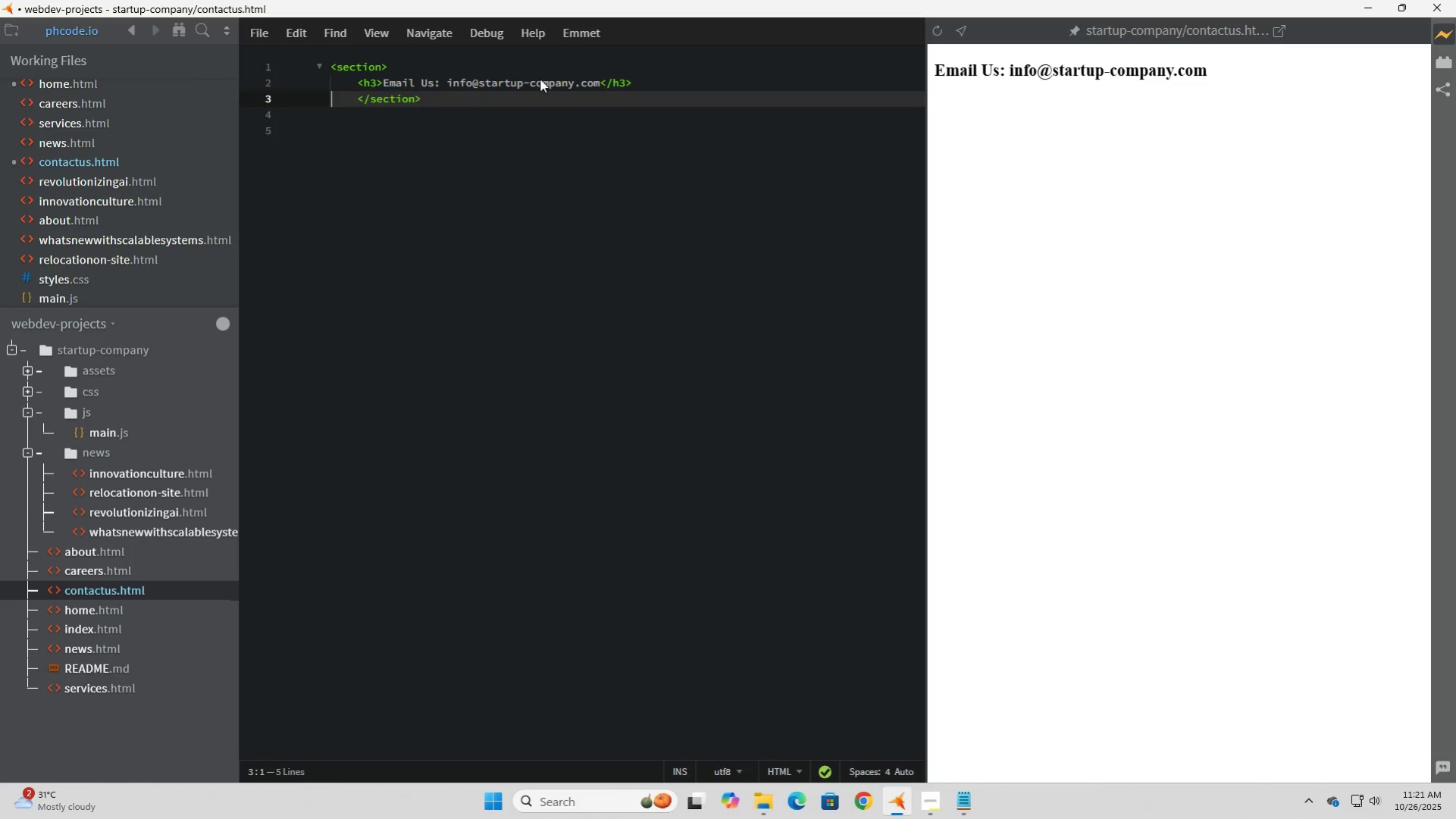 
key(Delete)
 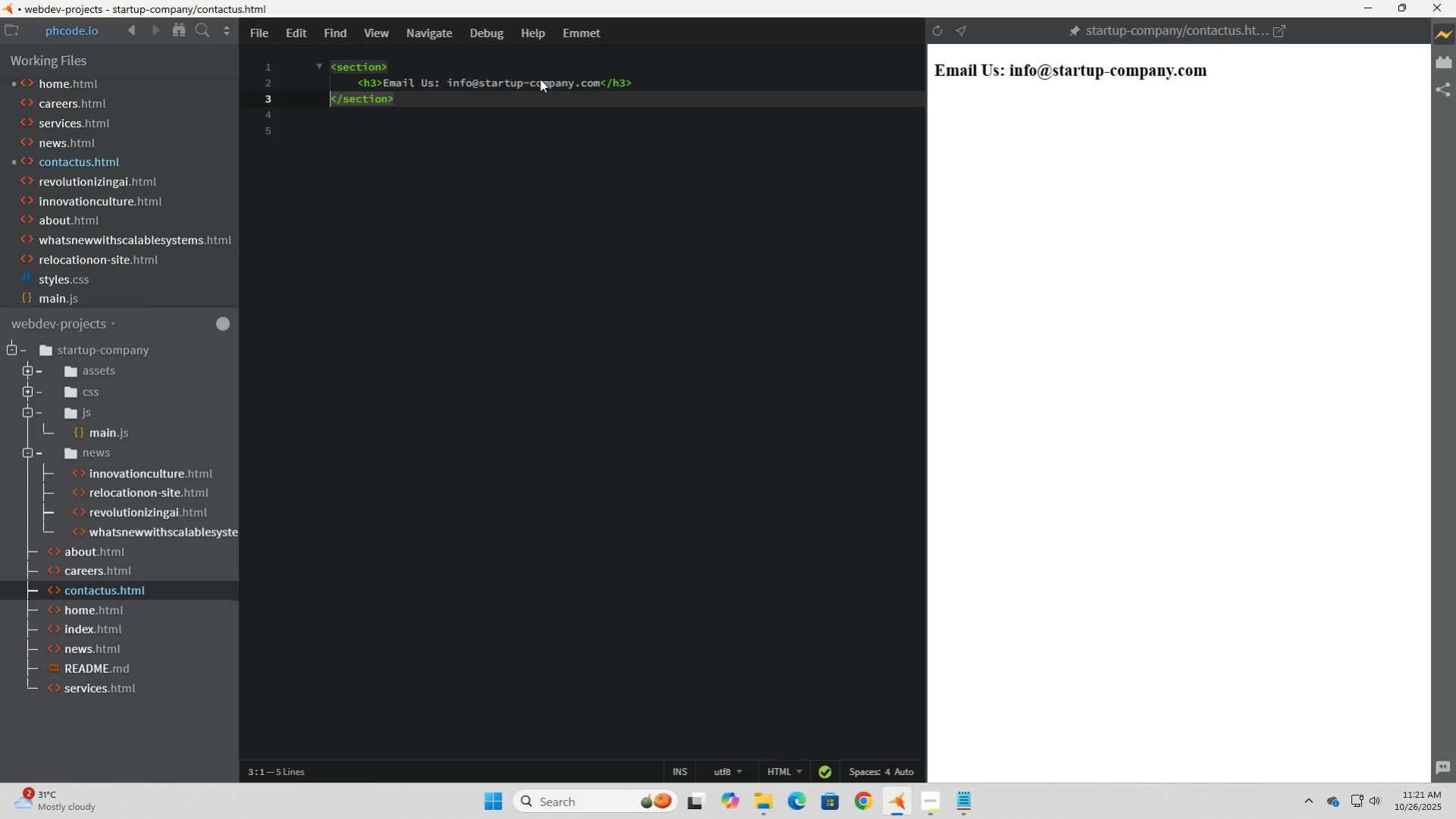 
key(ArrowUp)
 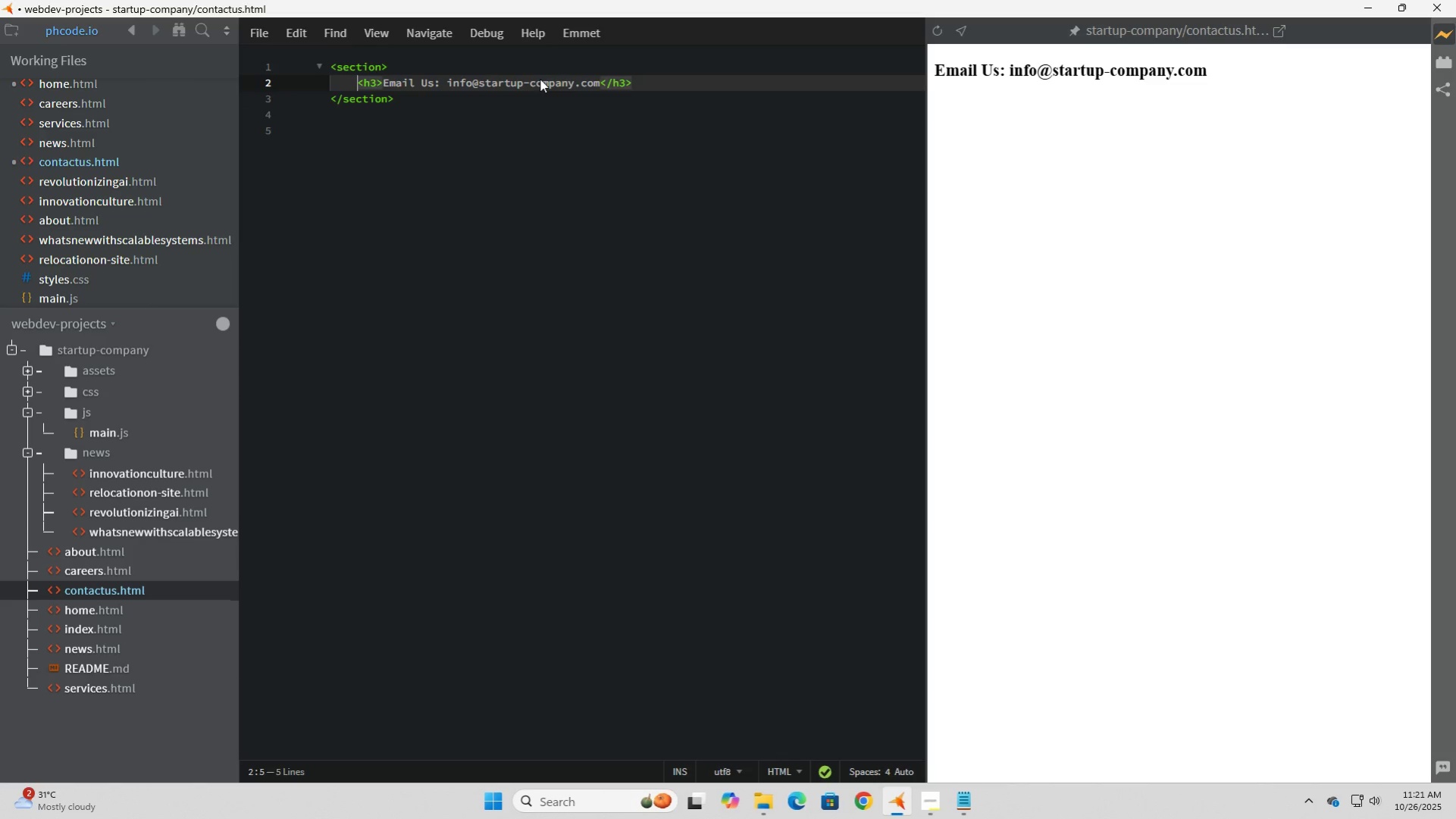 
key(ArrowRight)
 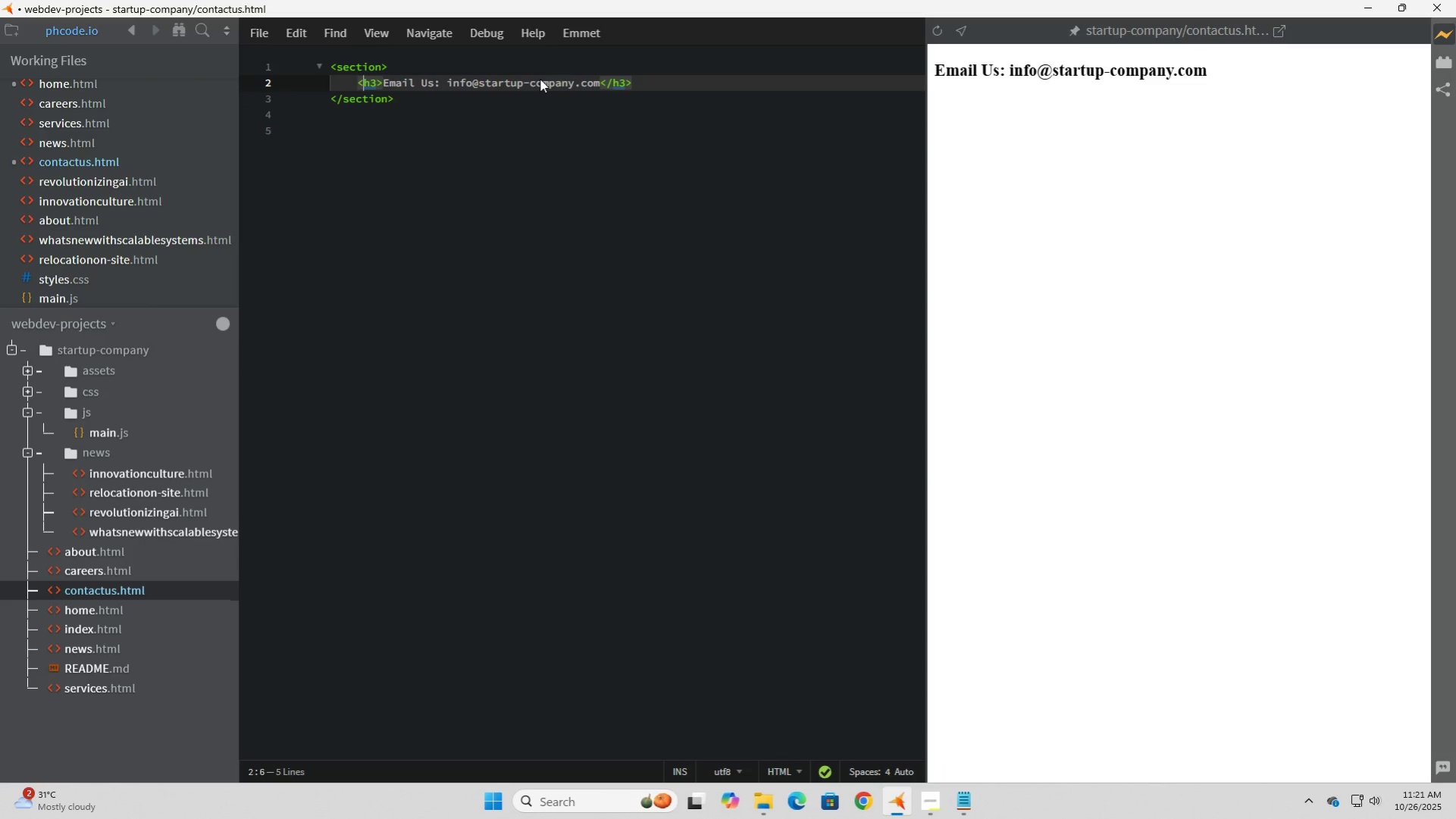 
key(ArrowRight)
 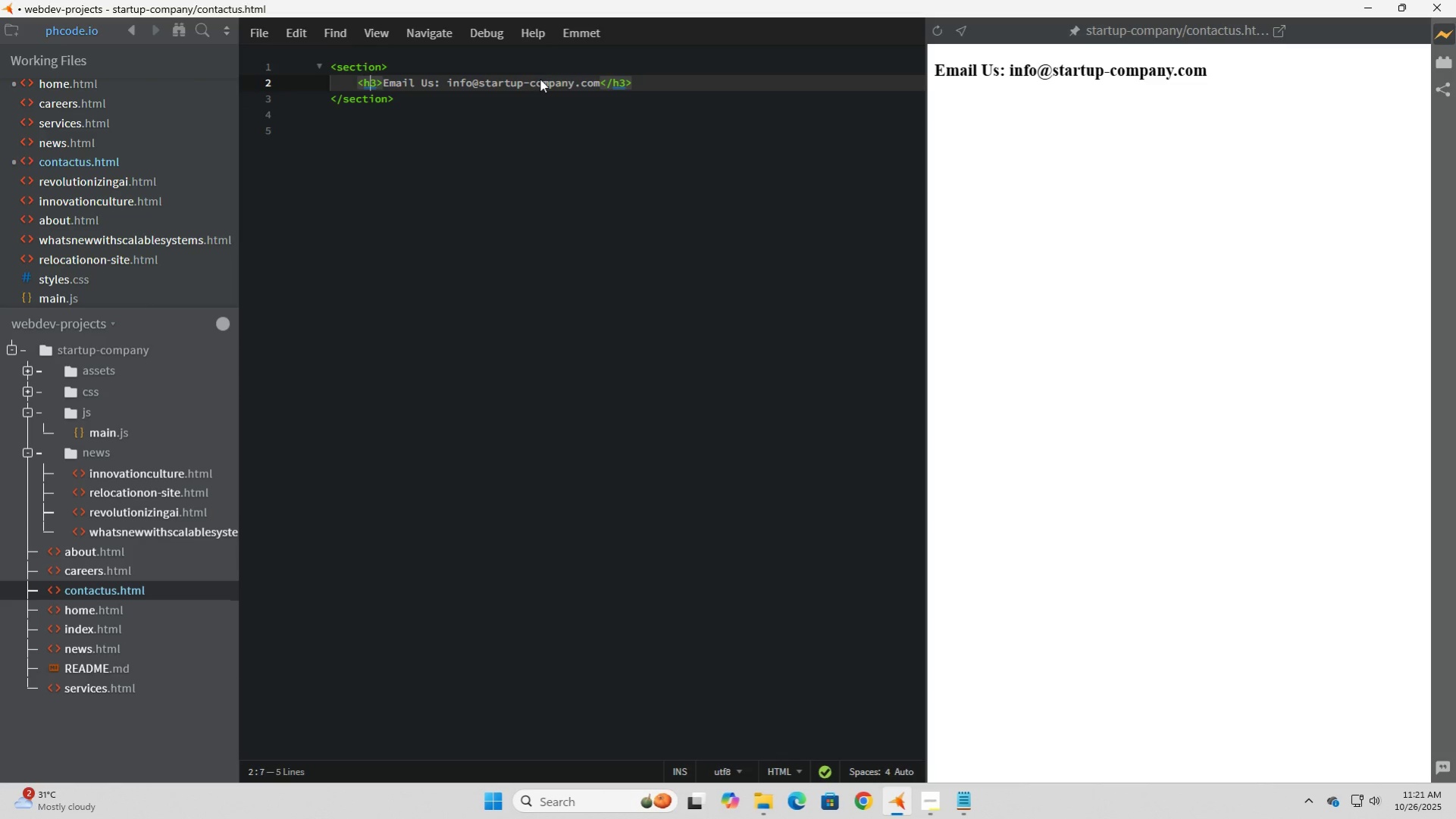 
key(ArrowRight)
 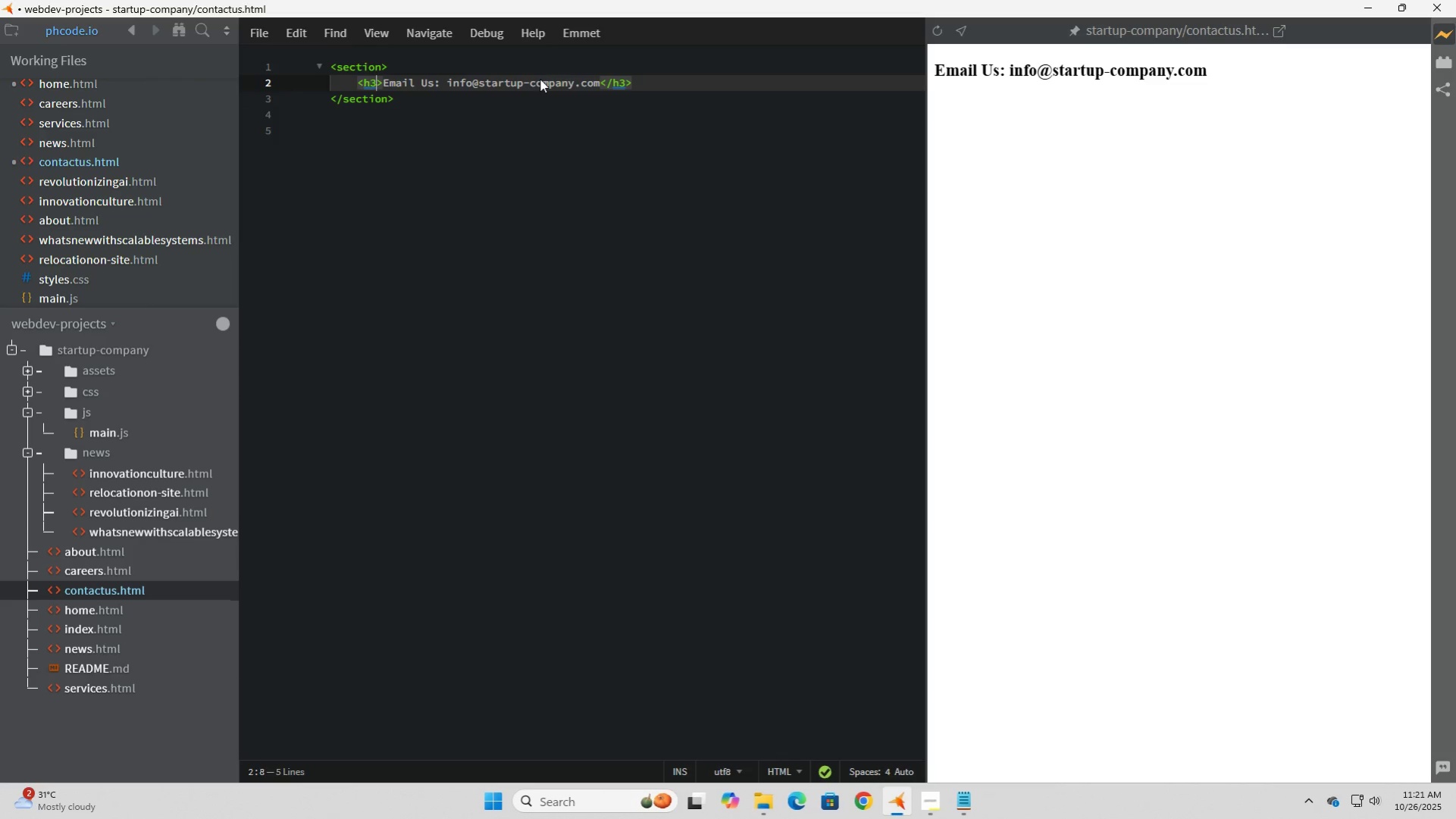 
key(ArrowRight)
 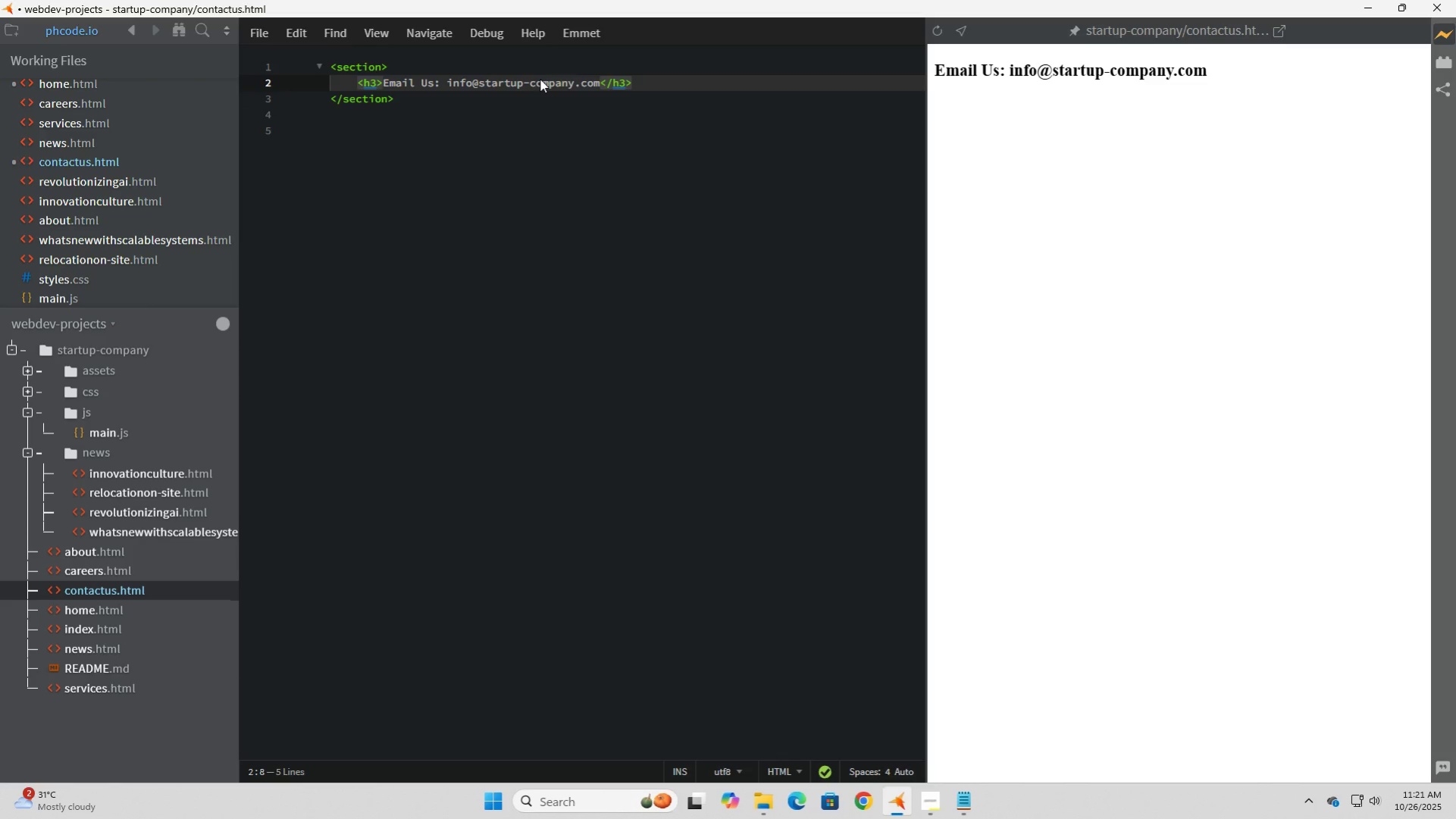 
key(ArrowRight)
 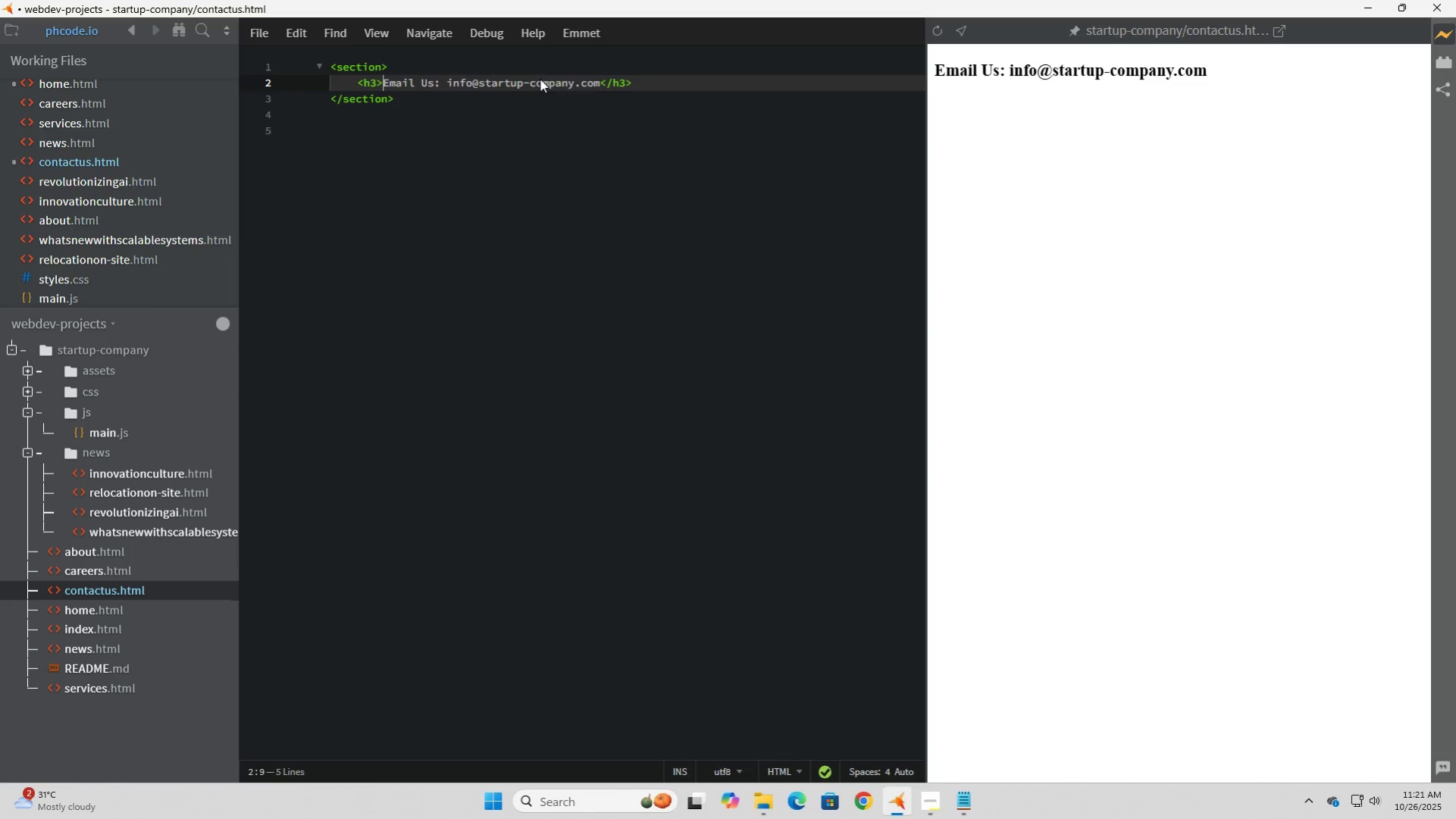 
hold_key(key=ShiftLeft, duration=1.02)
 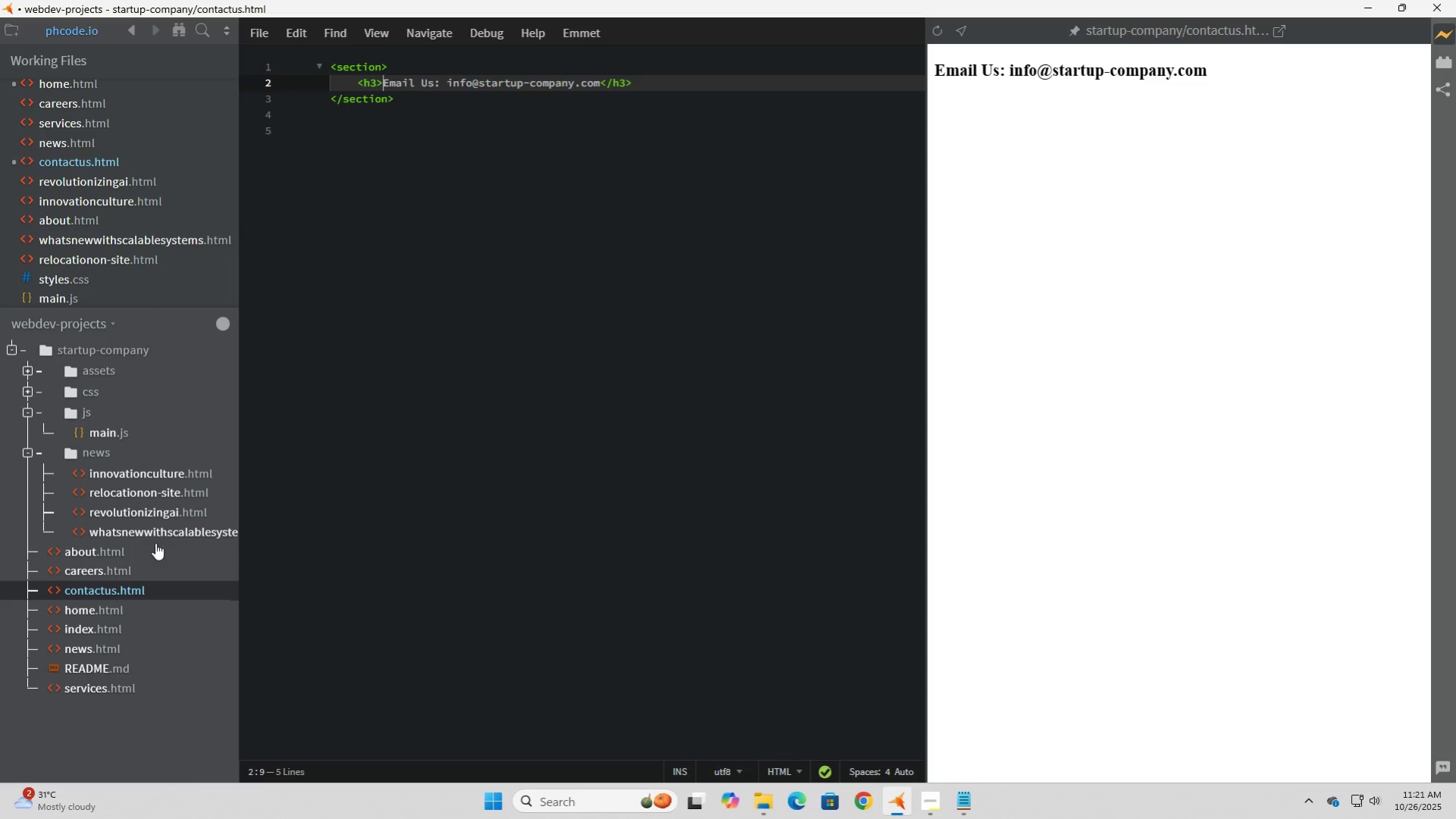 
left_click([102, 570])
 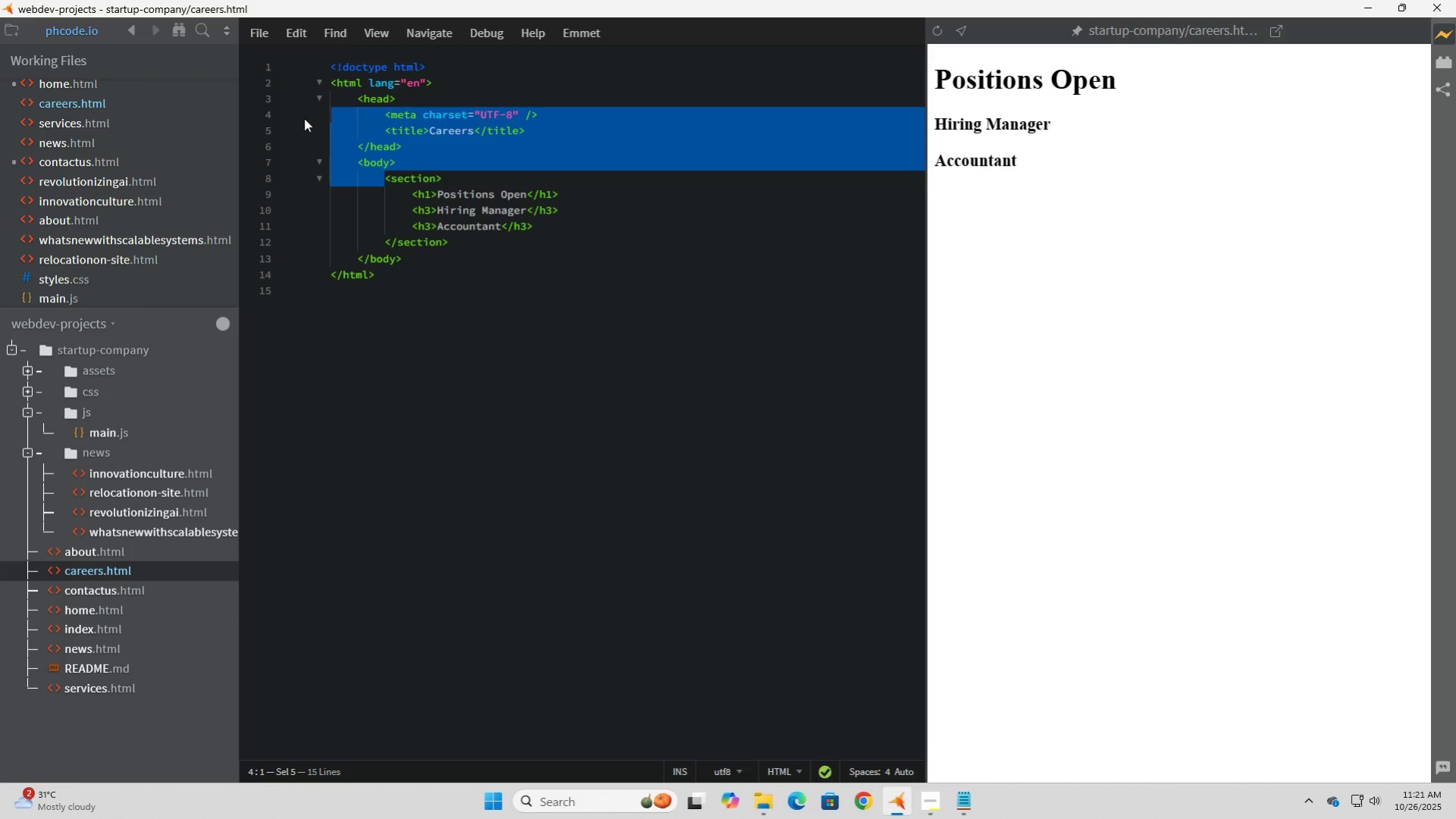 
wait(5.29)
 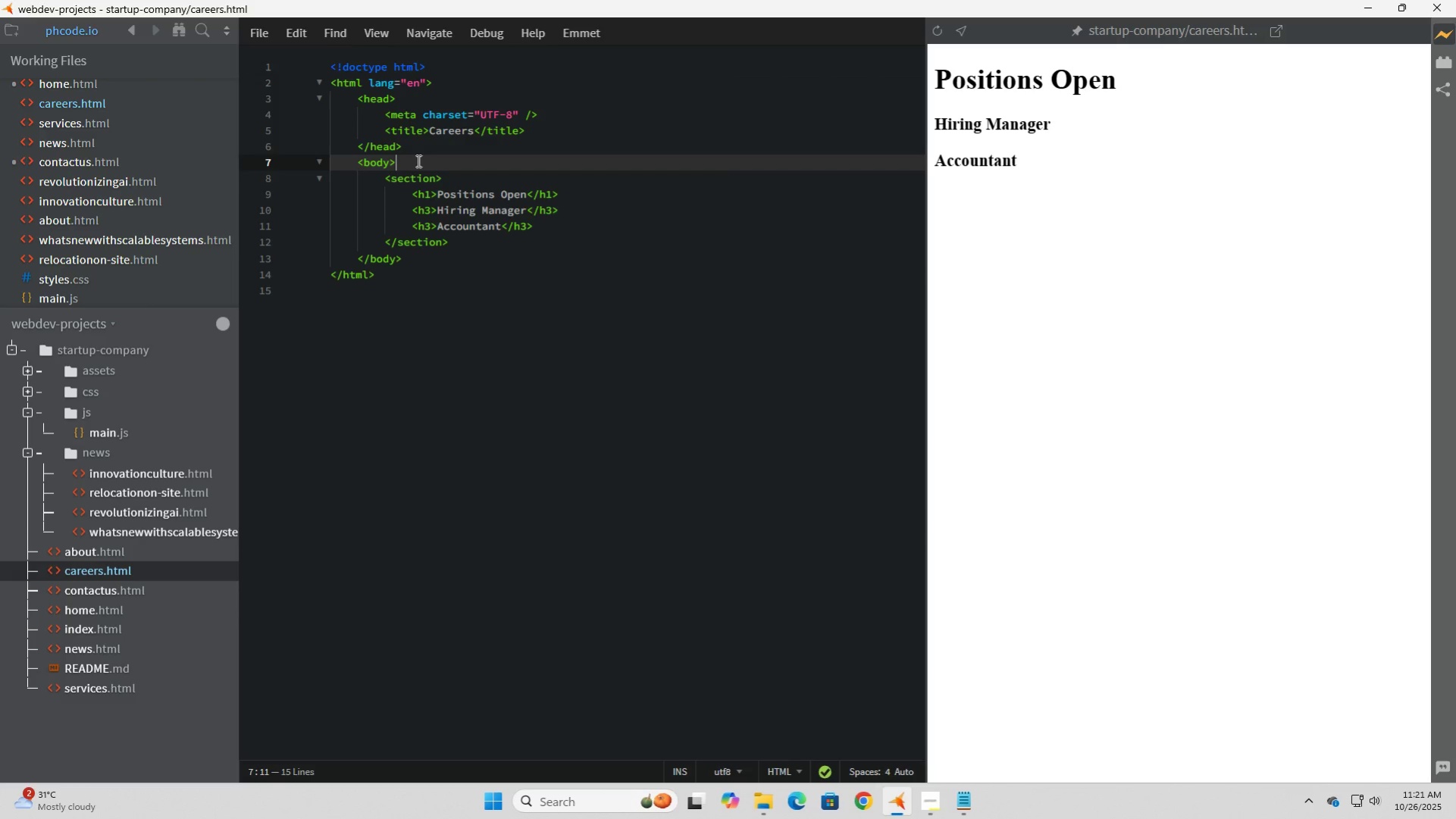 
key(Backspace)
 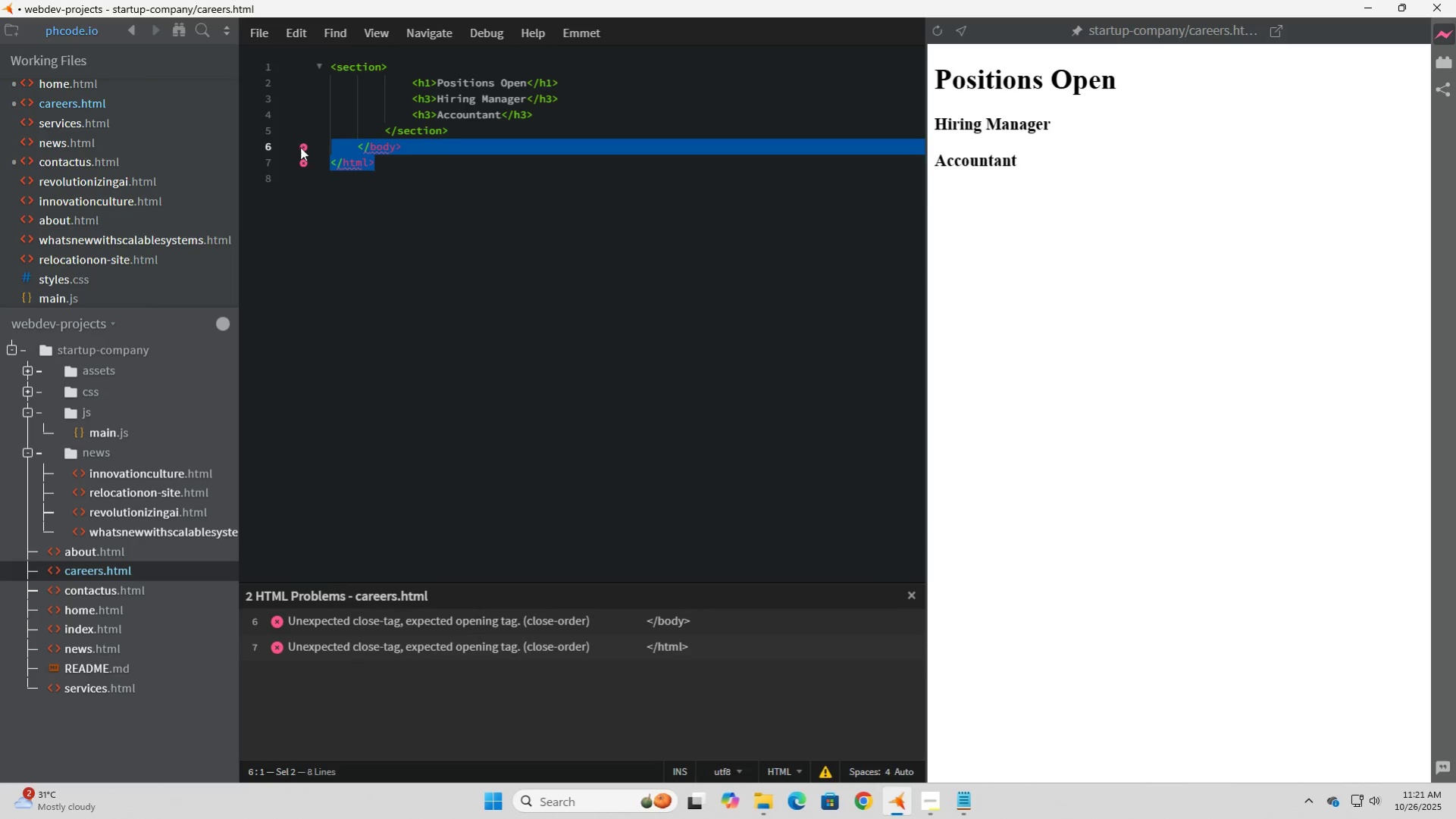 
key(Backspace)
 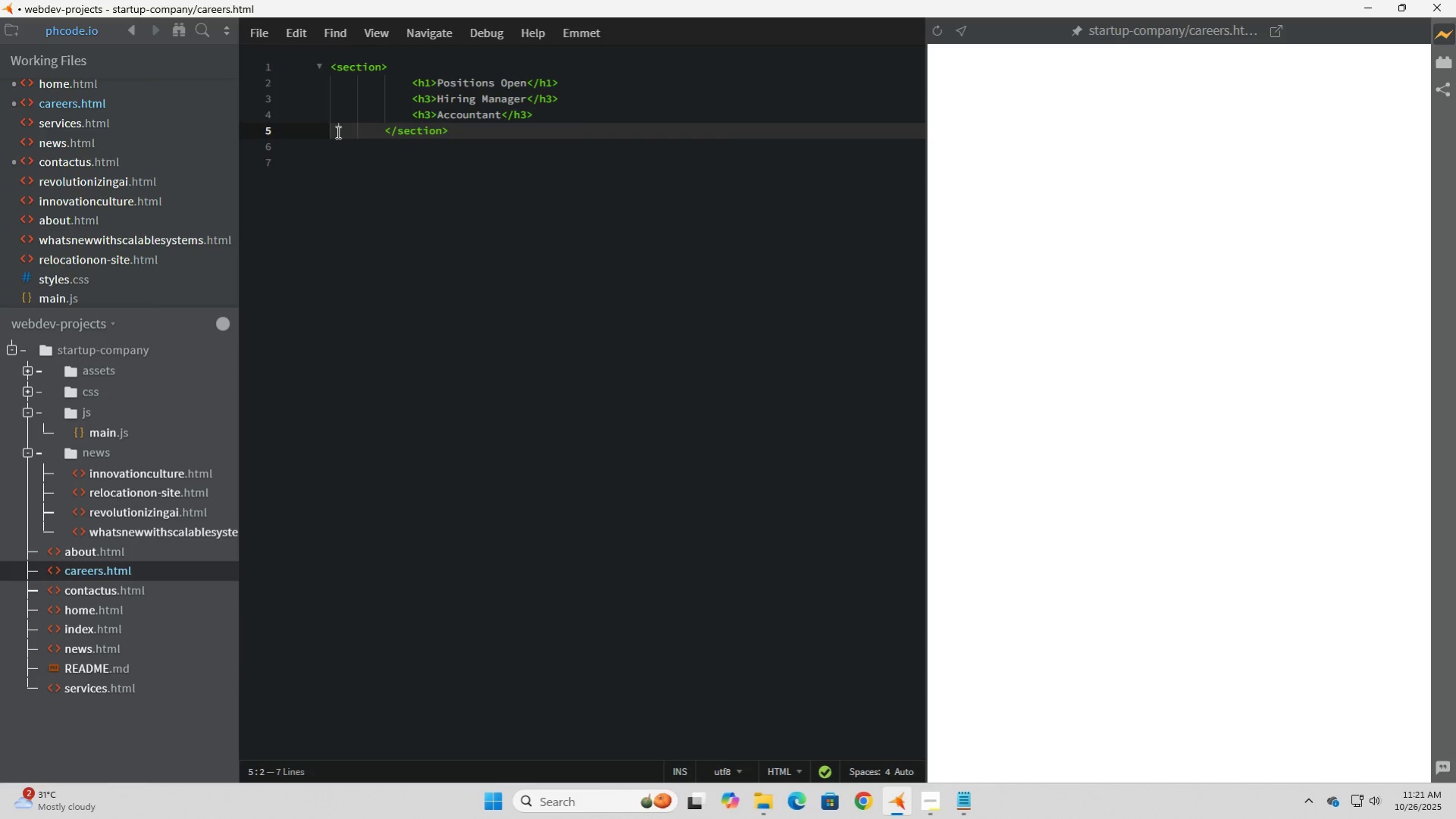 
key(Backspace)
 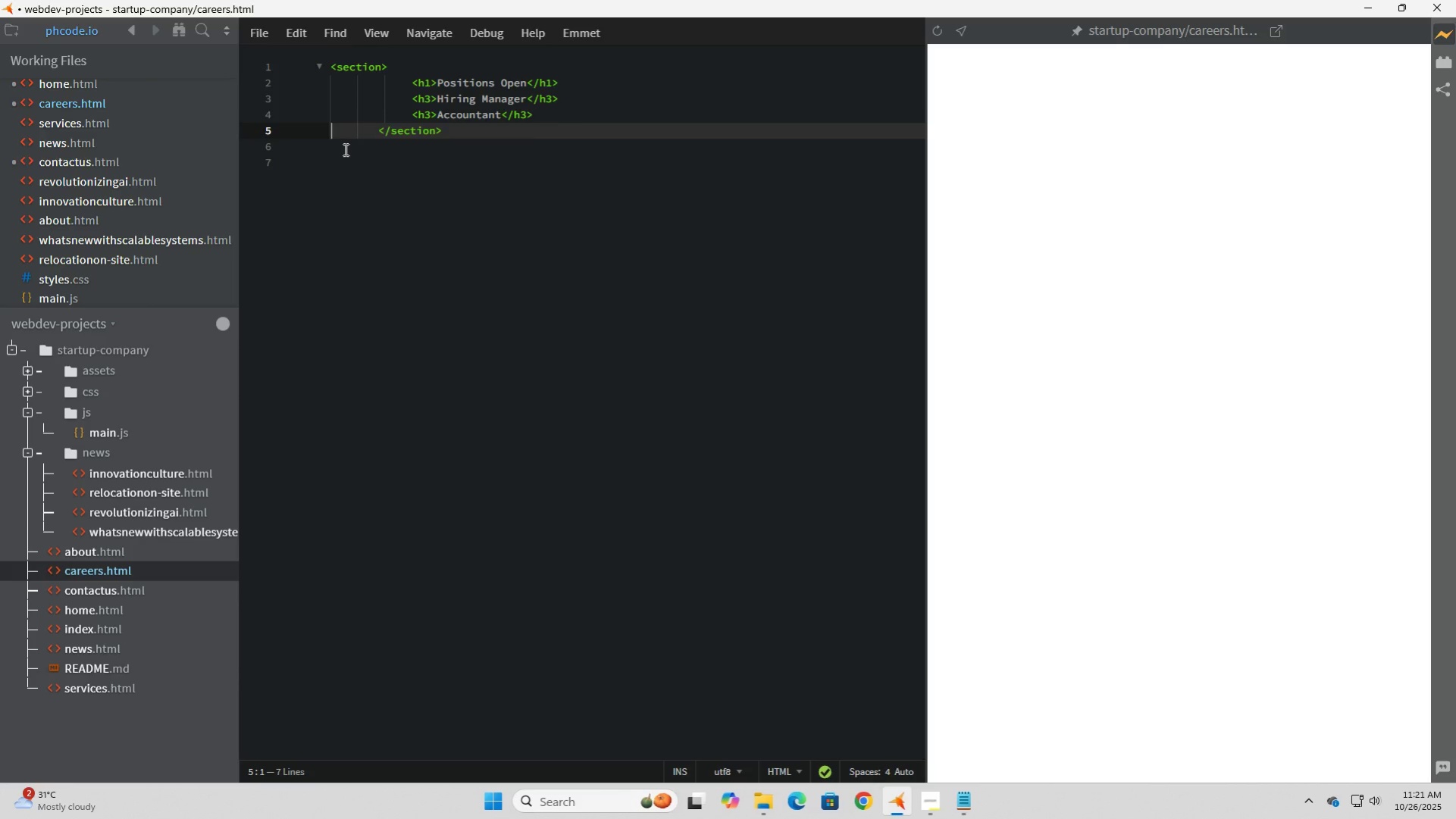 
key(Backspace)
 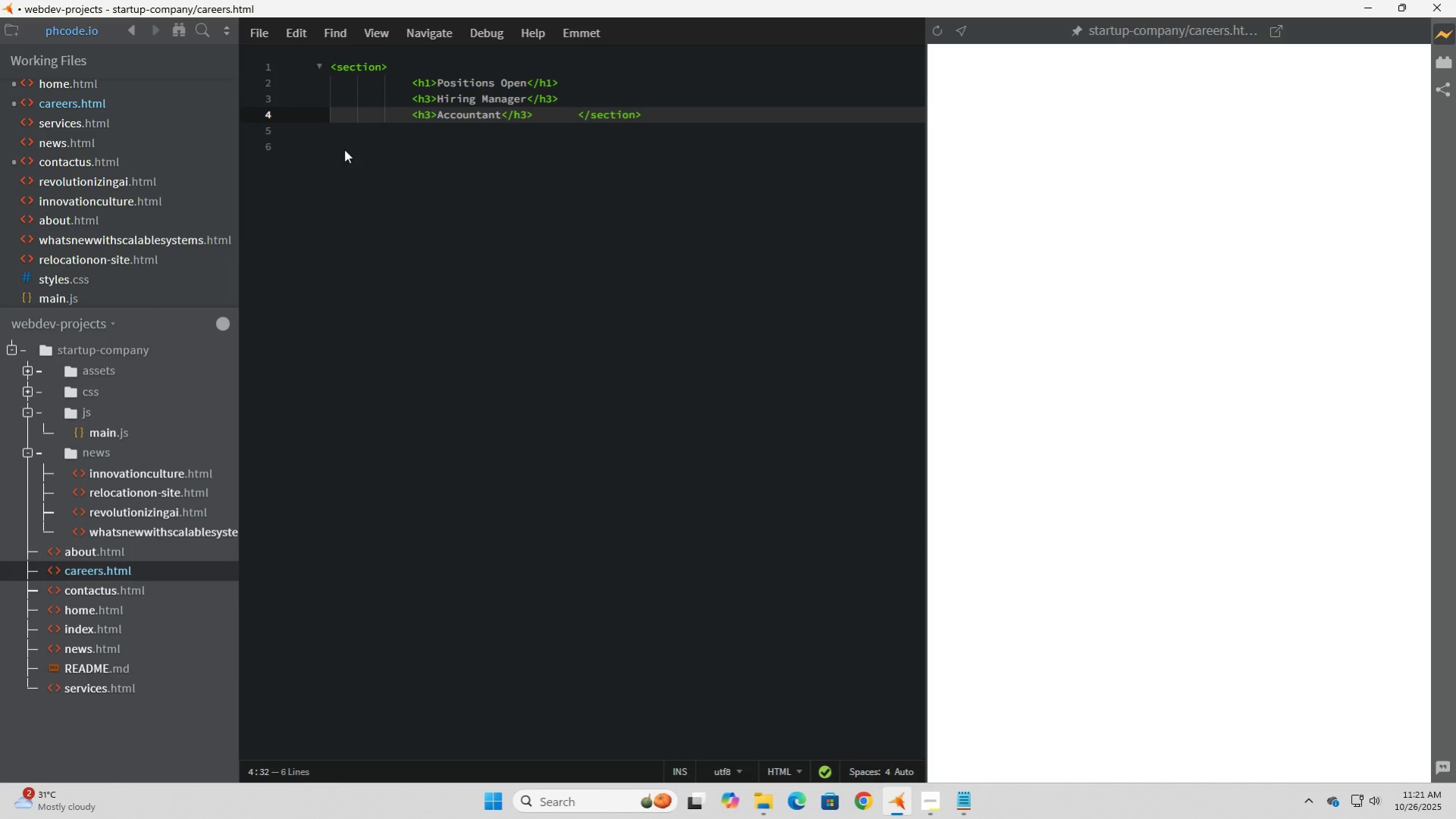 
key(Enter)
 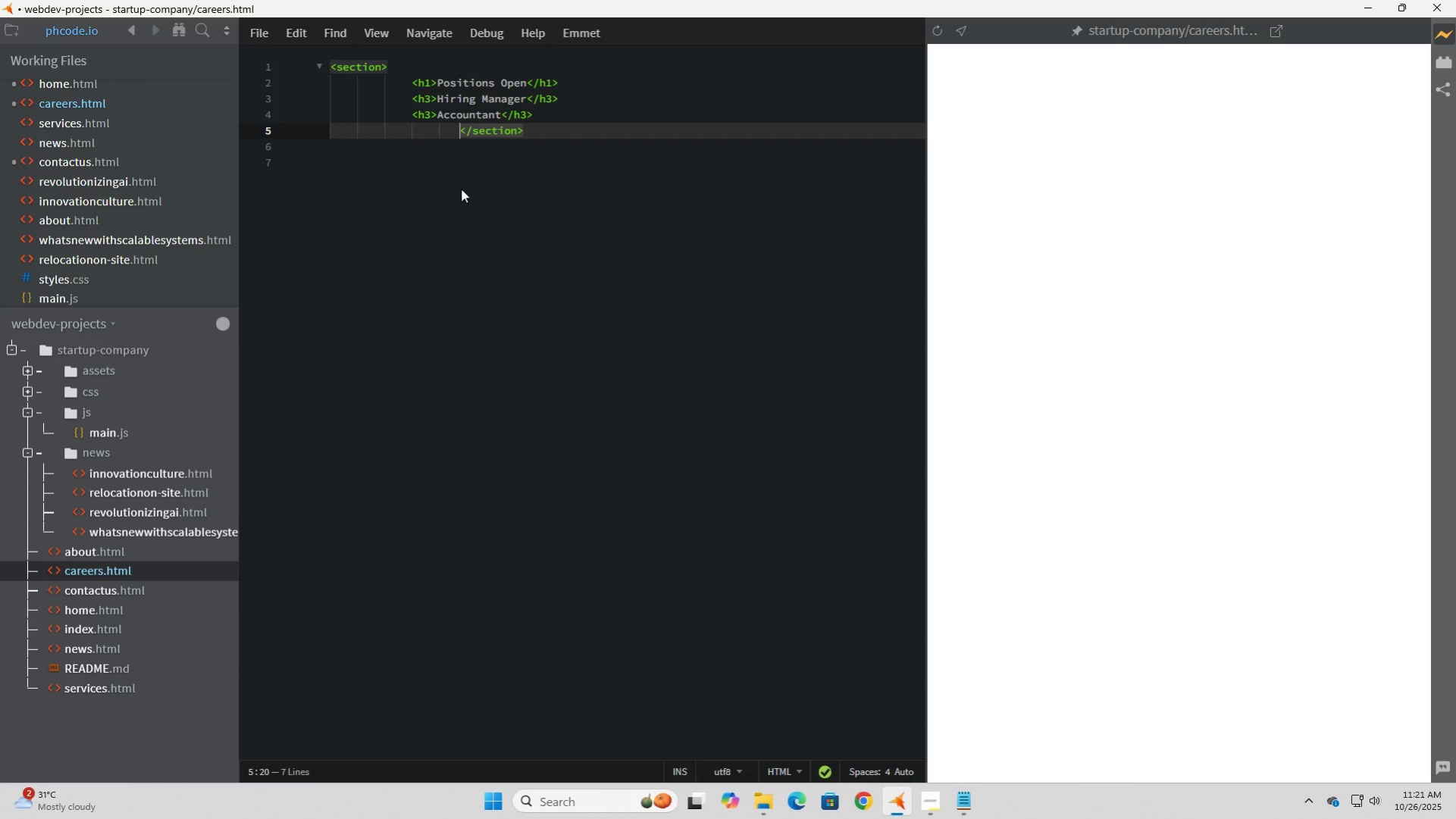 
key(Backspace)
 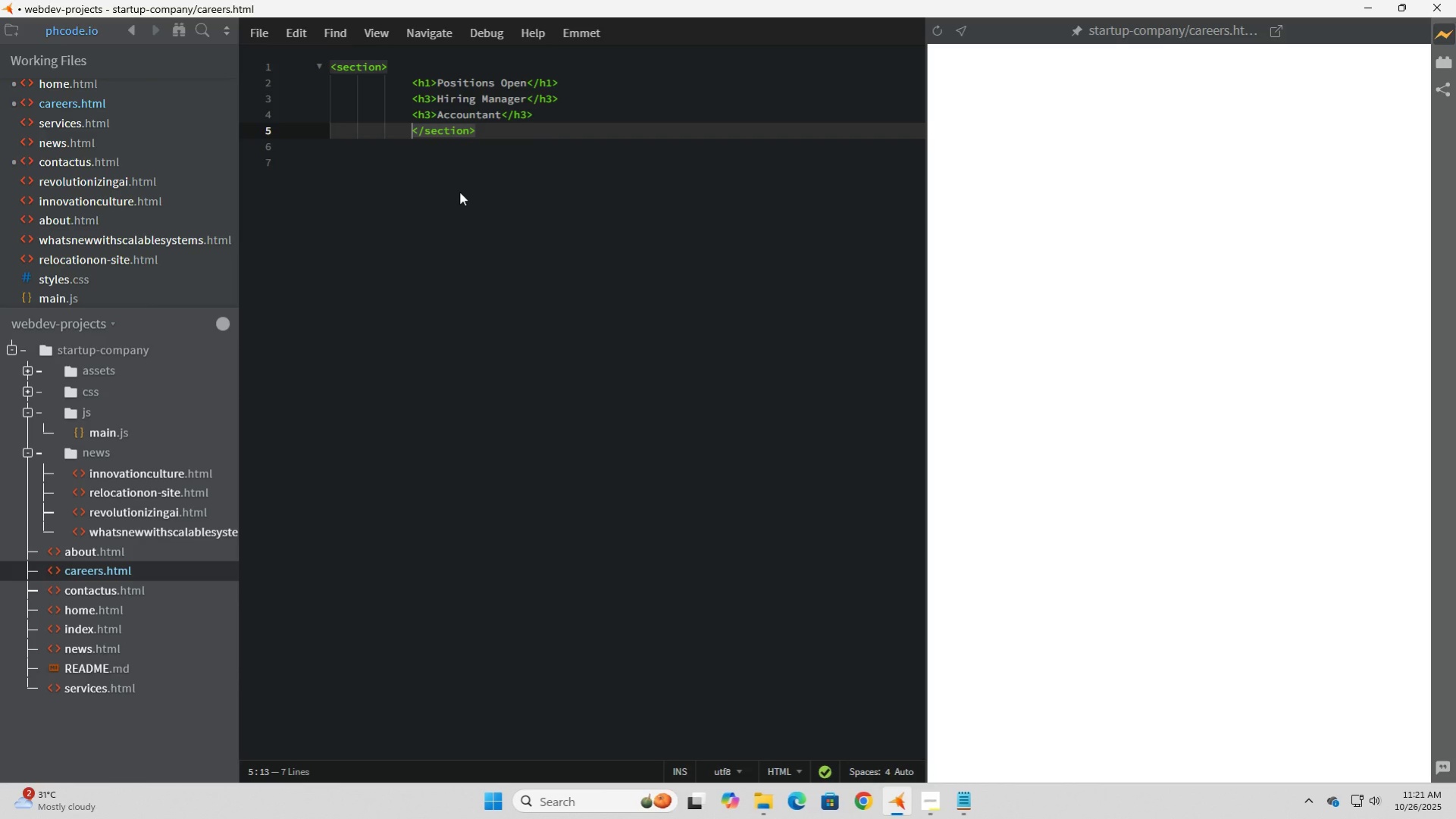 
key(Backspace)
 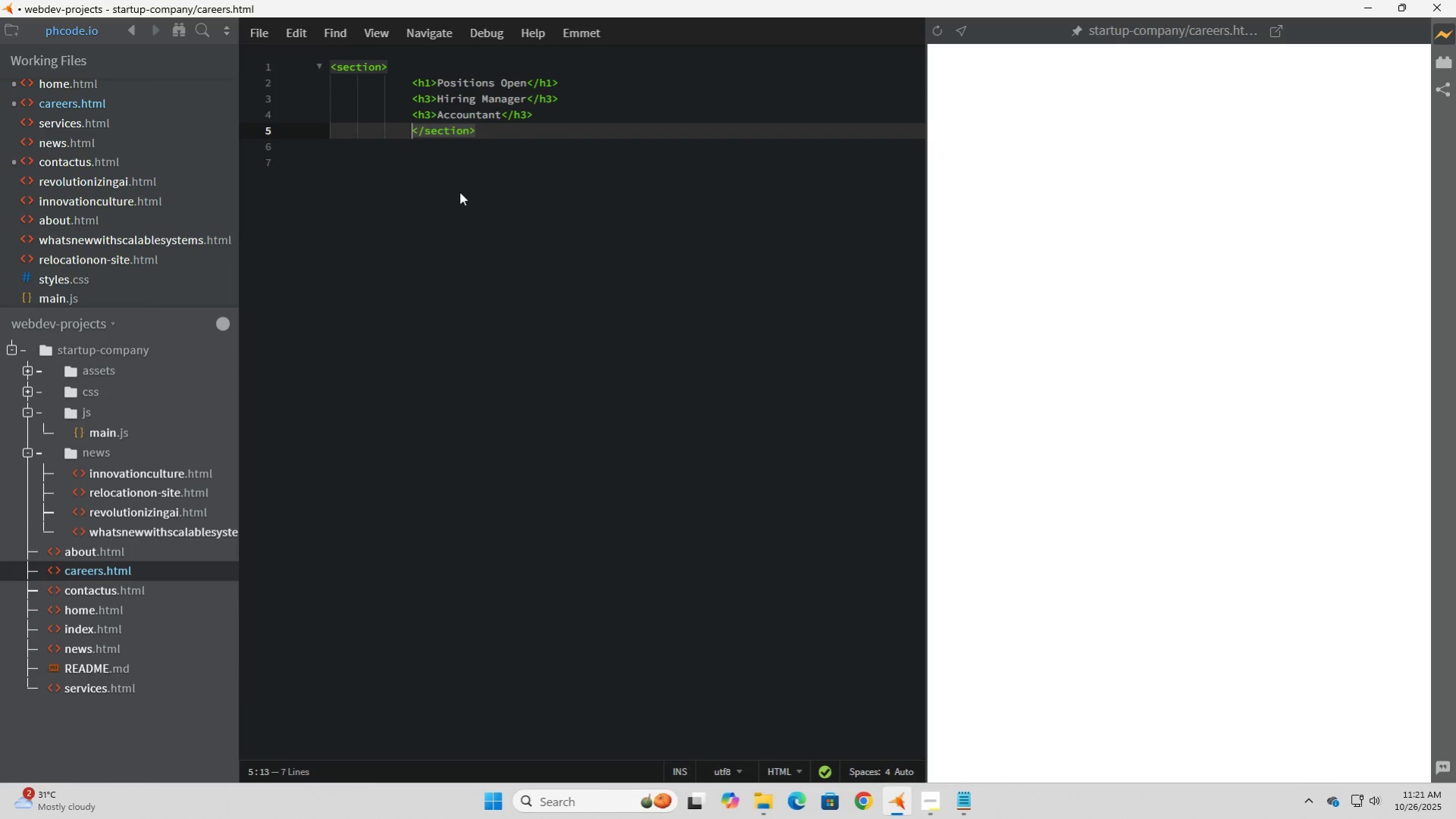 
key(Backspace)
 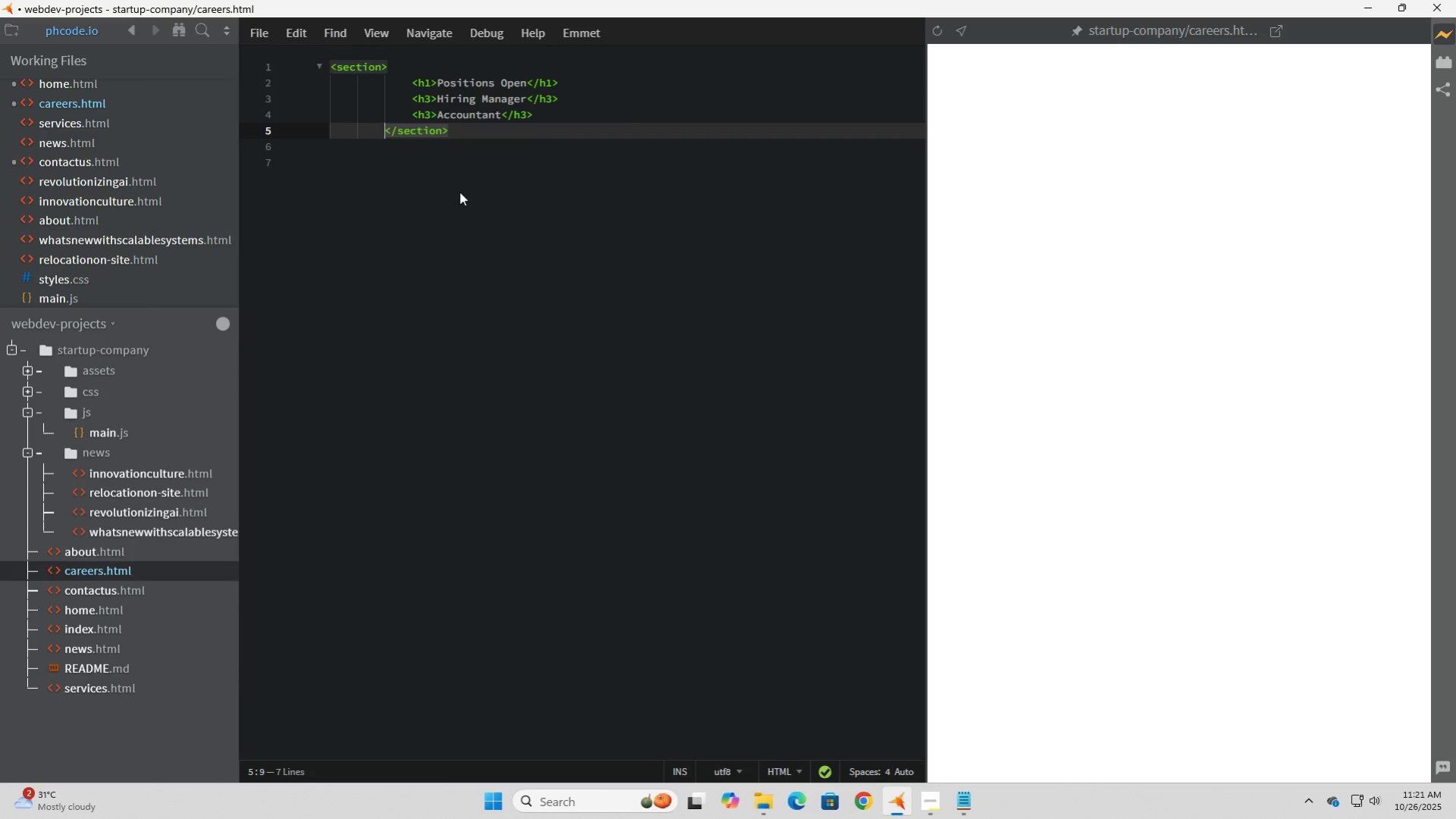 
key(Backspace)
 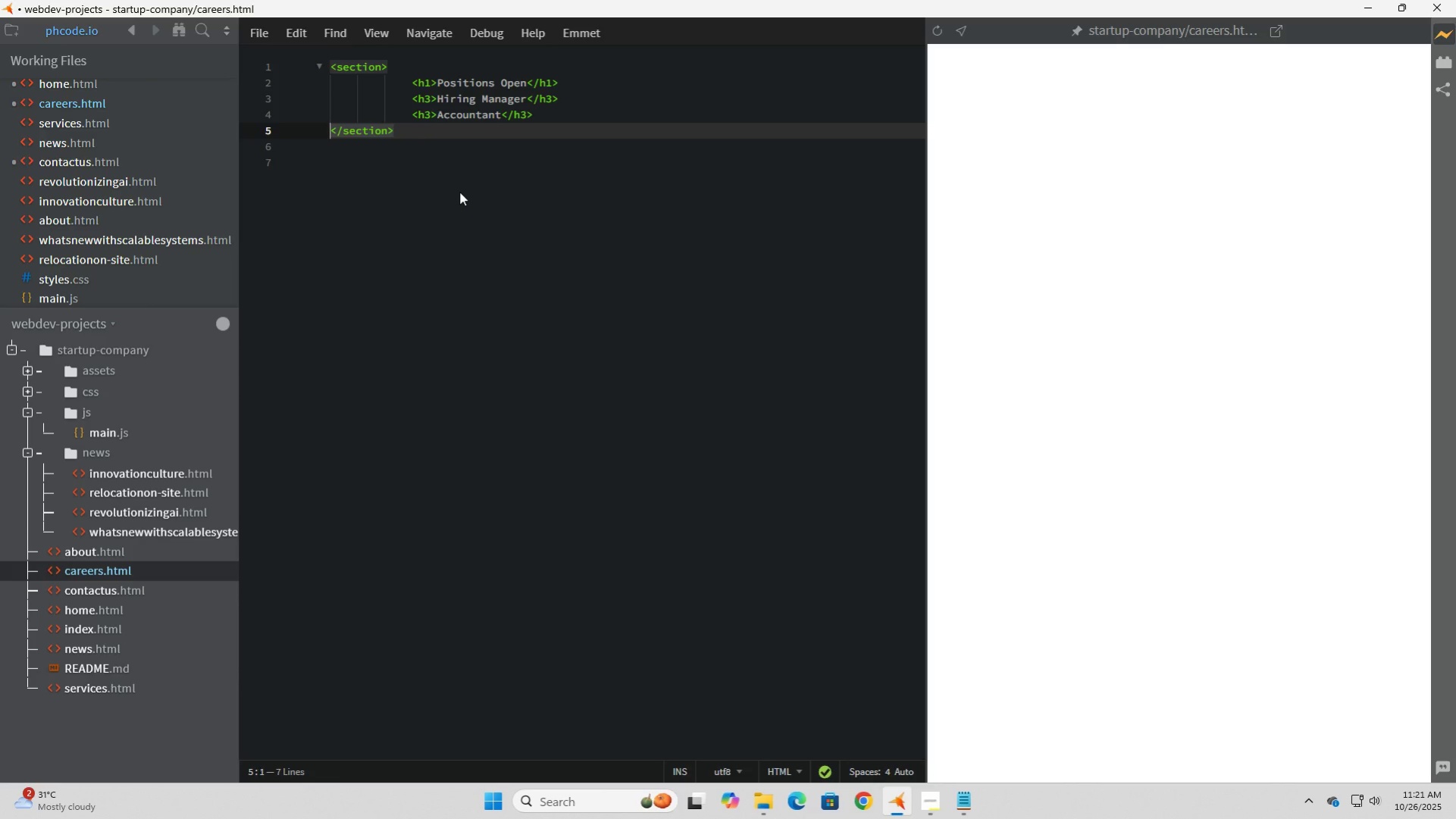 
key(Backspace)
 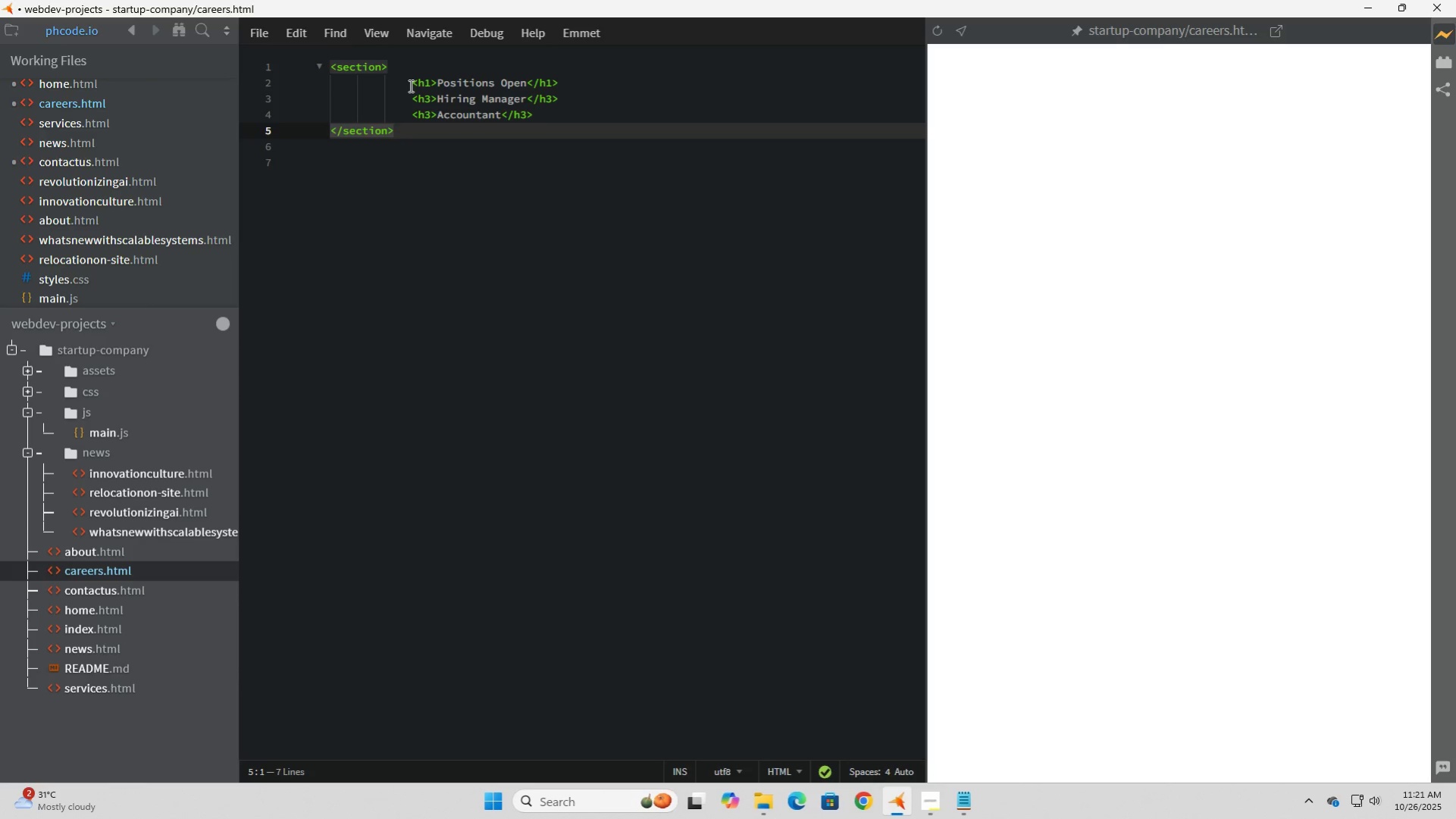 
left_click([413, 86])
 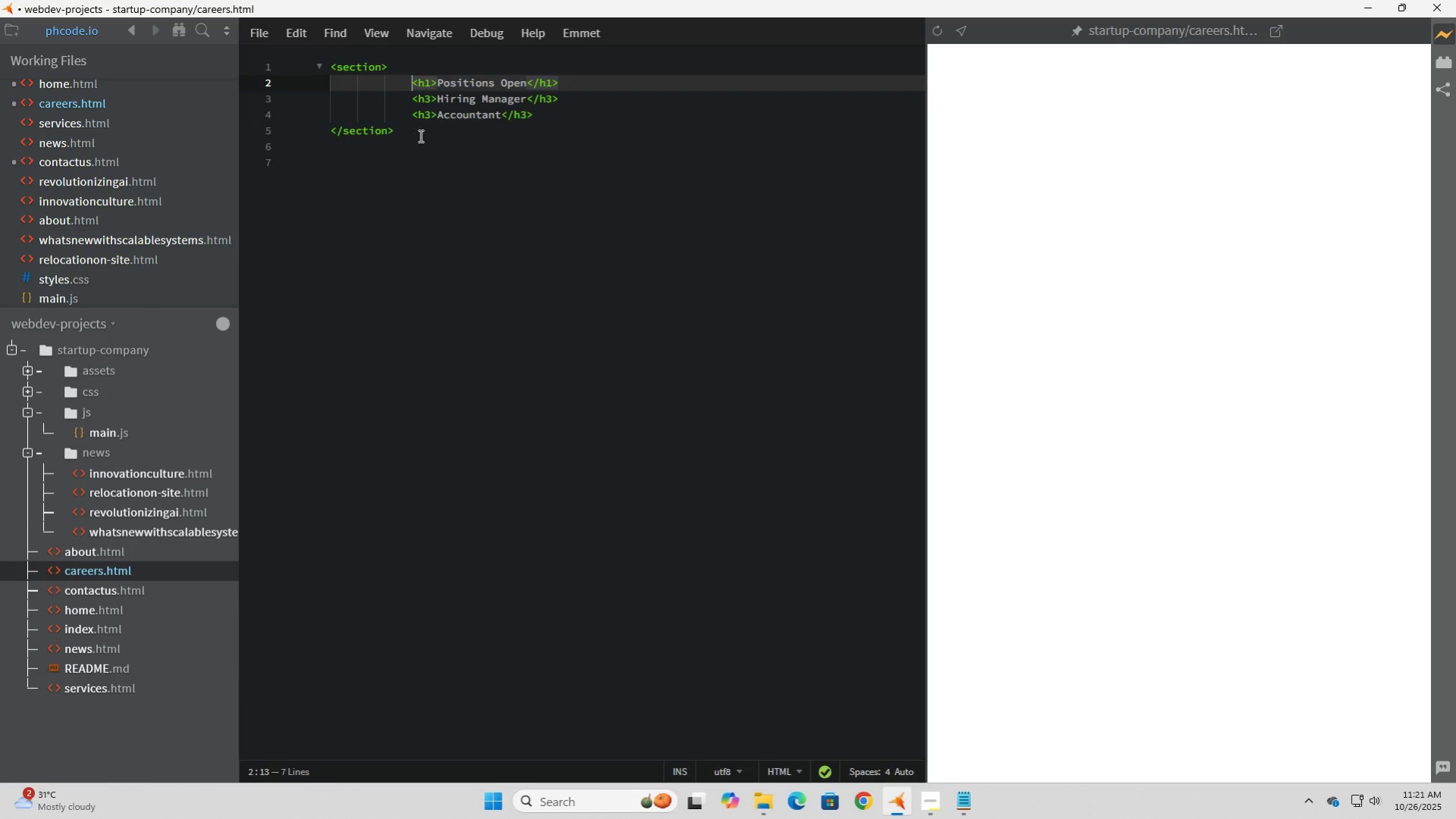 
key(Backspace)
 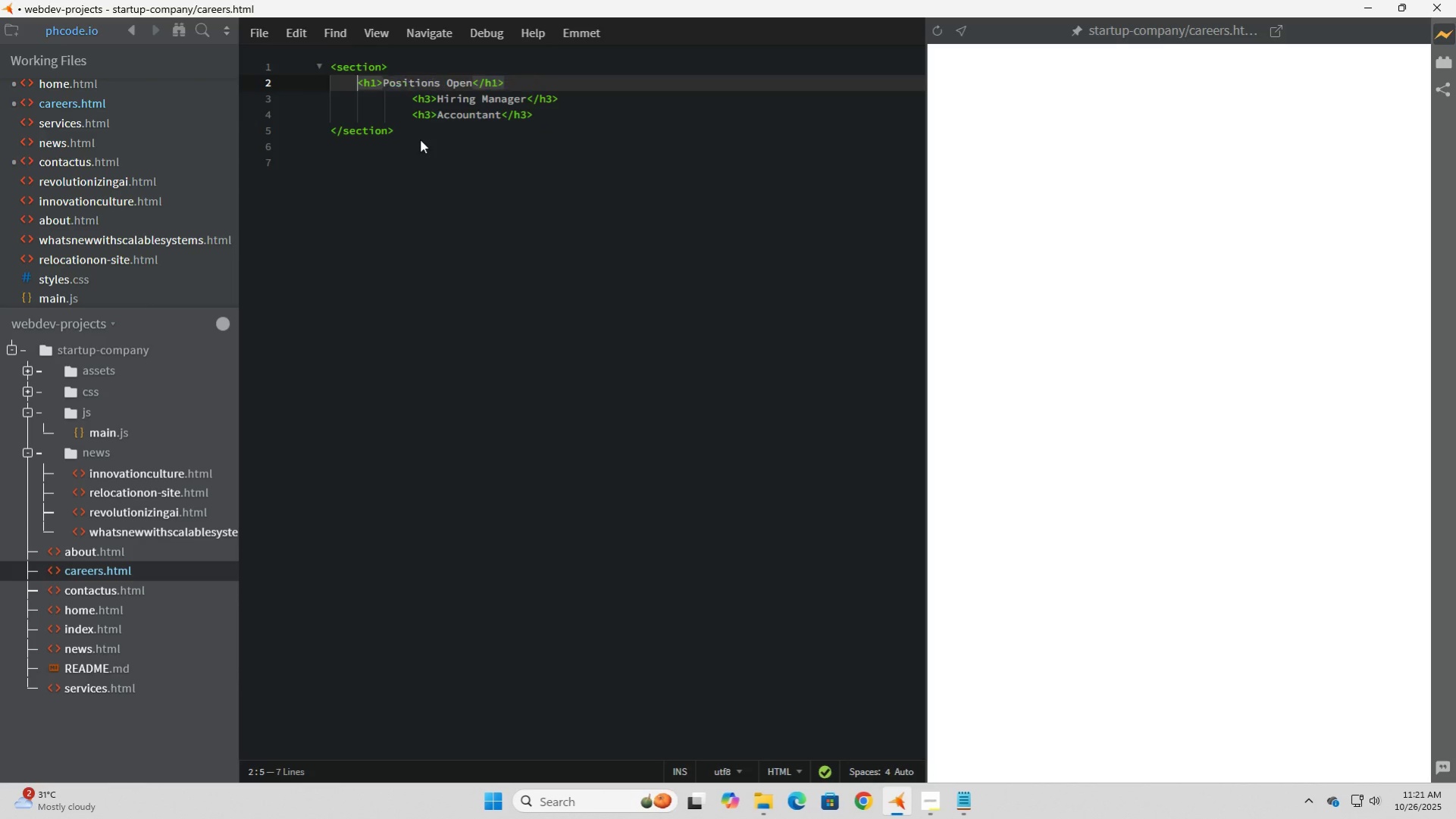 
key(Backspace)
 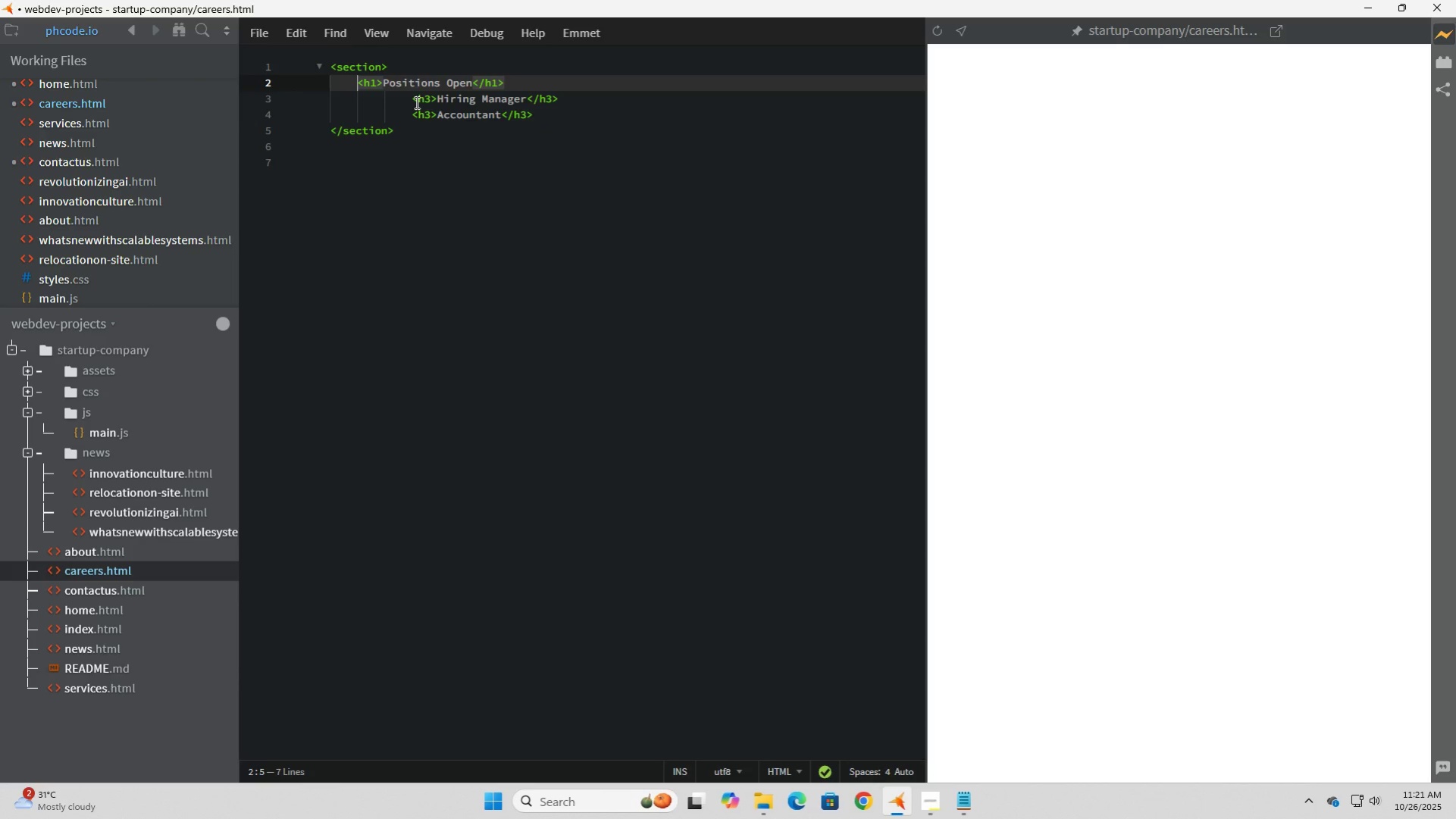 
left_click([412, 99])
 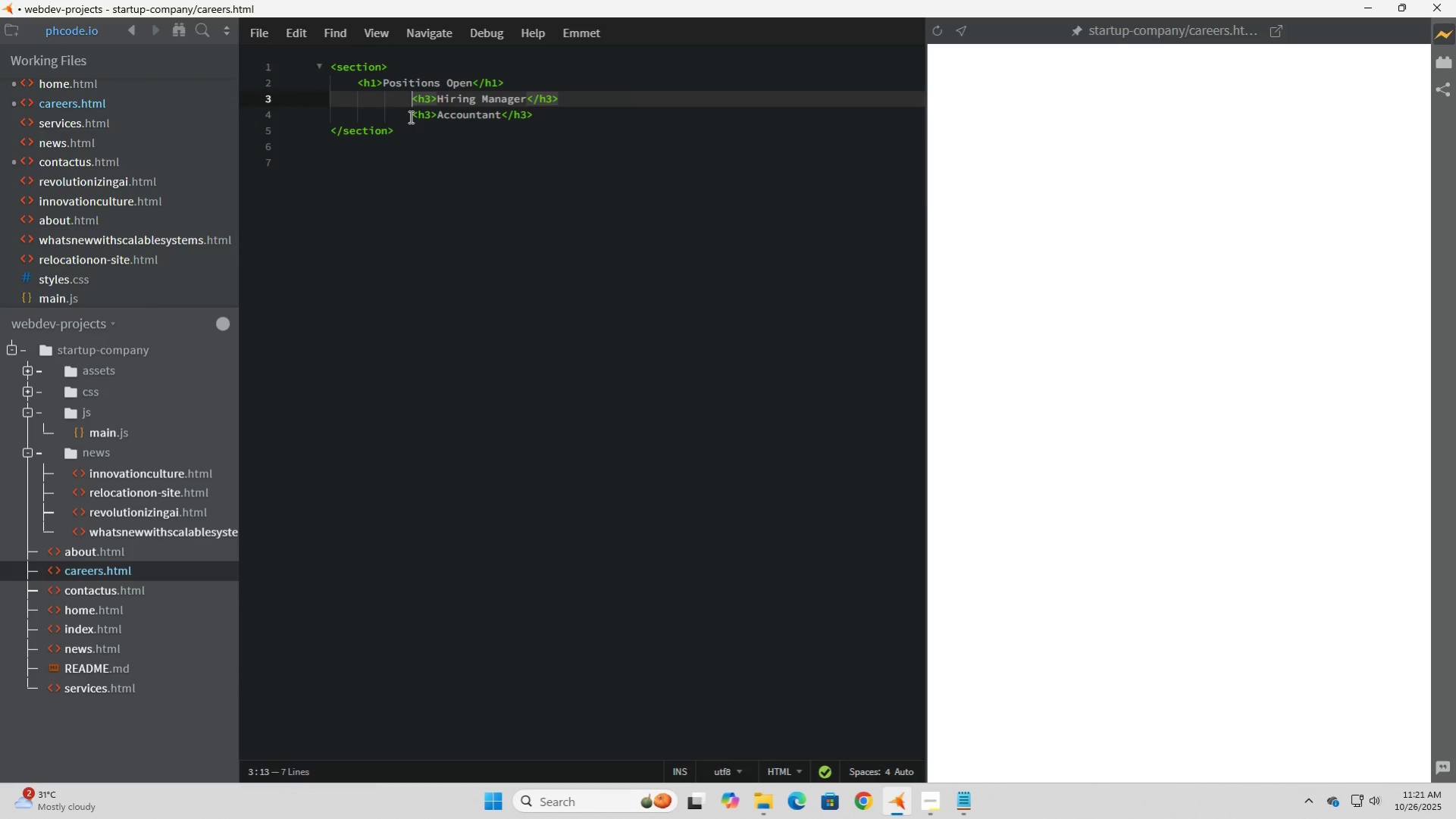 
key(Backspace)
 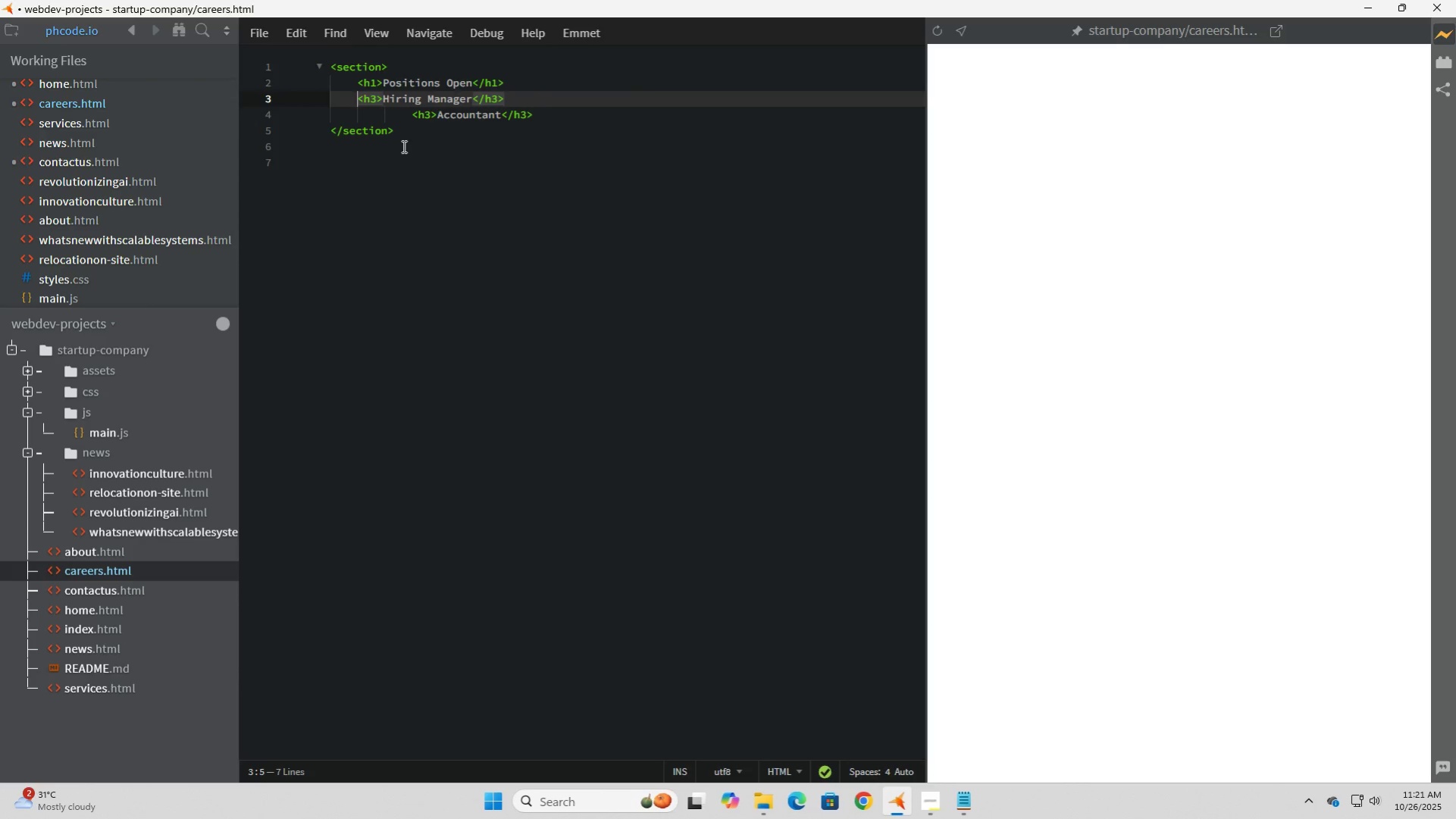 
key(Backspace)
 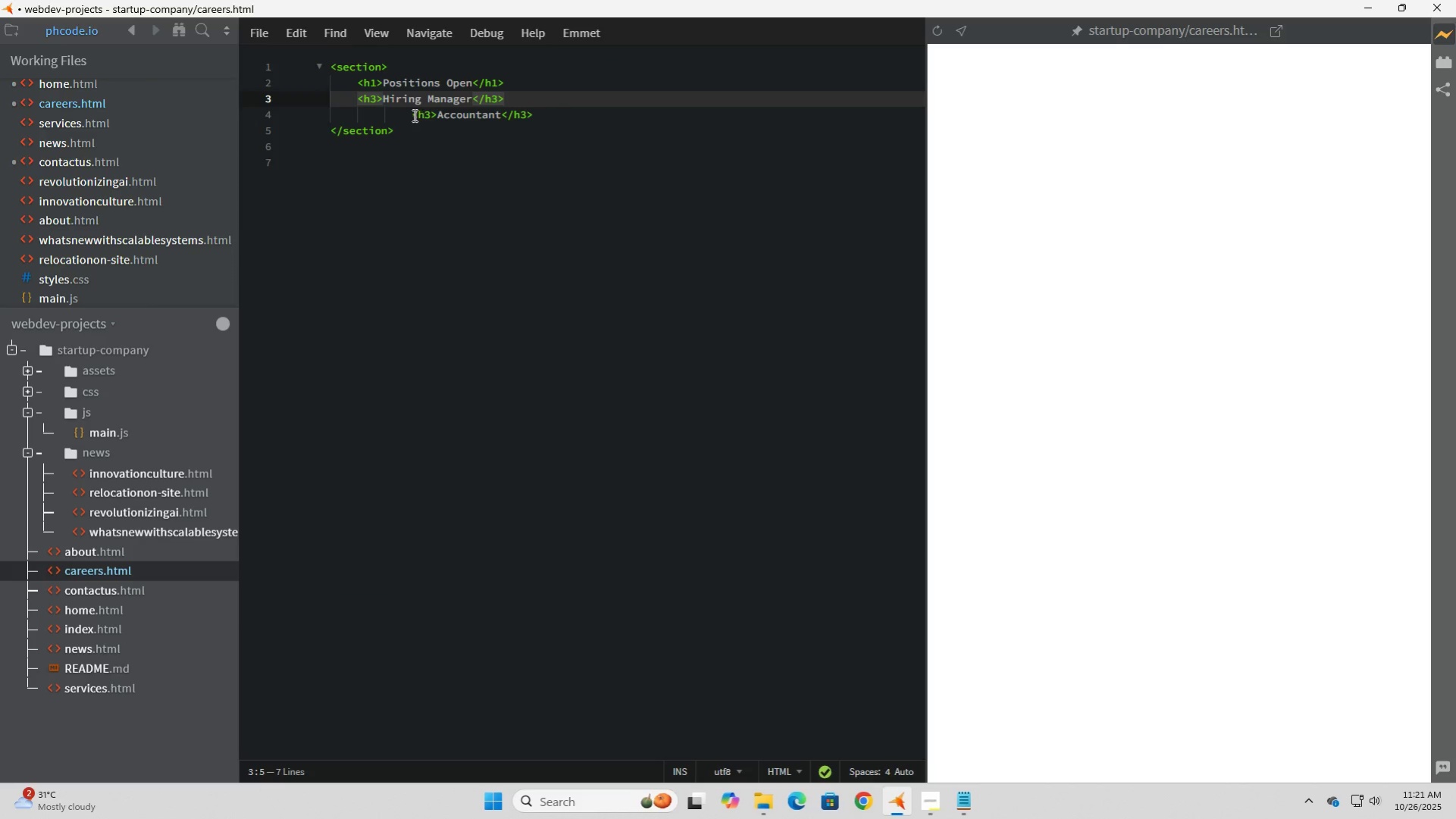 
left_click([411, 114])
 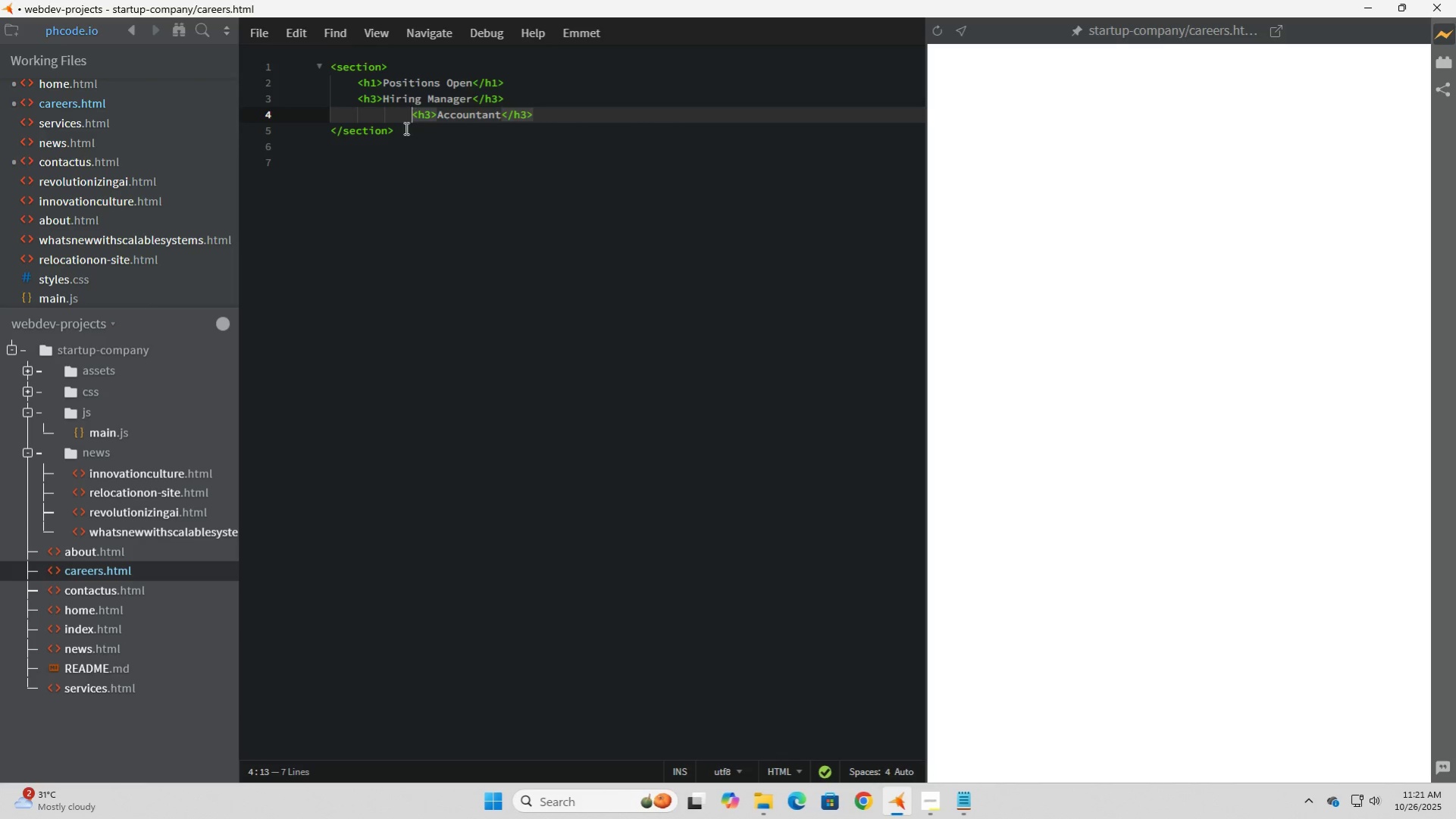 
key(Backspace)
 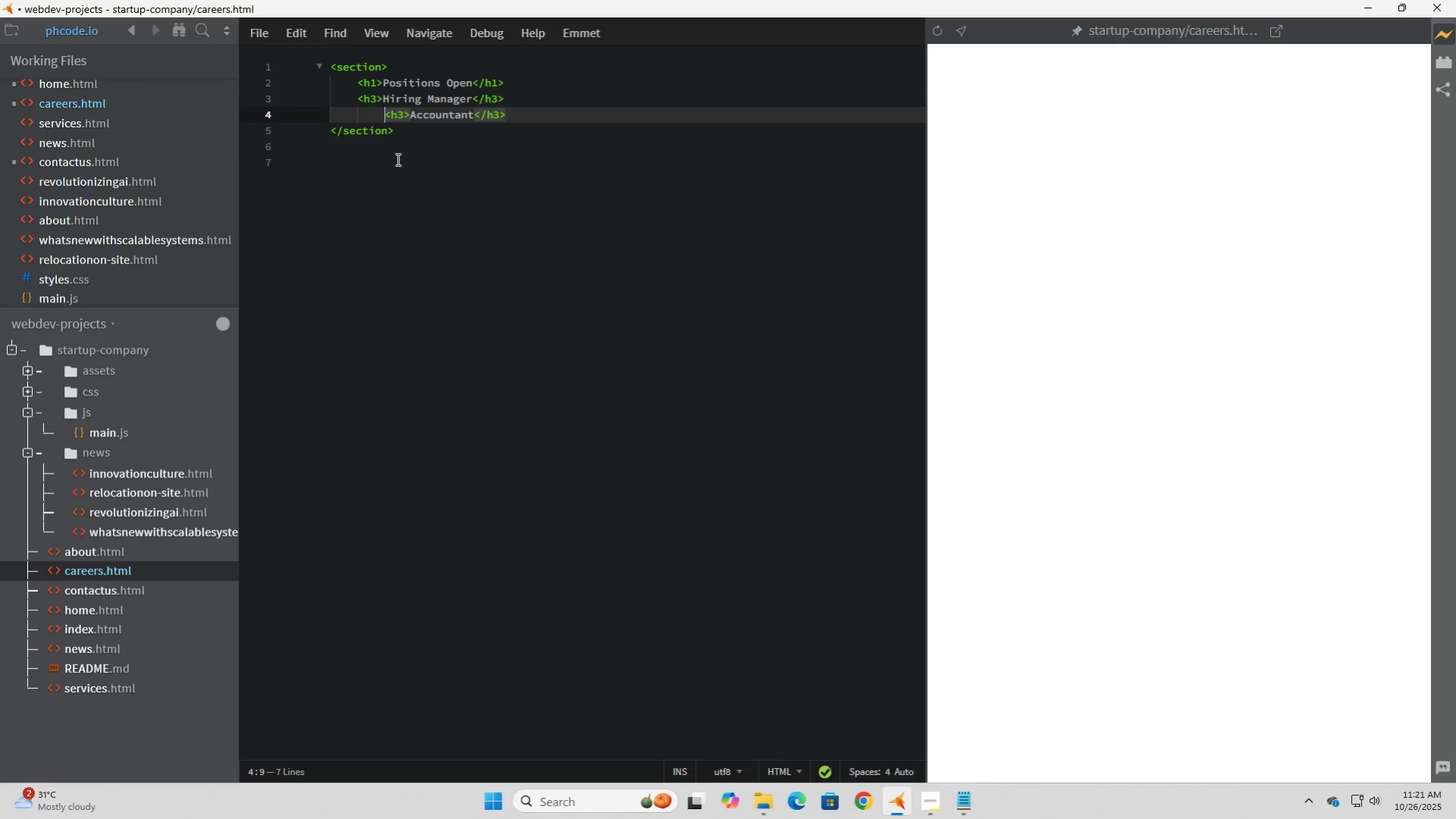 
key(Backspace)
 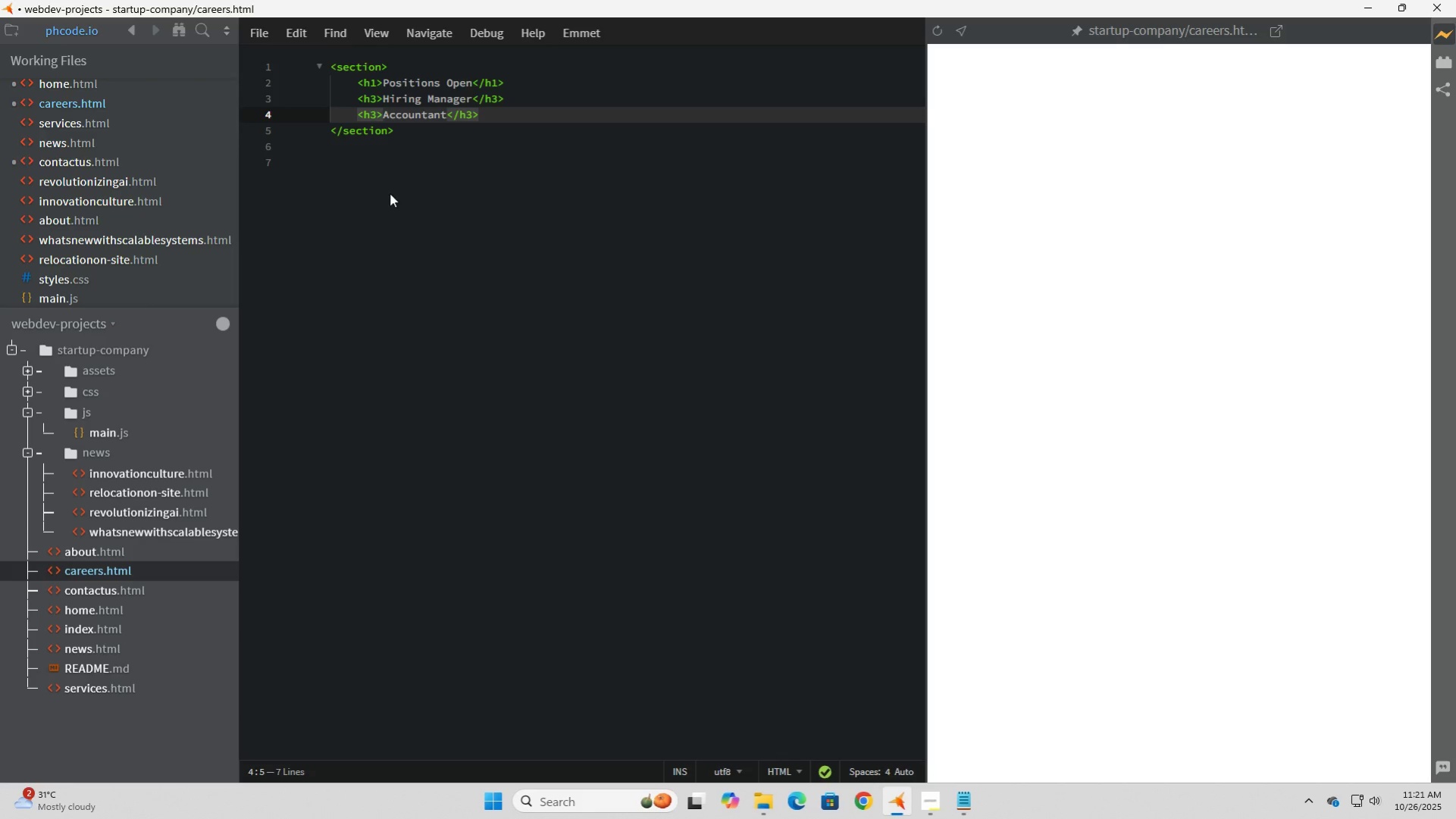 
left_click([390, 198])
 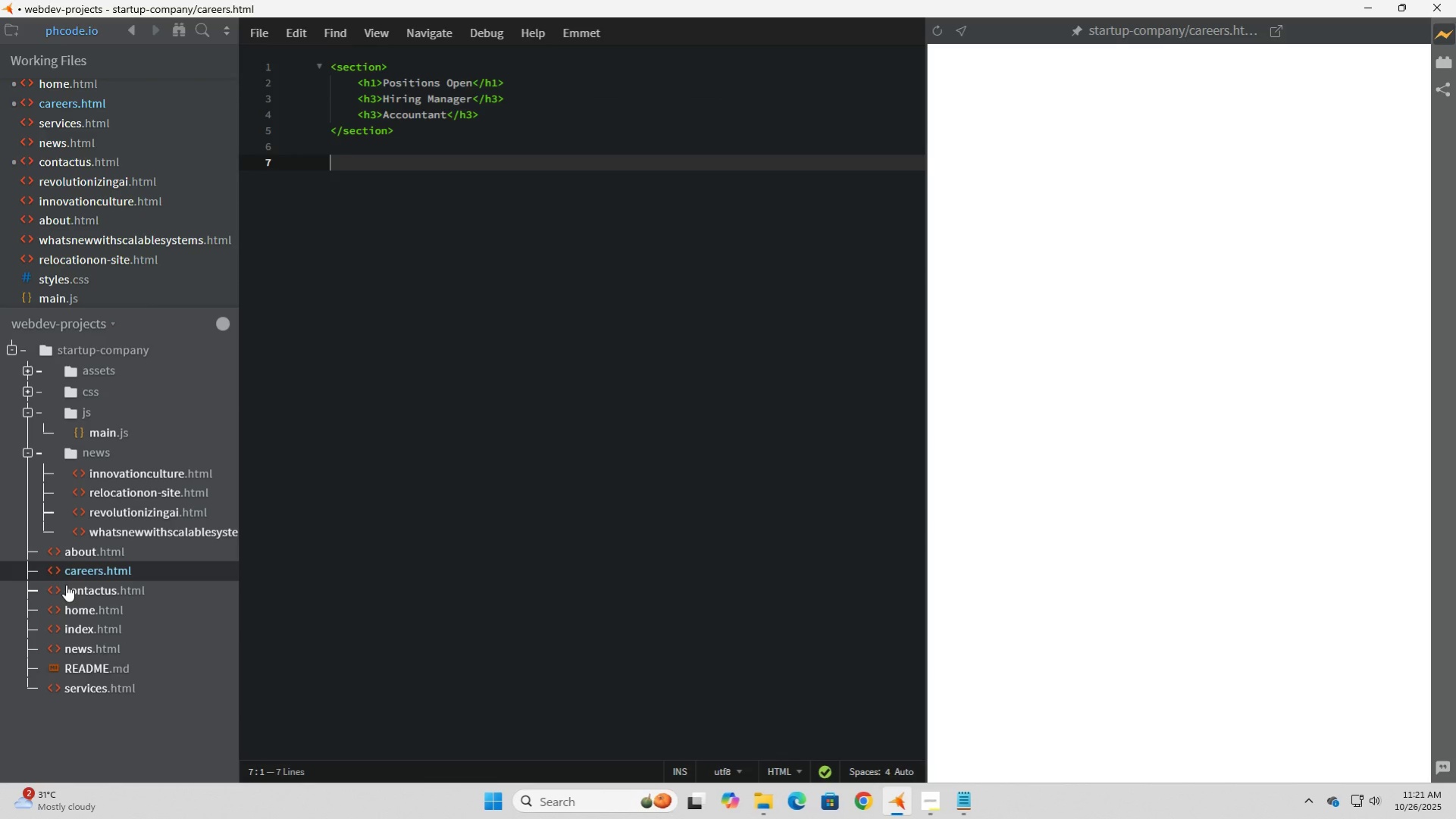 
left_click([91, 553])
 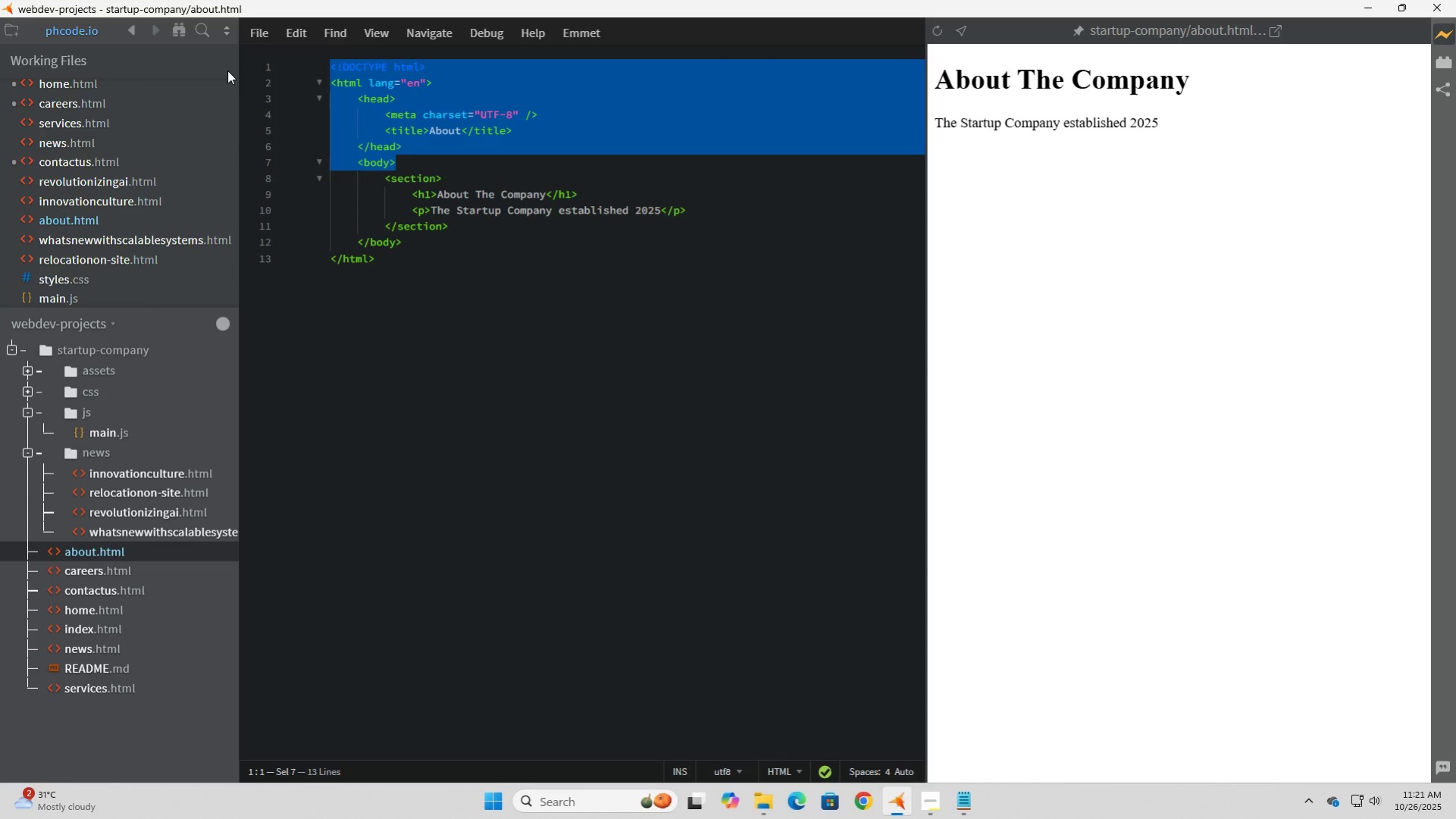 
key(Backspace)
 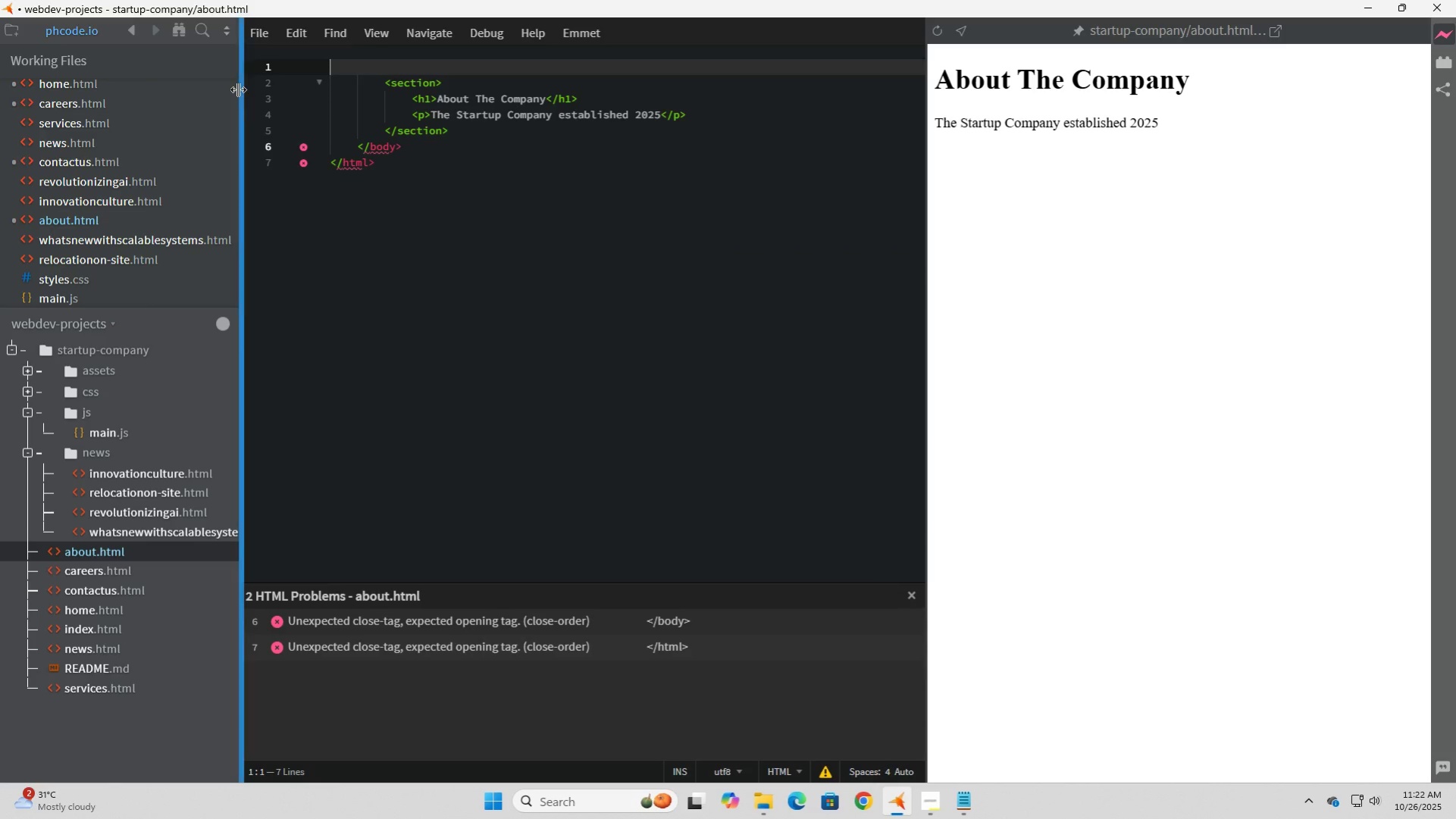 
key(Backspace)
 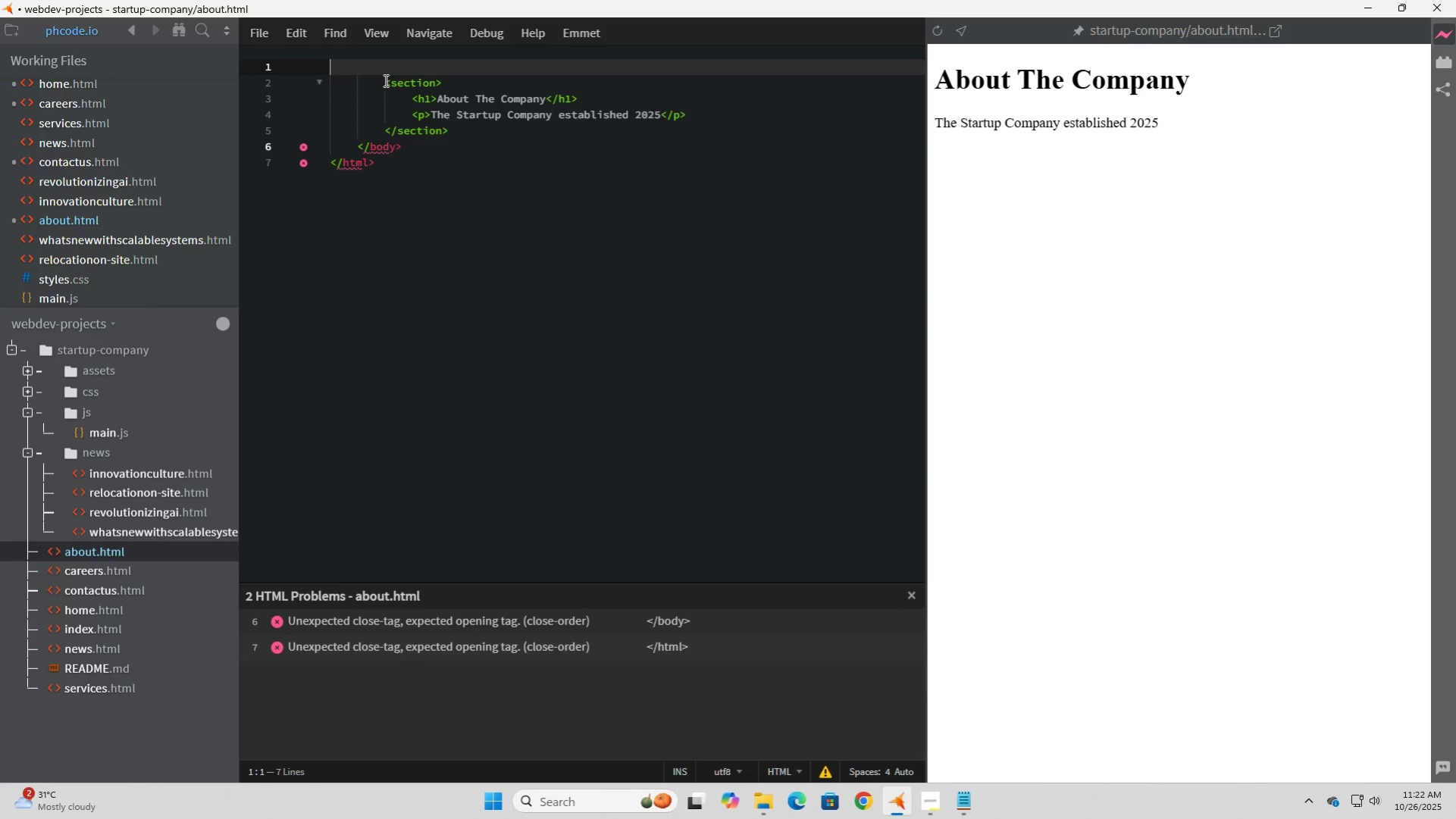 
left_click([384, 80])
 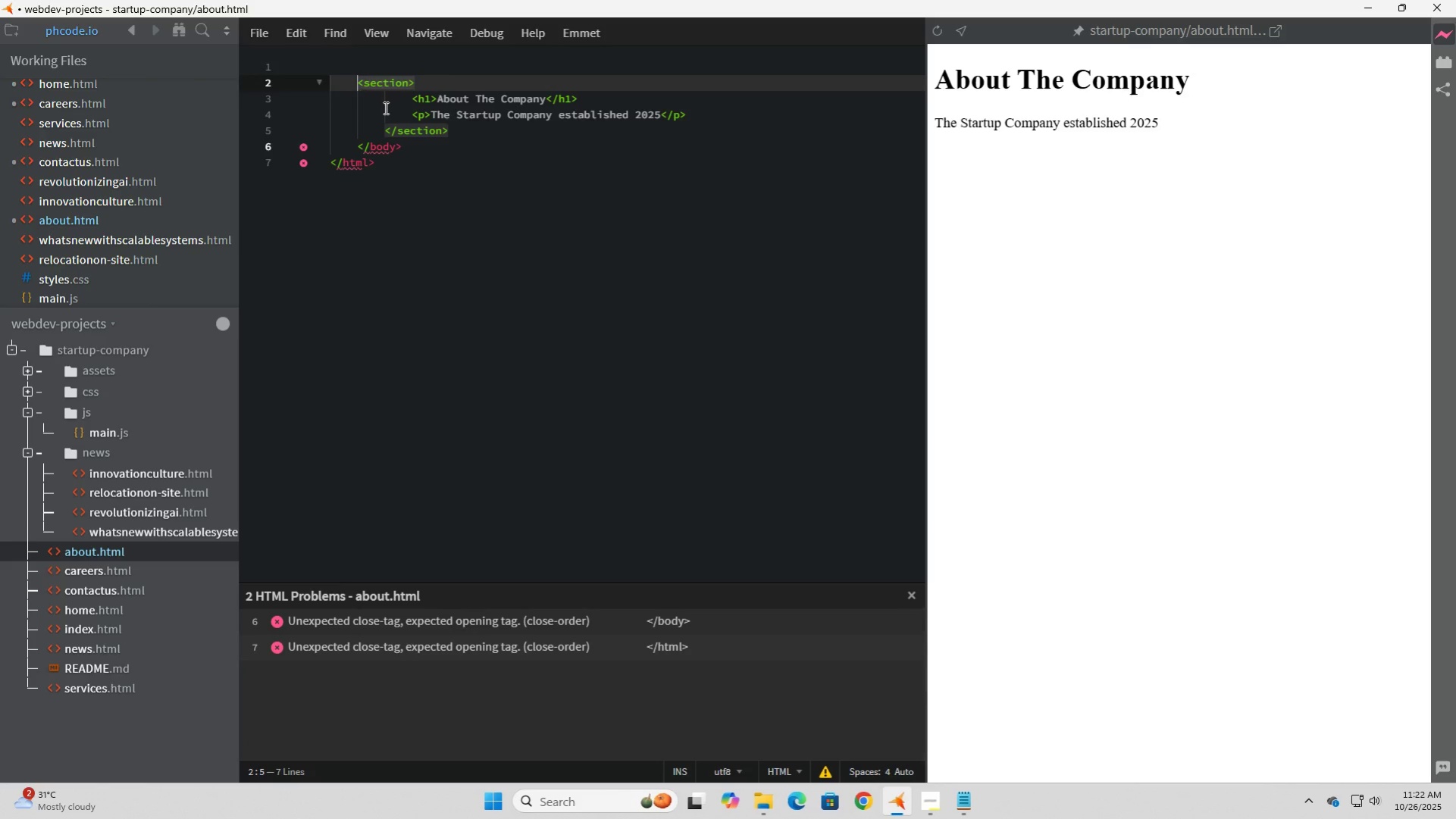 
key(Backspace)
 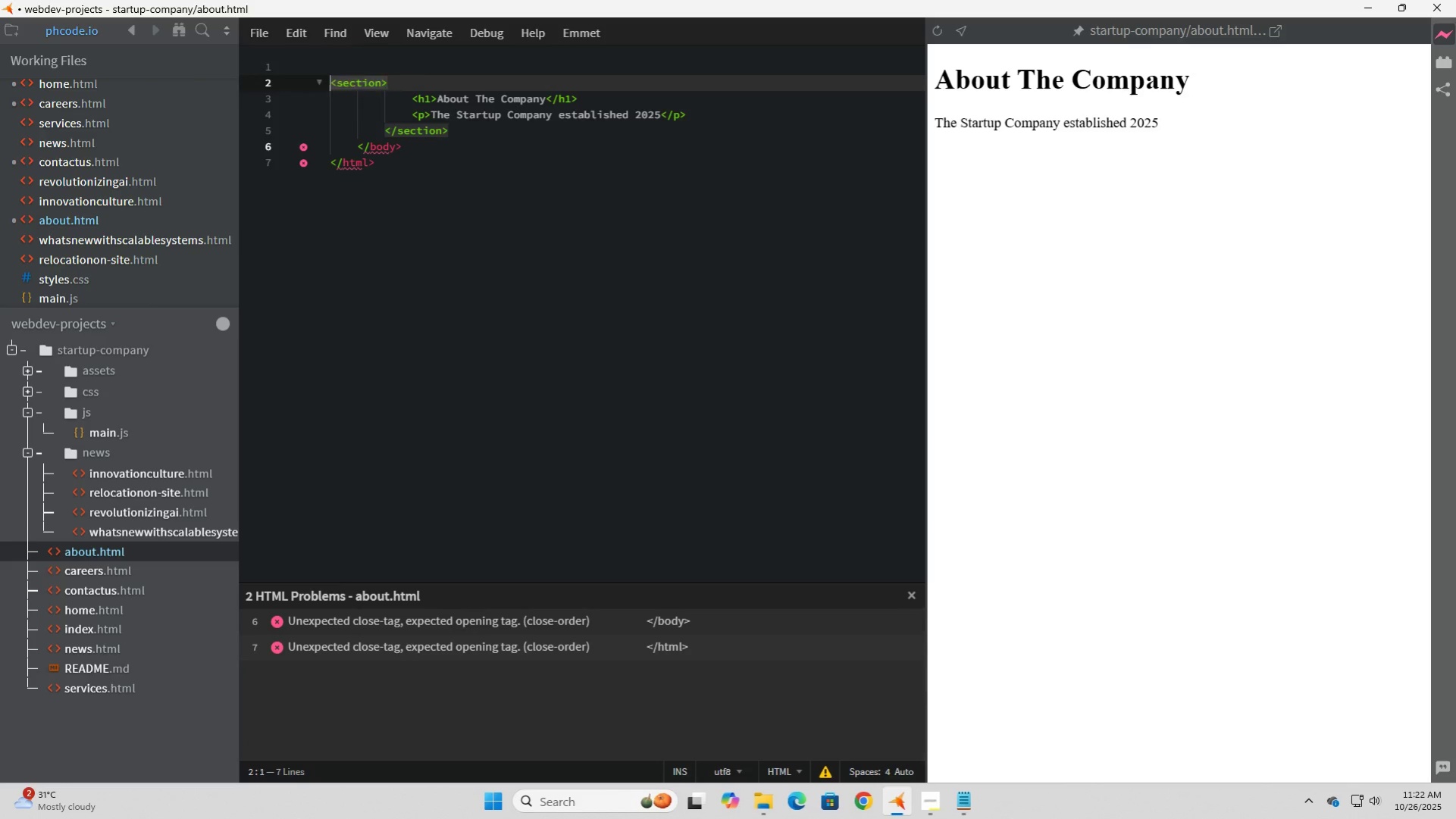 
key(Backspace)
 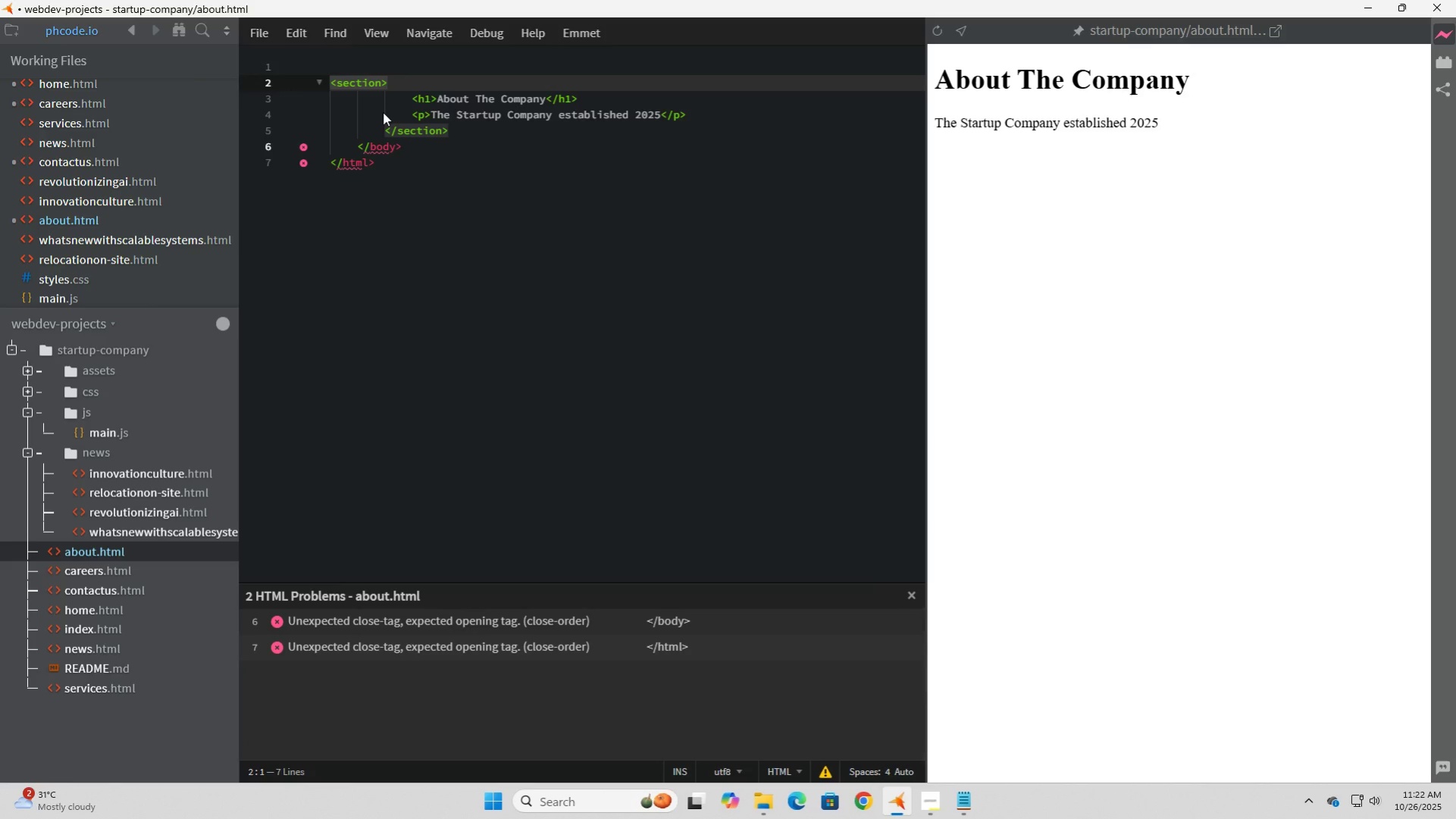 
key(Backspace)
 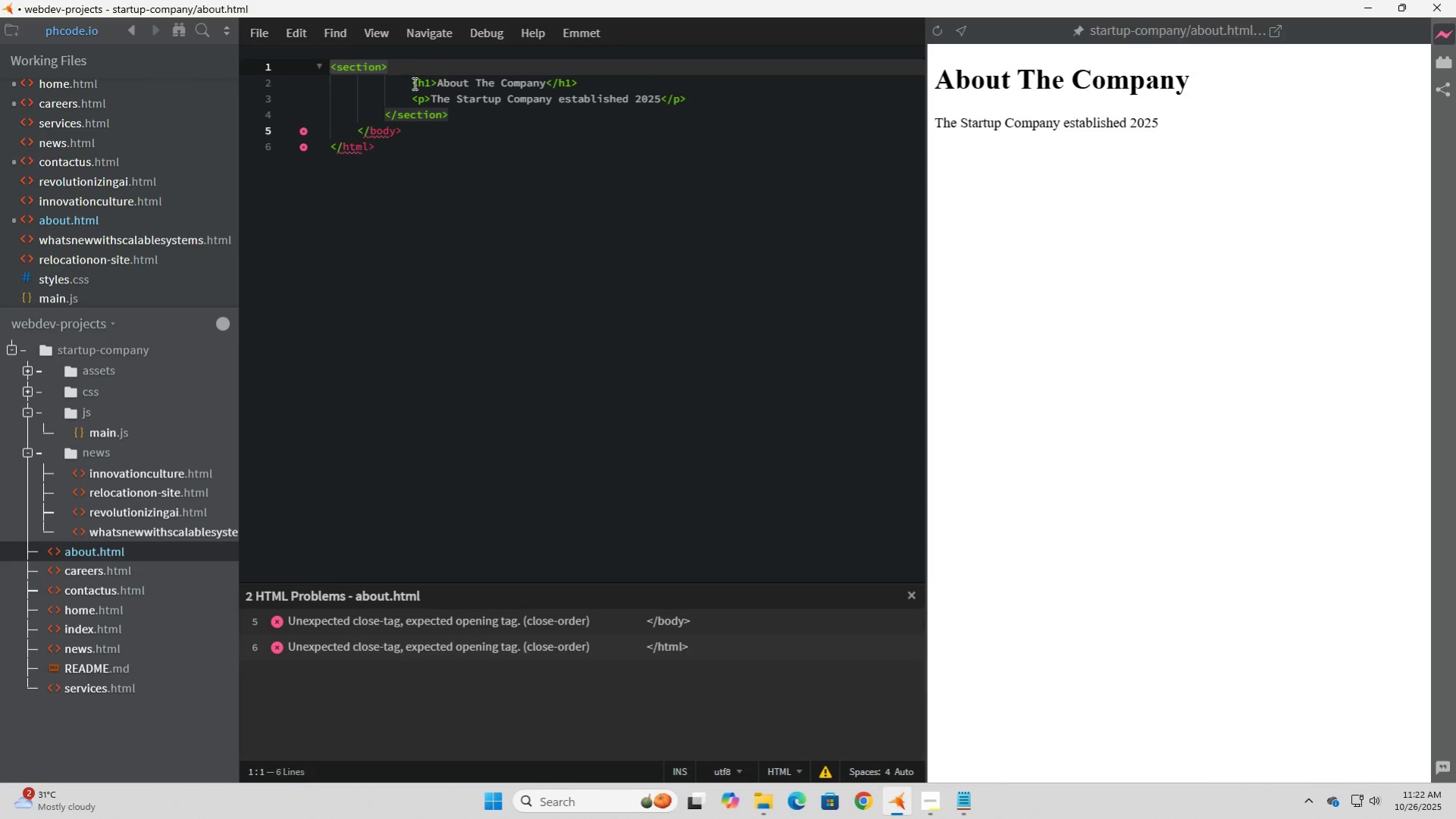 
left_click([412, 83])
 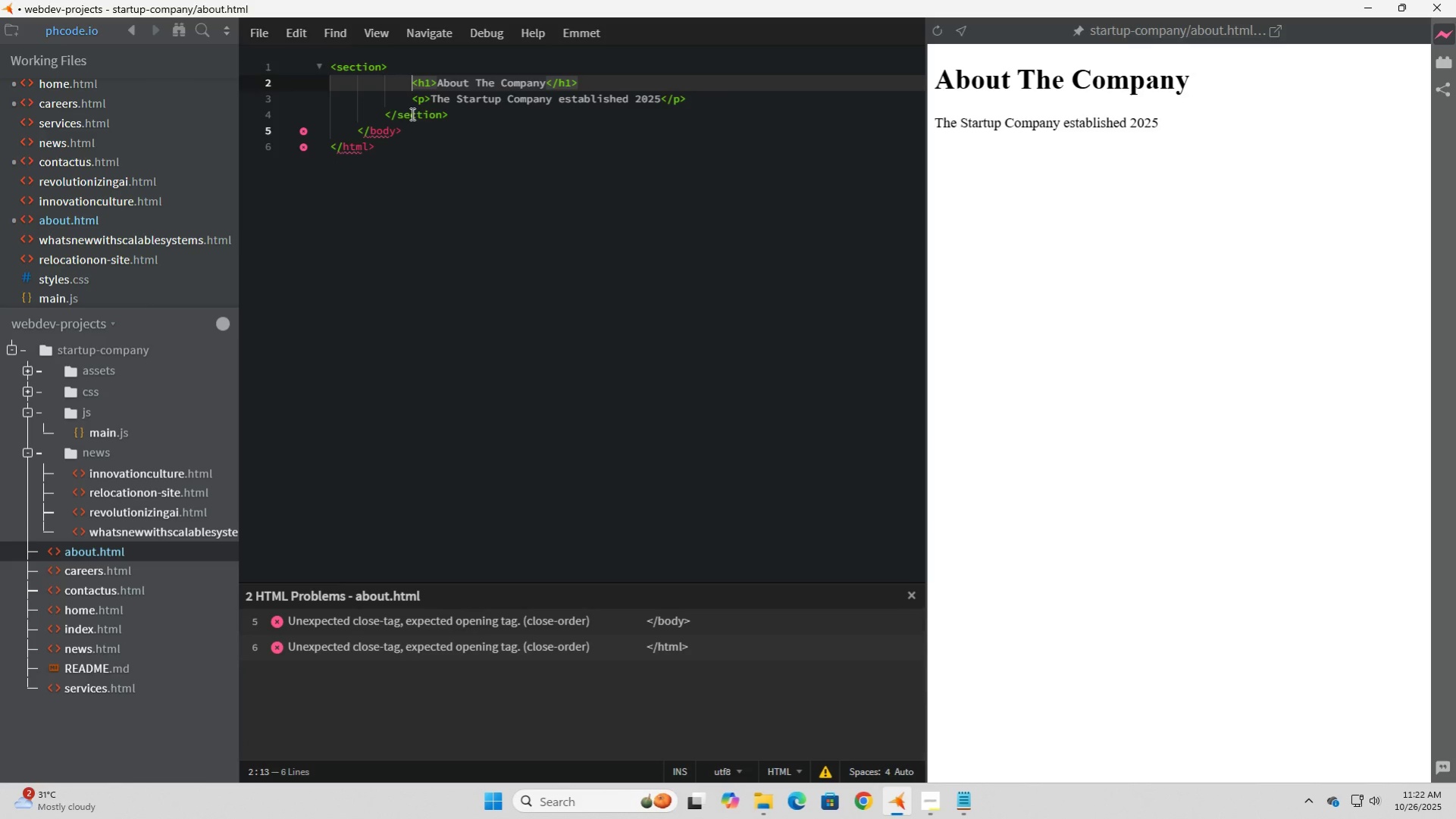 
key(Backspace)
 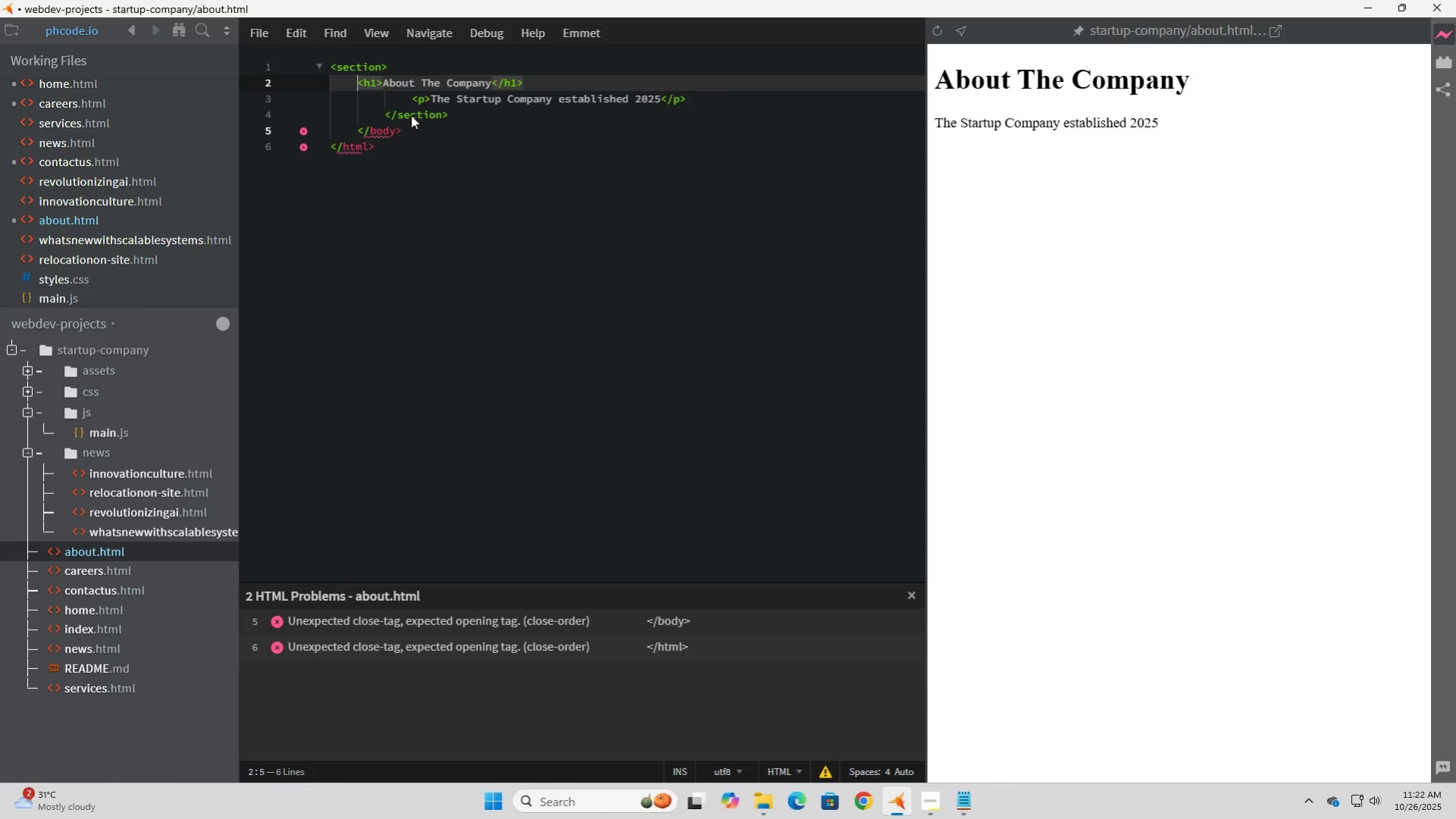 
key(Backspace)
 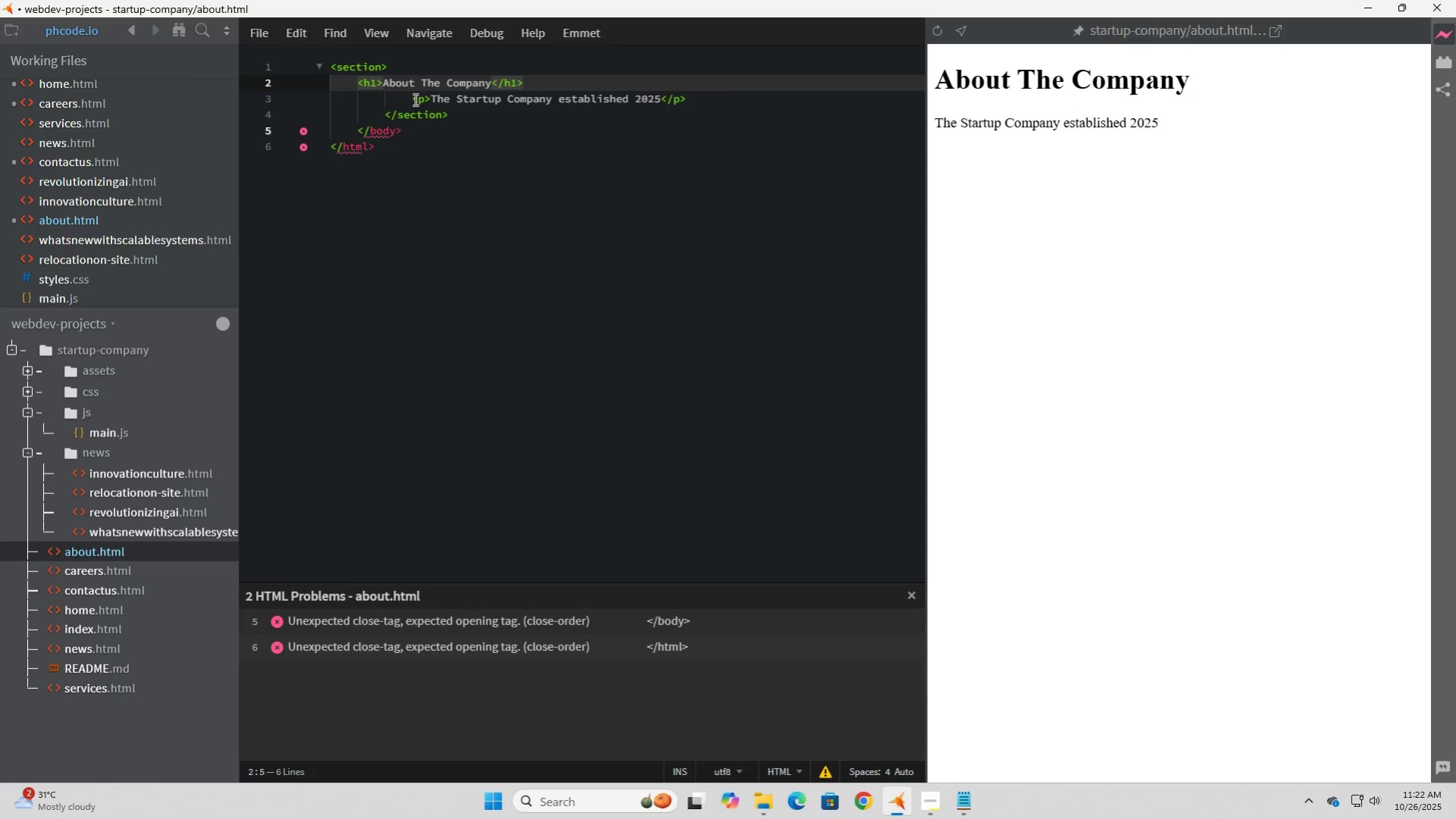 
left_click([414, 99])
 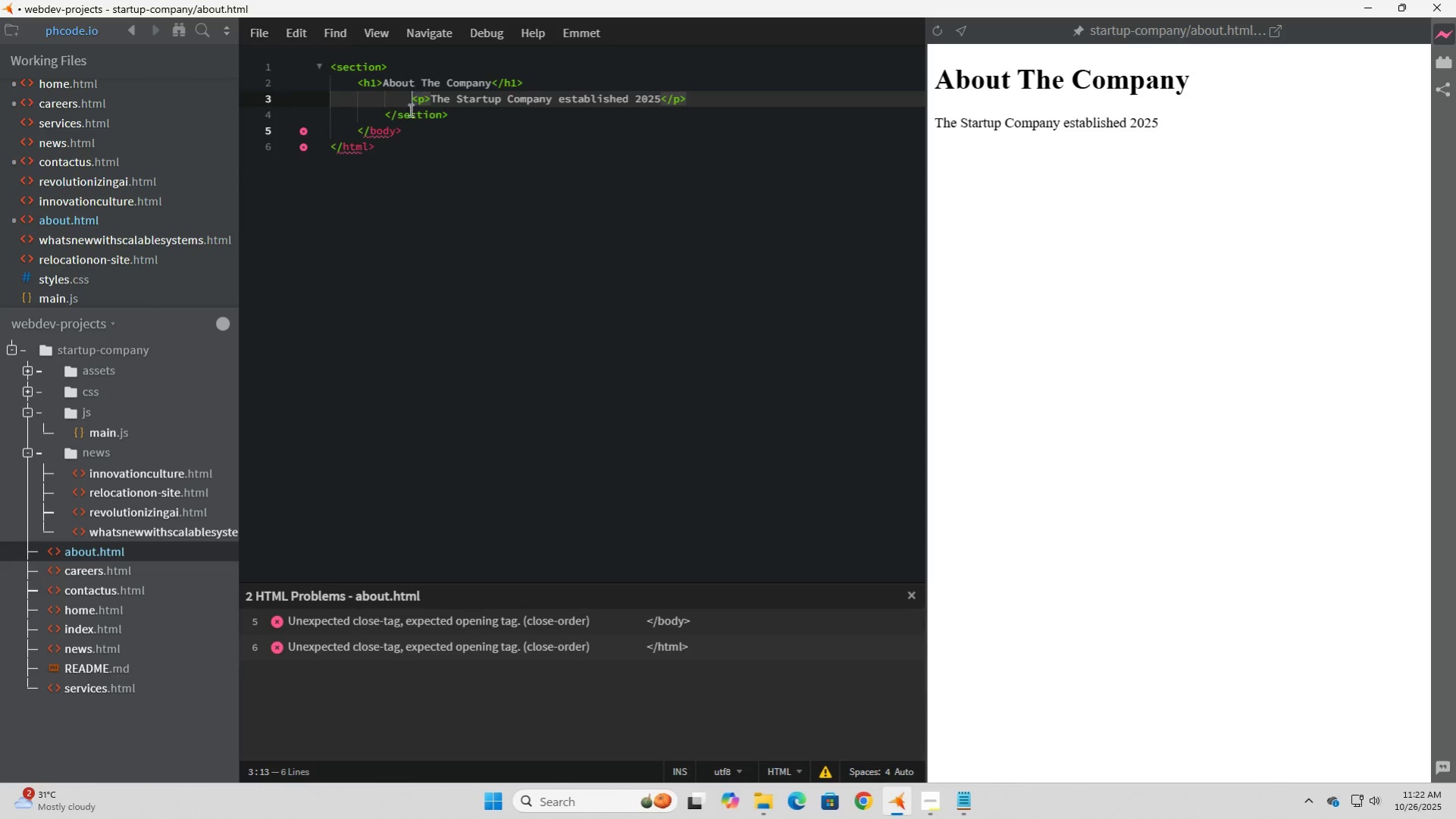 
key(Backspace)
 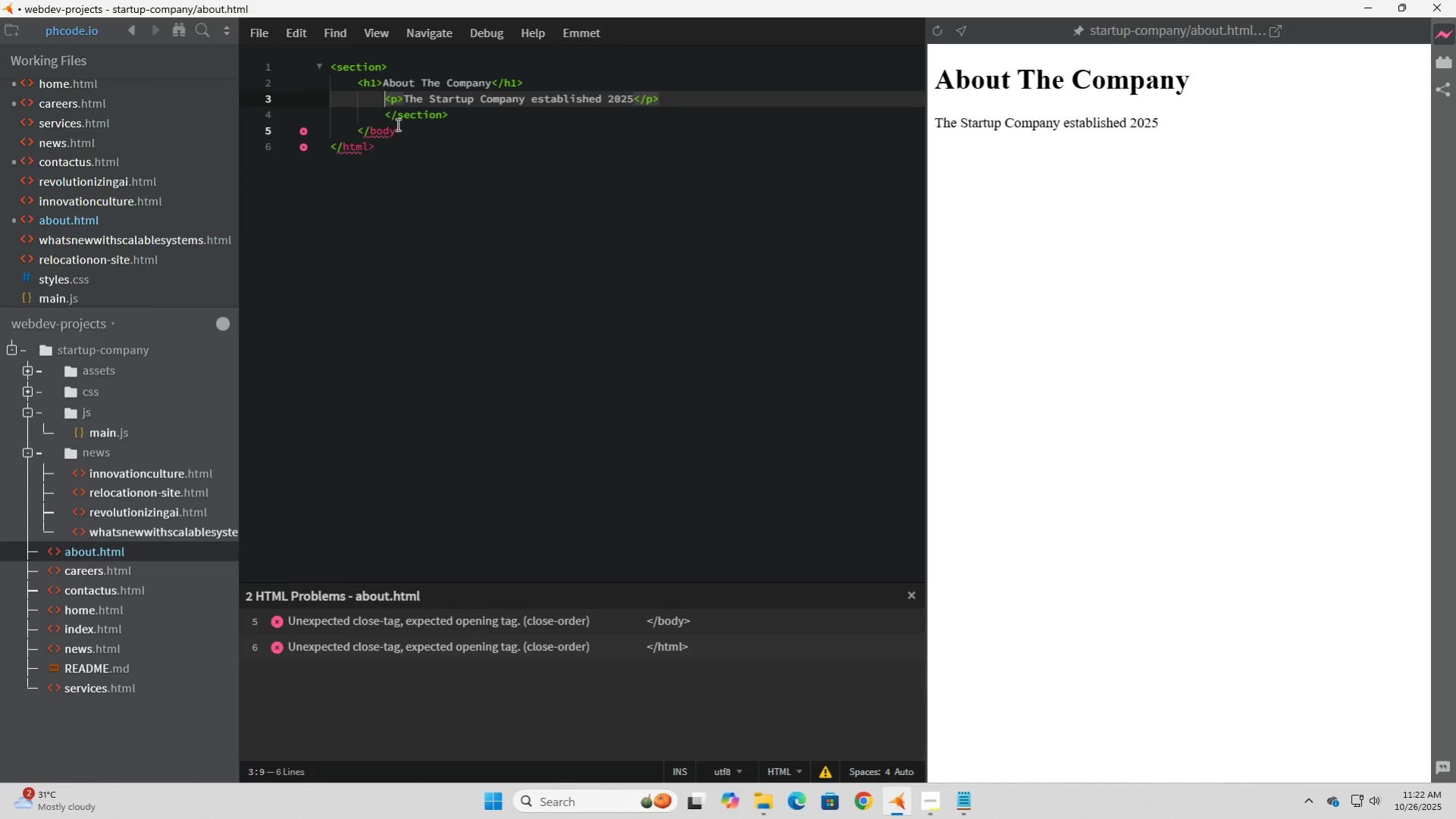 
key(Backspace)
 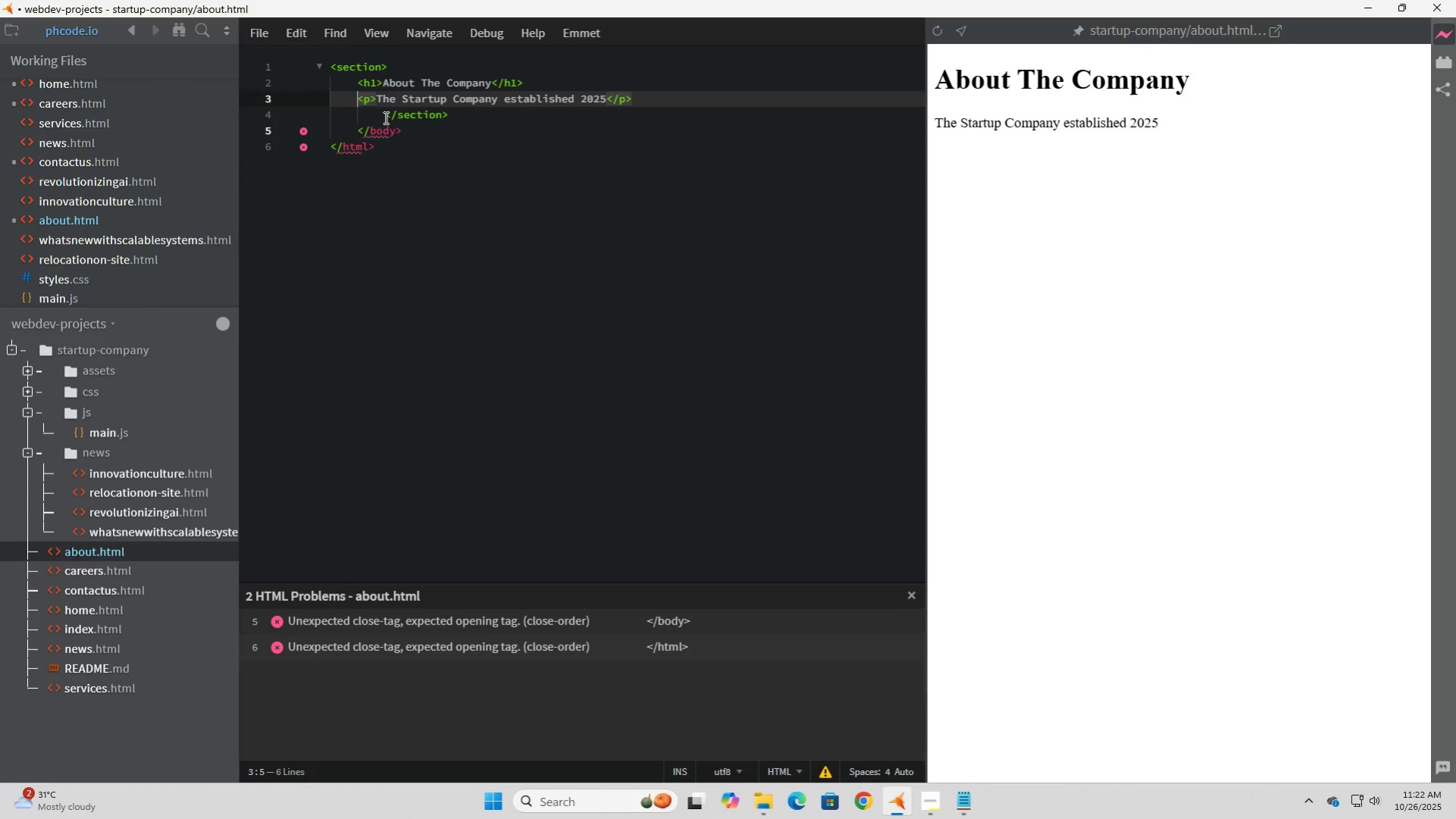 
left_click([384, 117])
 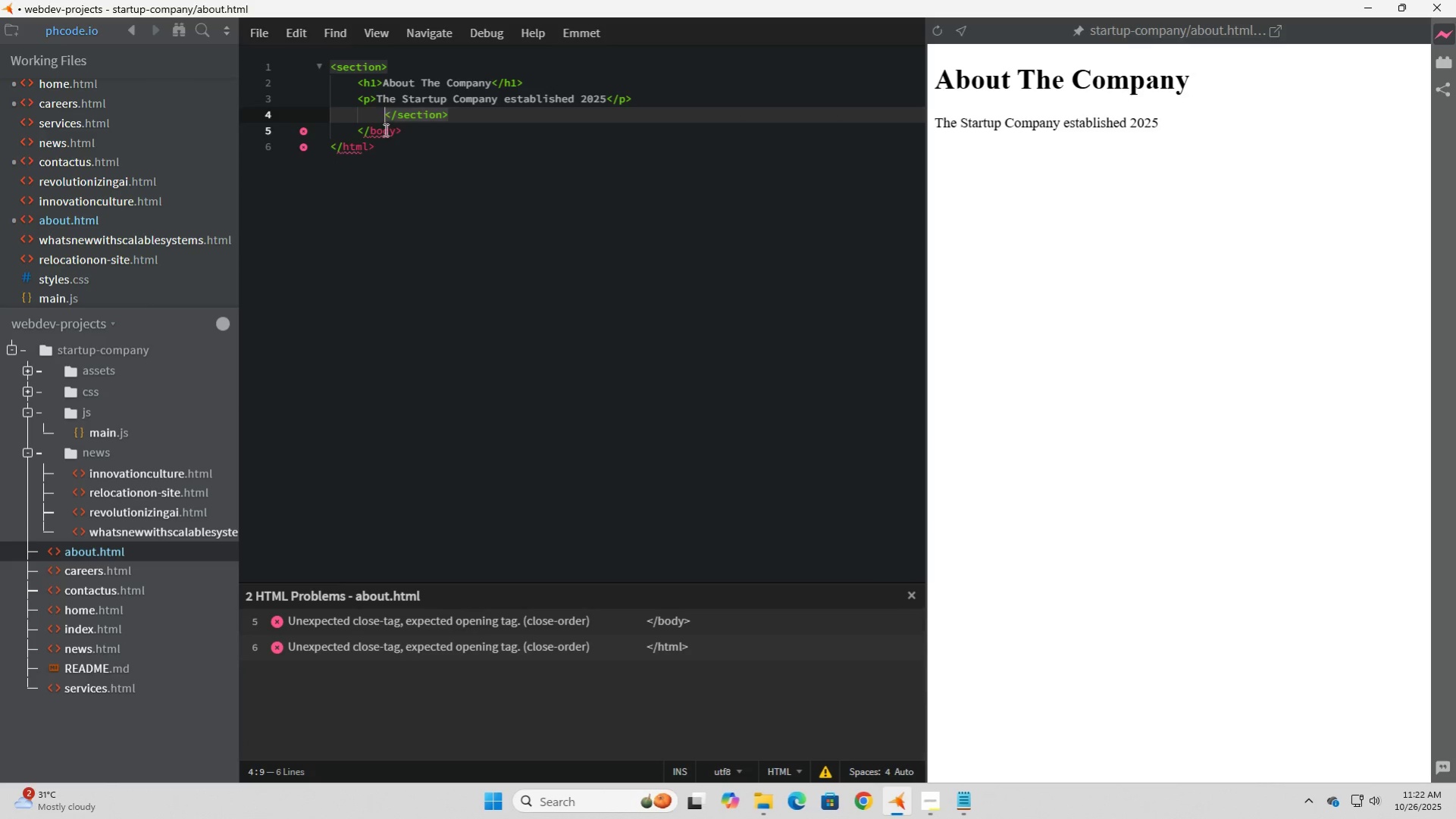 
key(Backspace)
 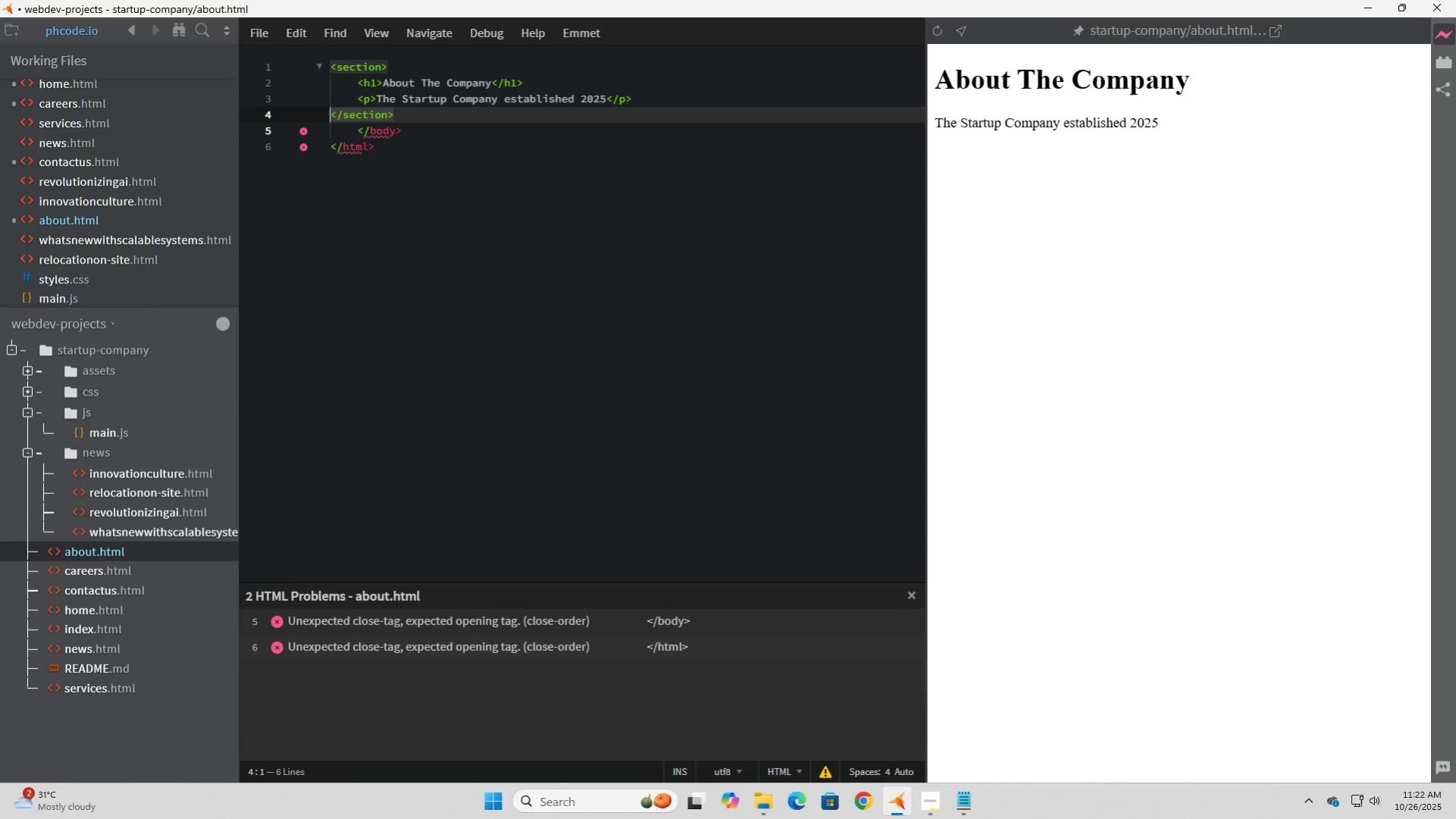 
key(Backspace)
 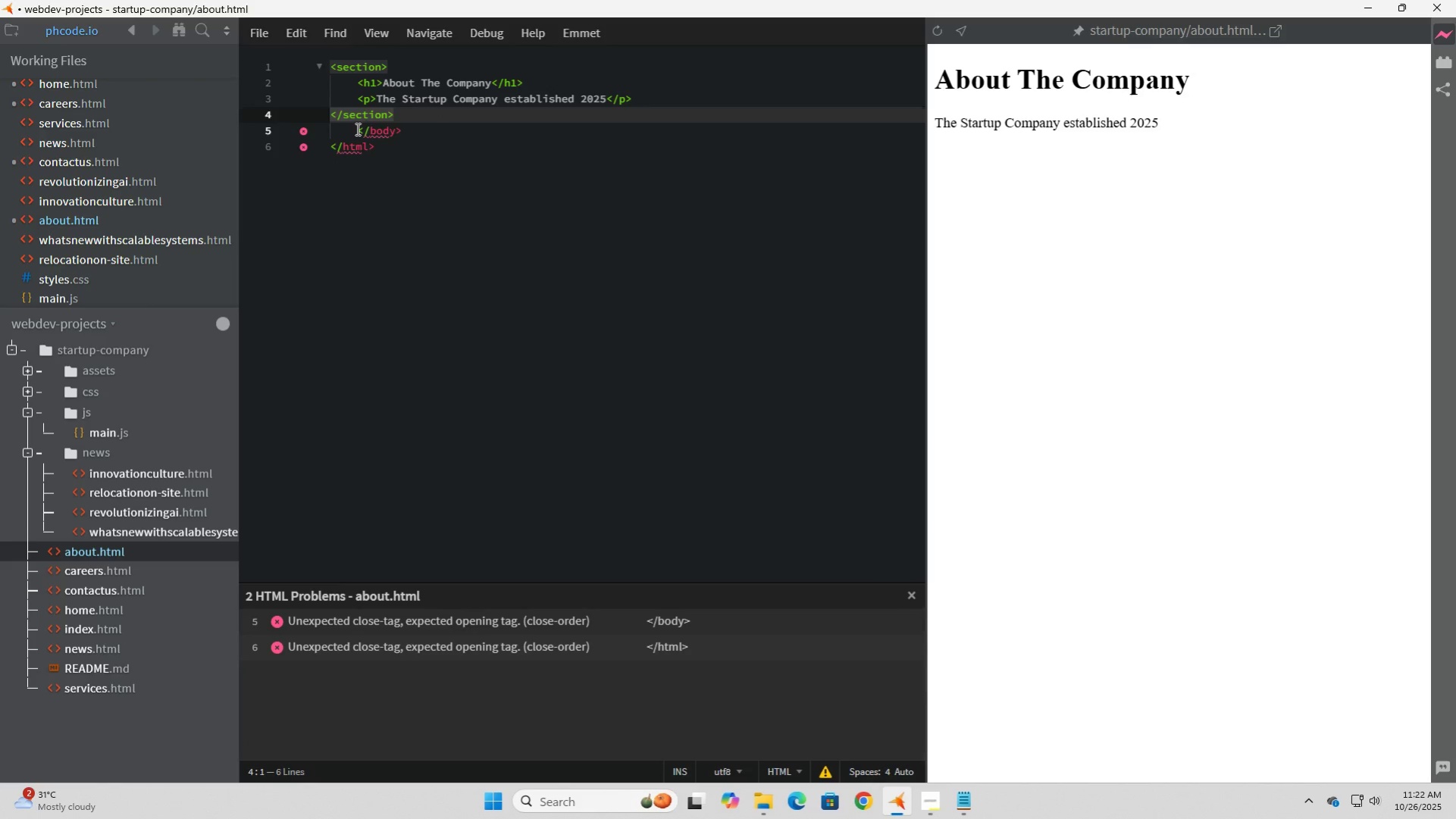 
left_click([356, 129])
 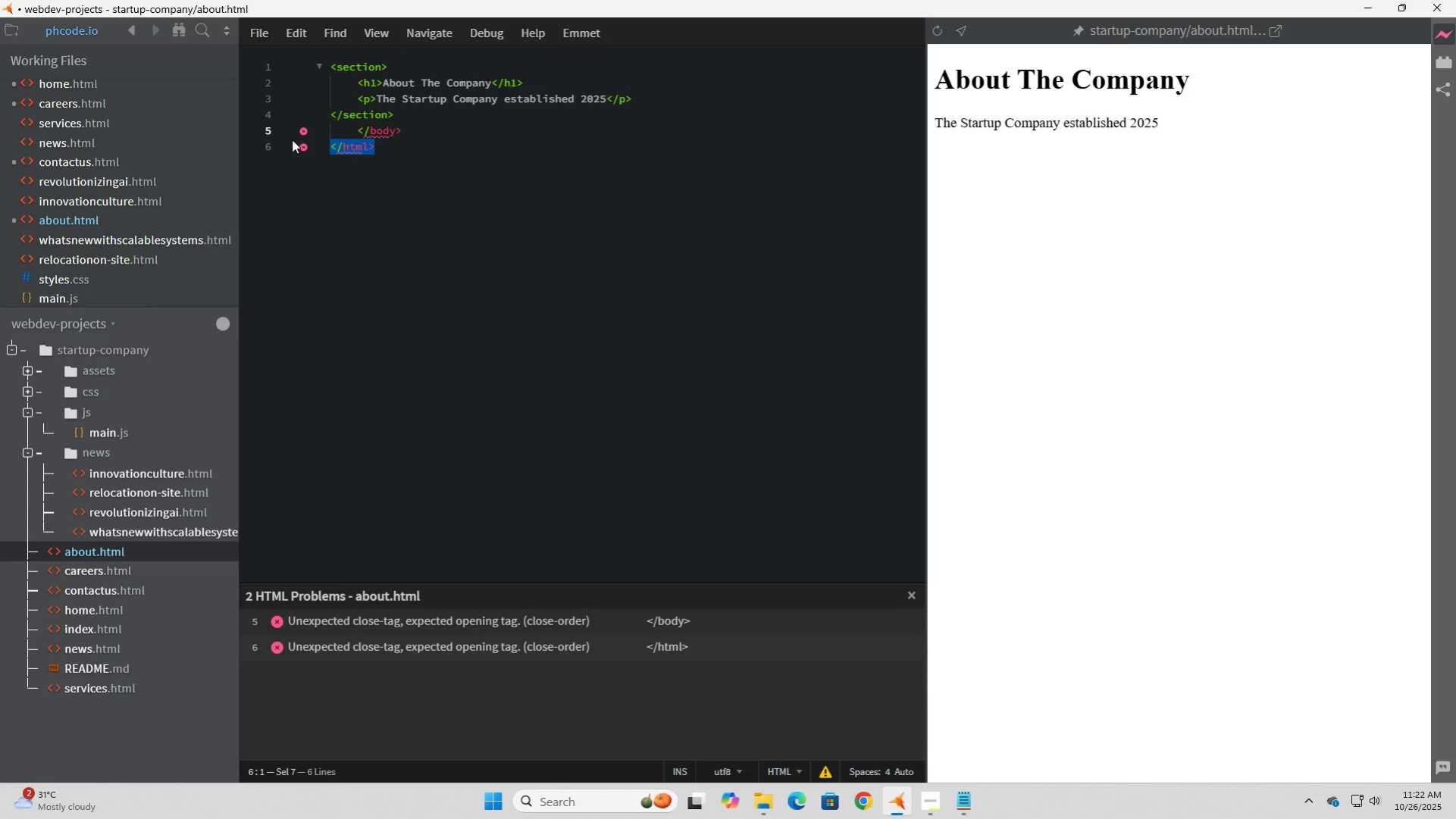 
key(Backspace)
 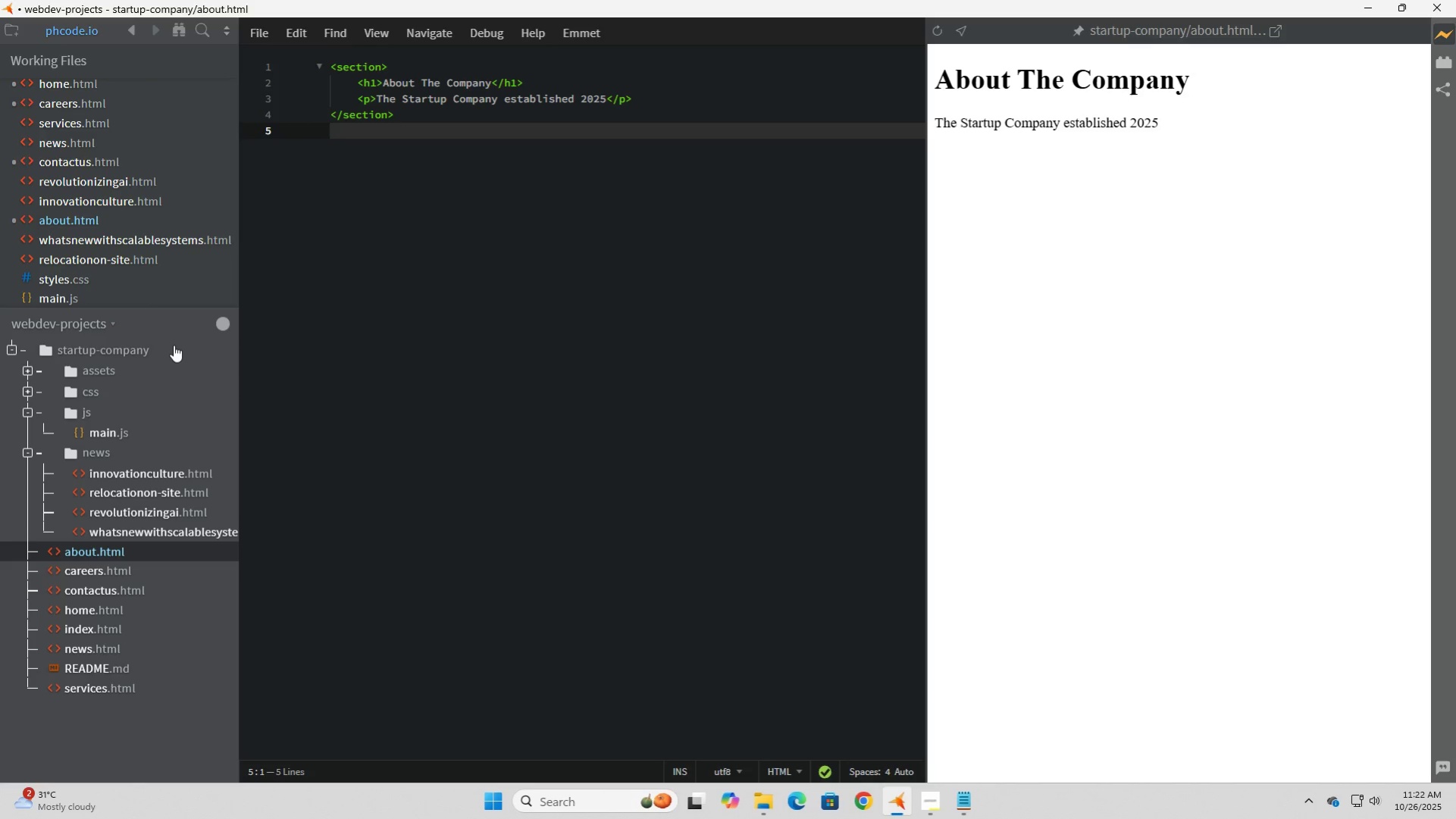 
key(Backspace)
 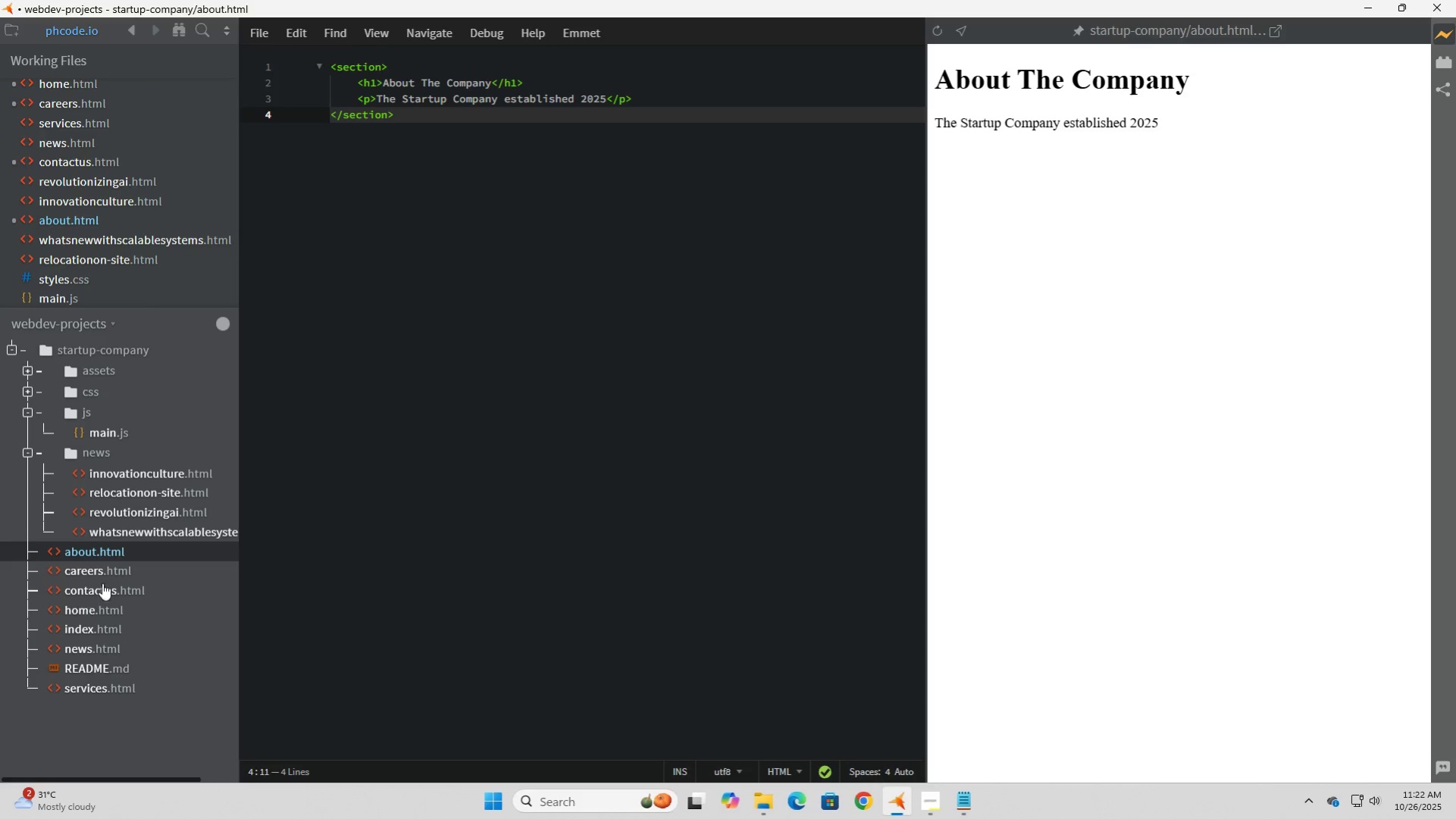 
left_click([107, 572])
 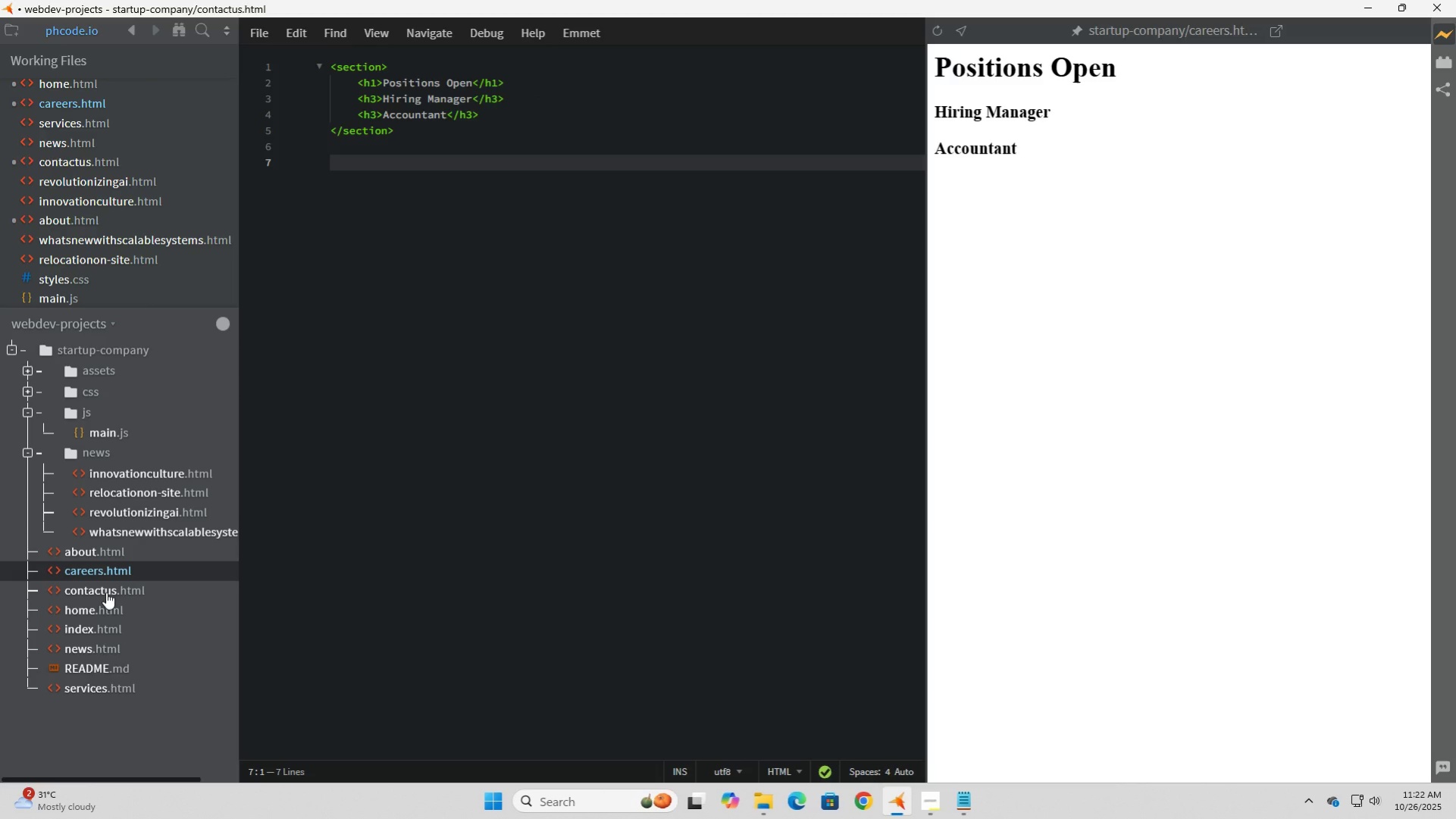 
left_click([106, 592])
 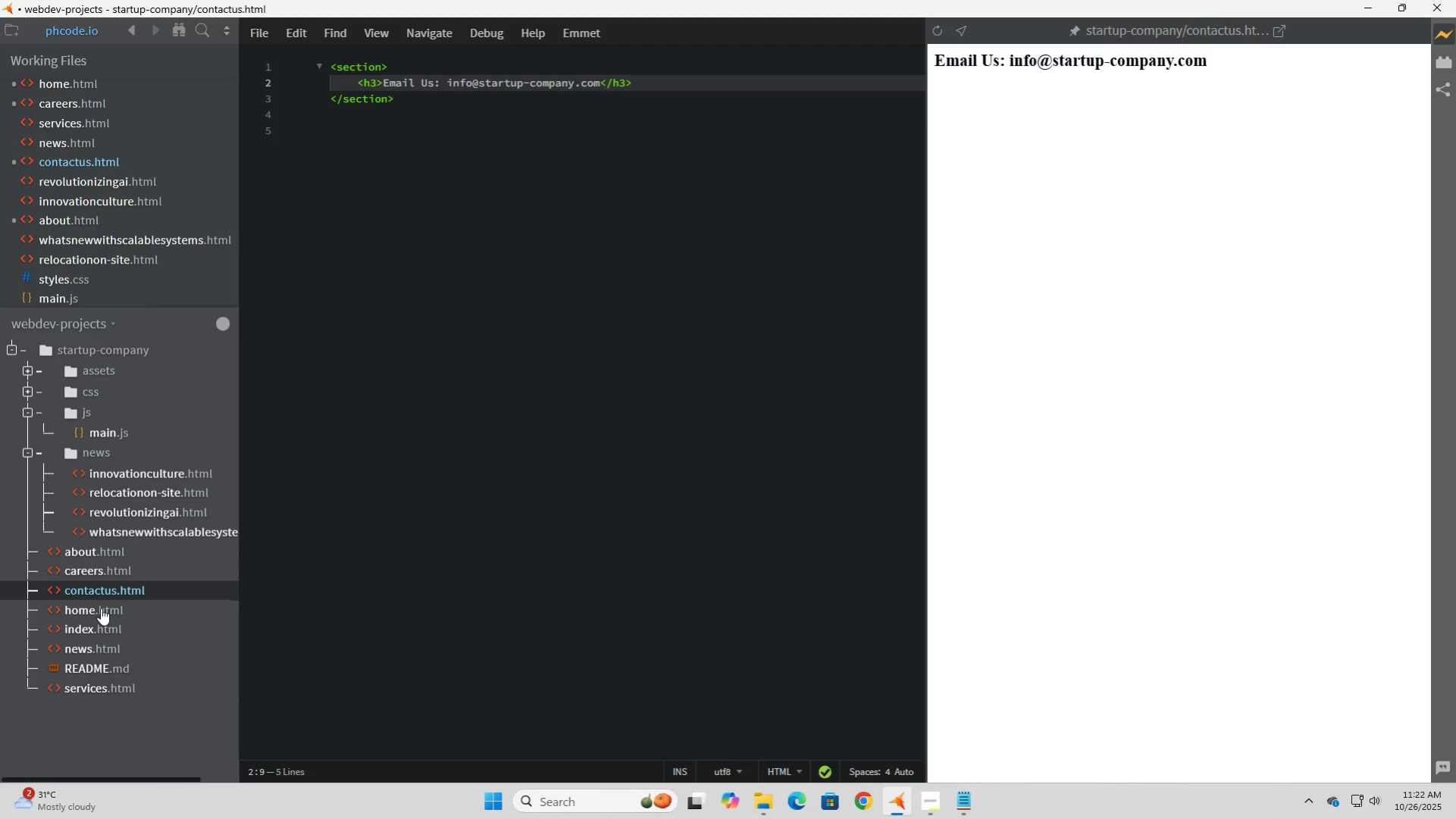 
left_click([101, 608])
 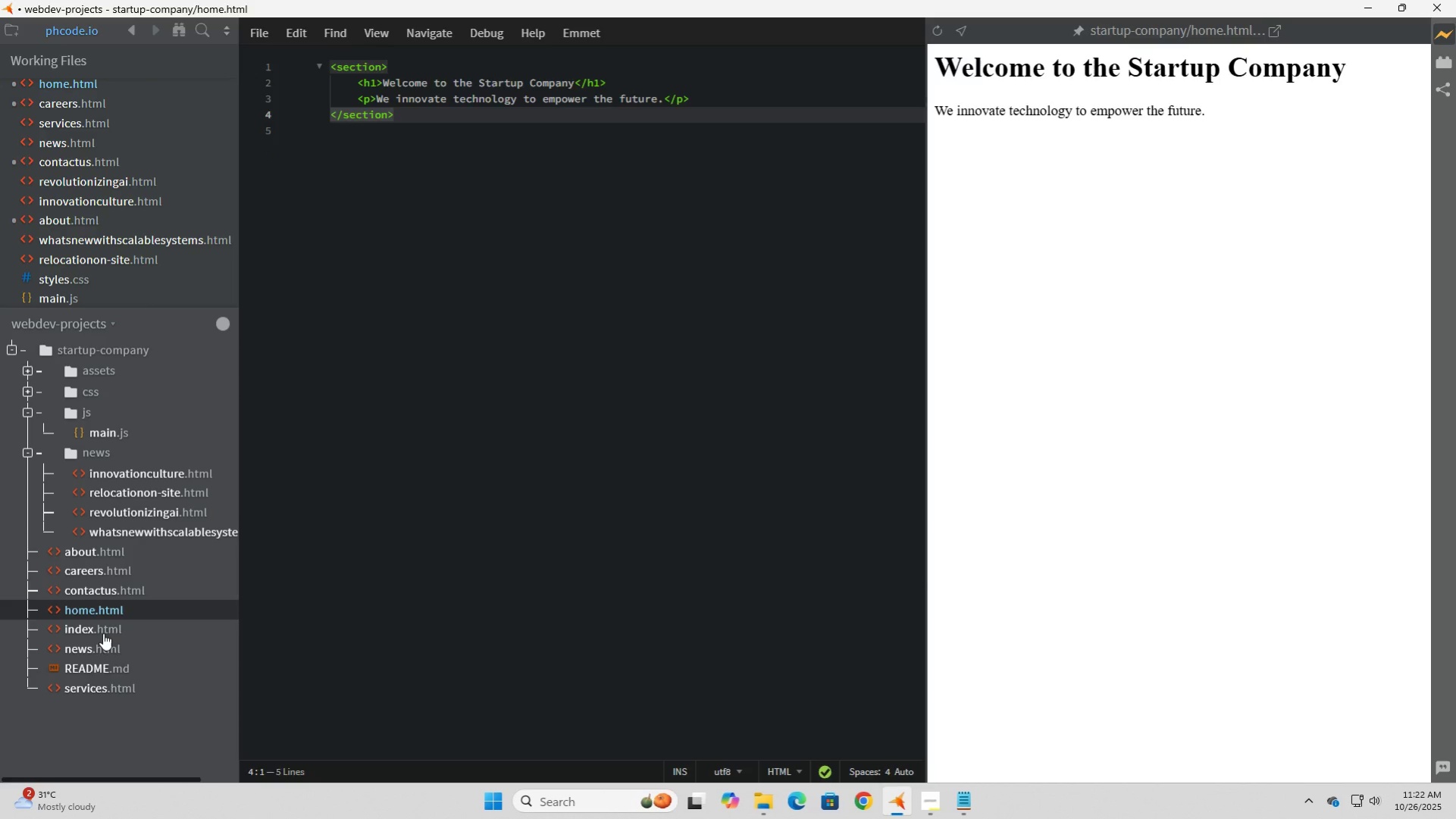 
left_click([104, 630])
 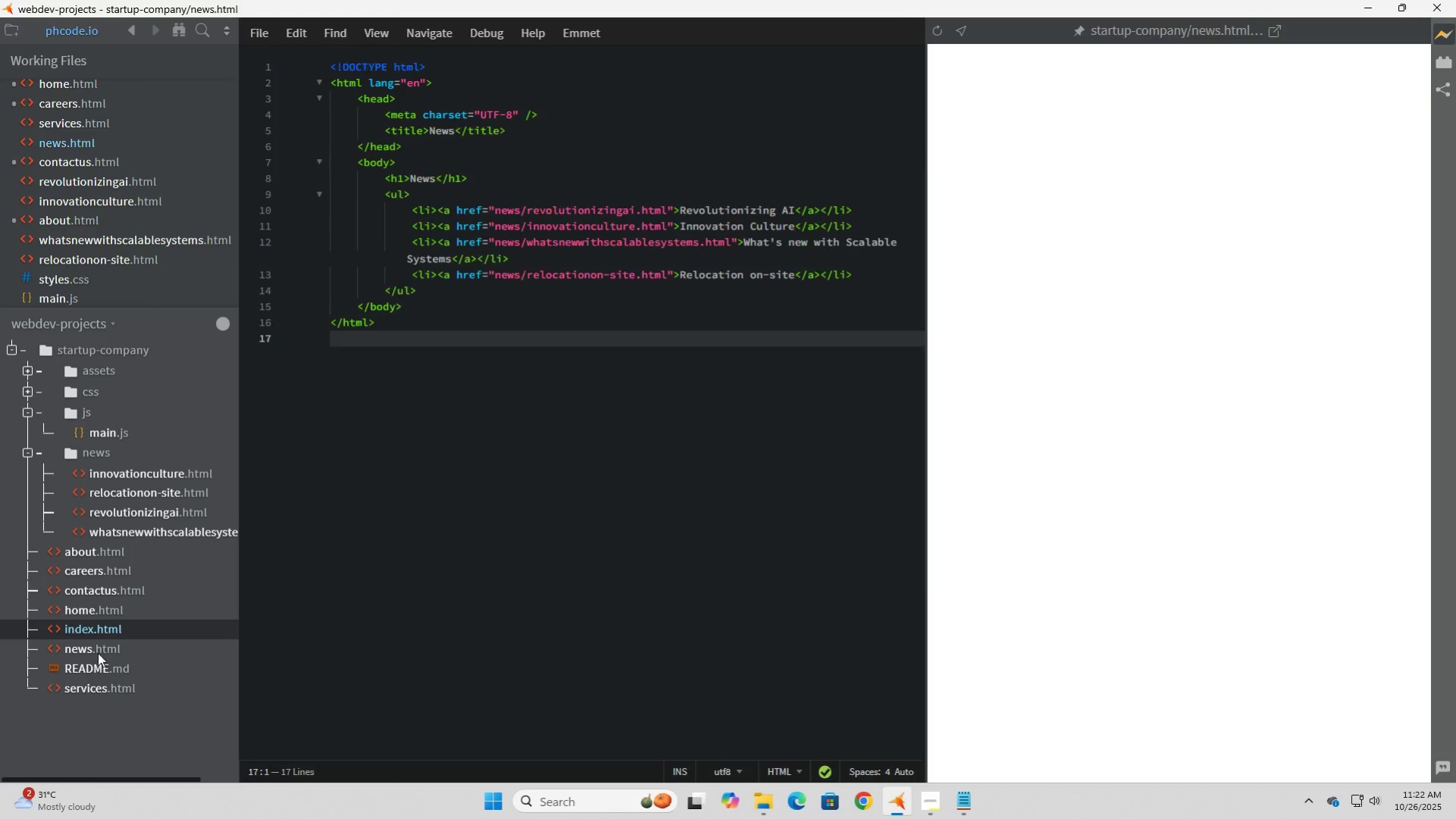 
left_click([98, 652])
 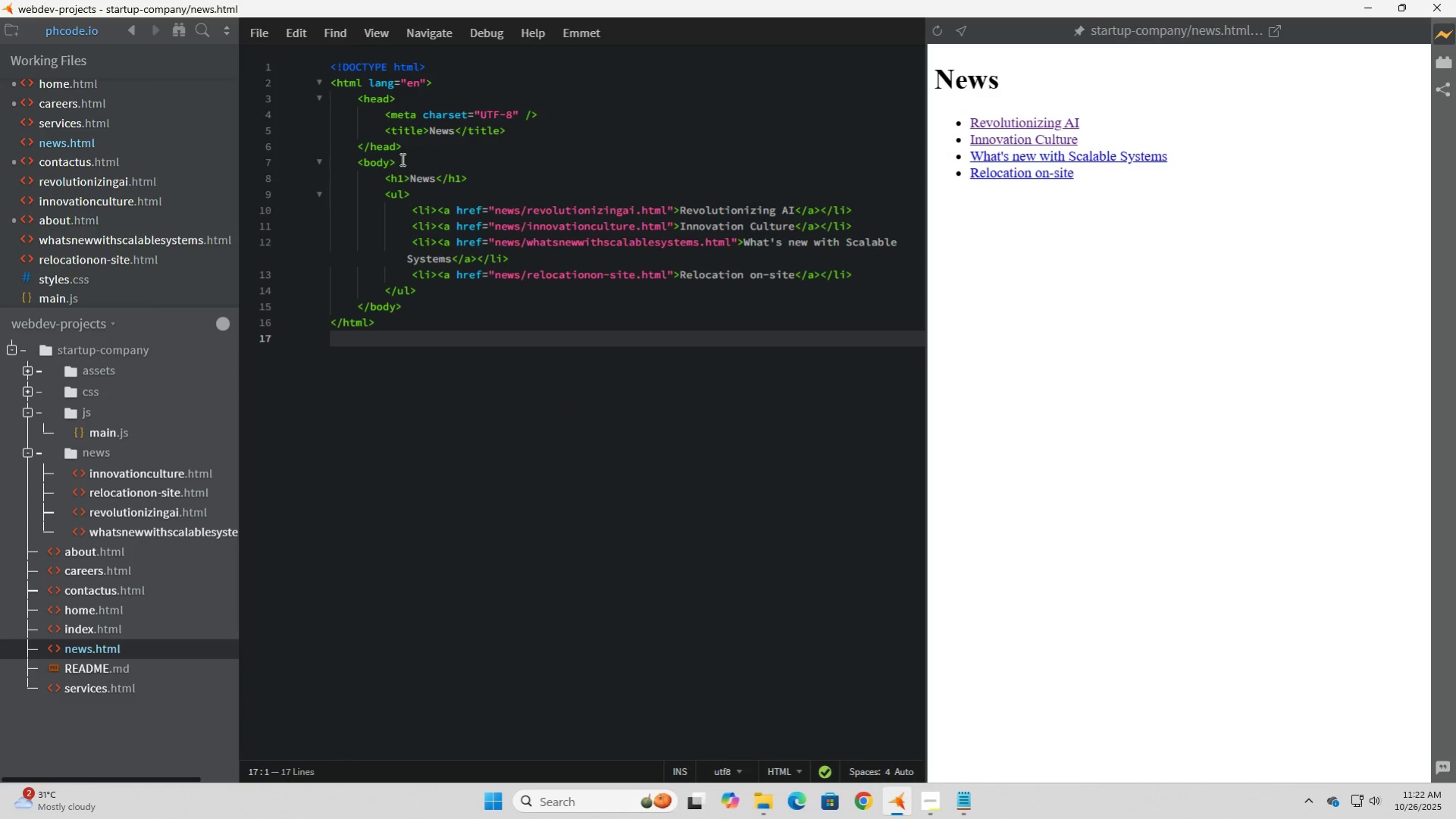 
left_click([414, 159])
 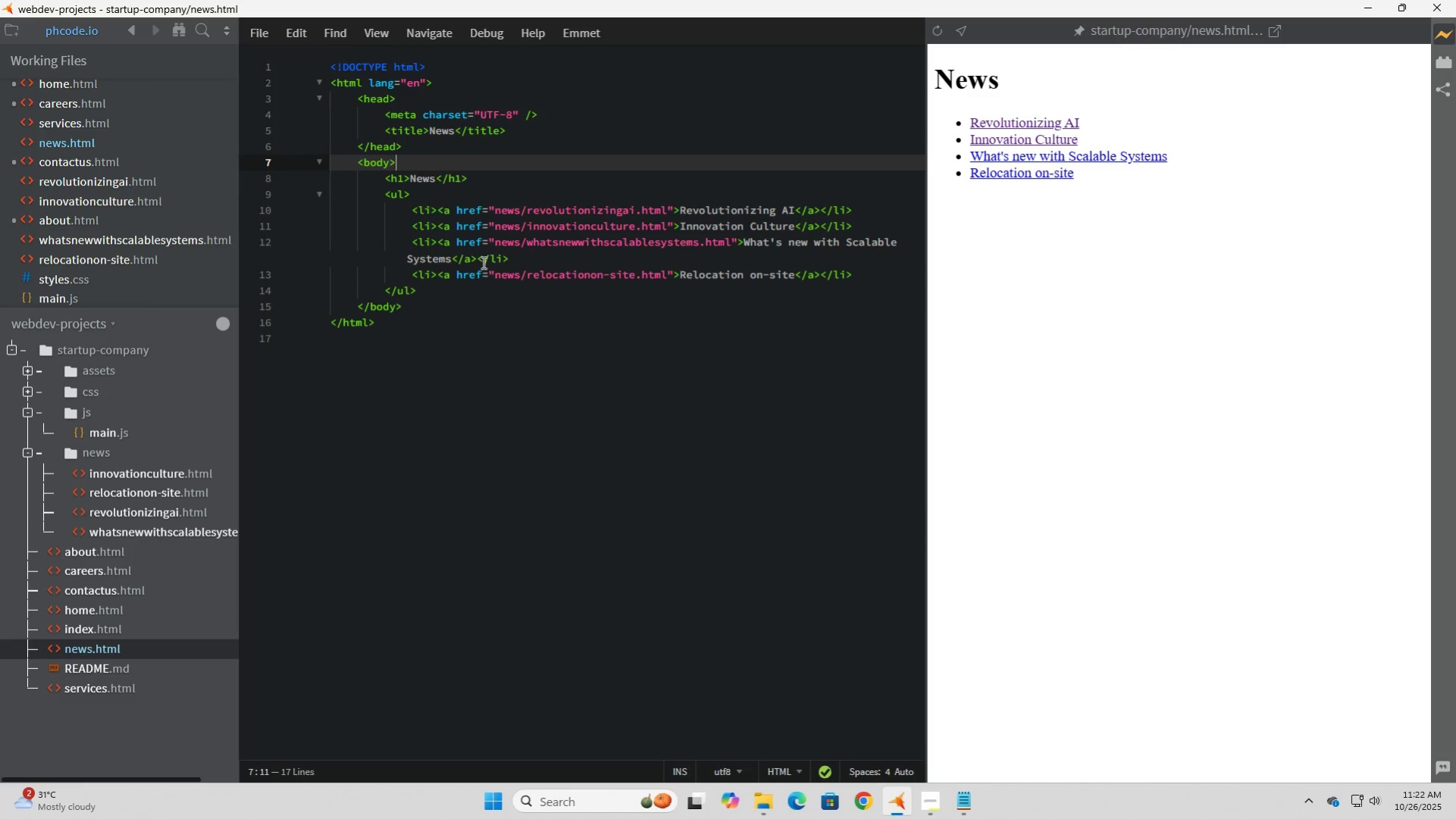 
key(Enter)
 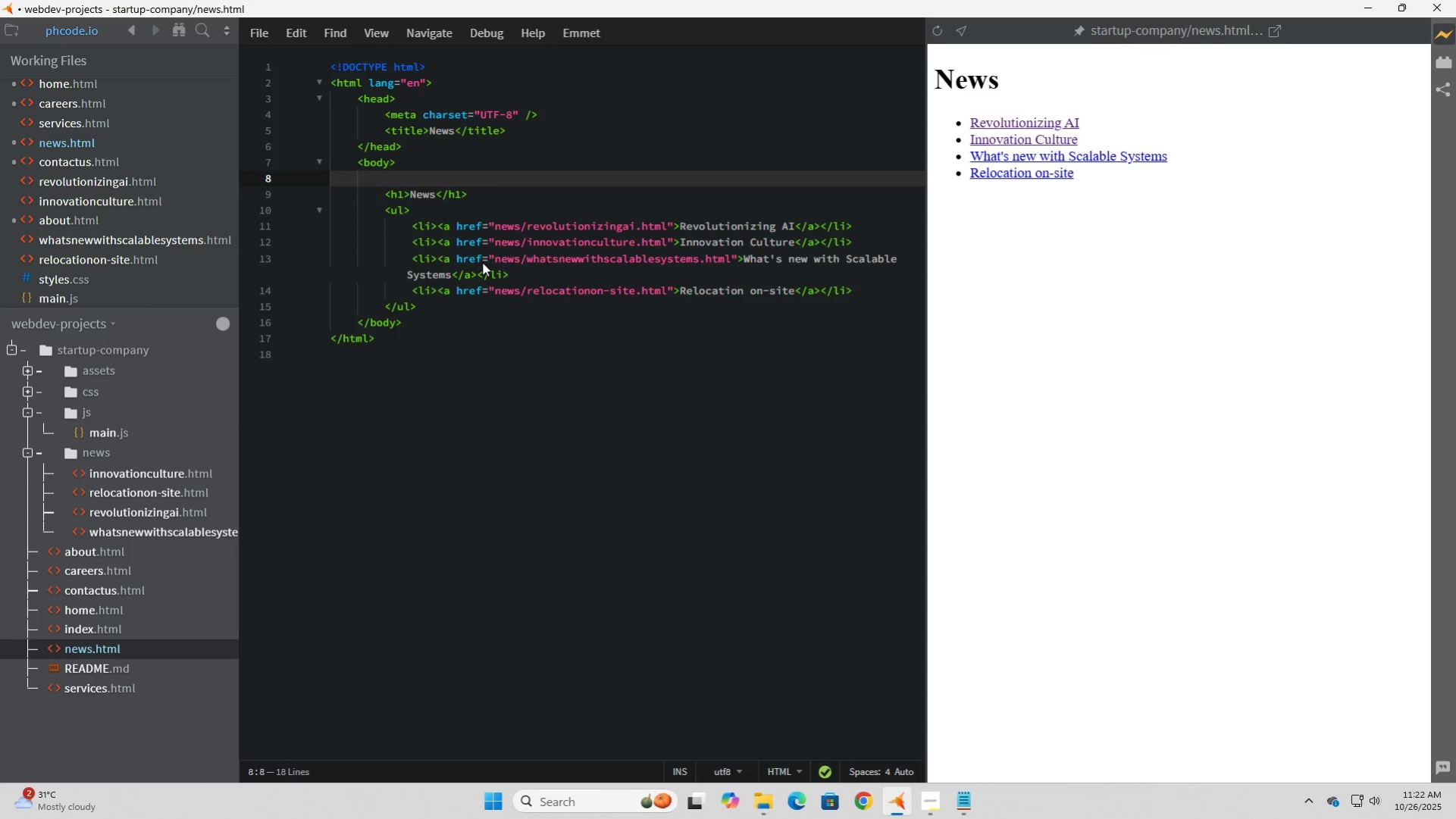 
key(Backspace)
type(<sections)
key(Backspace)
type(>)
 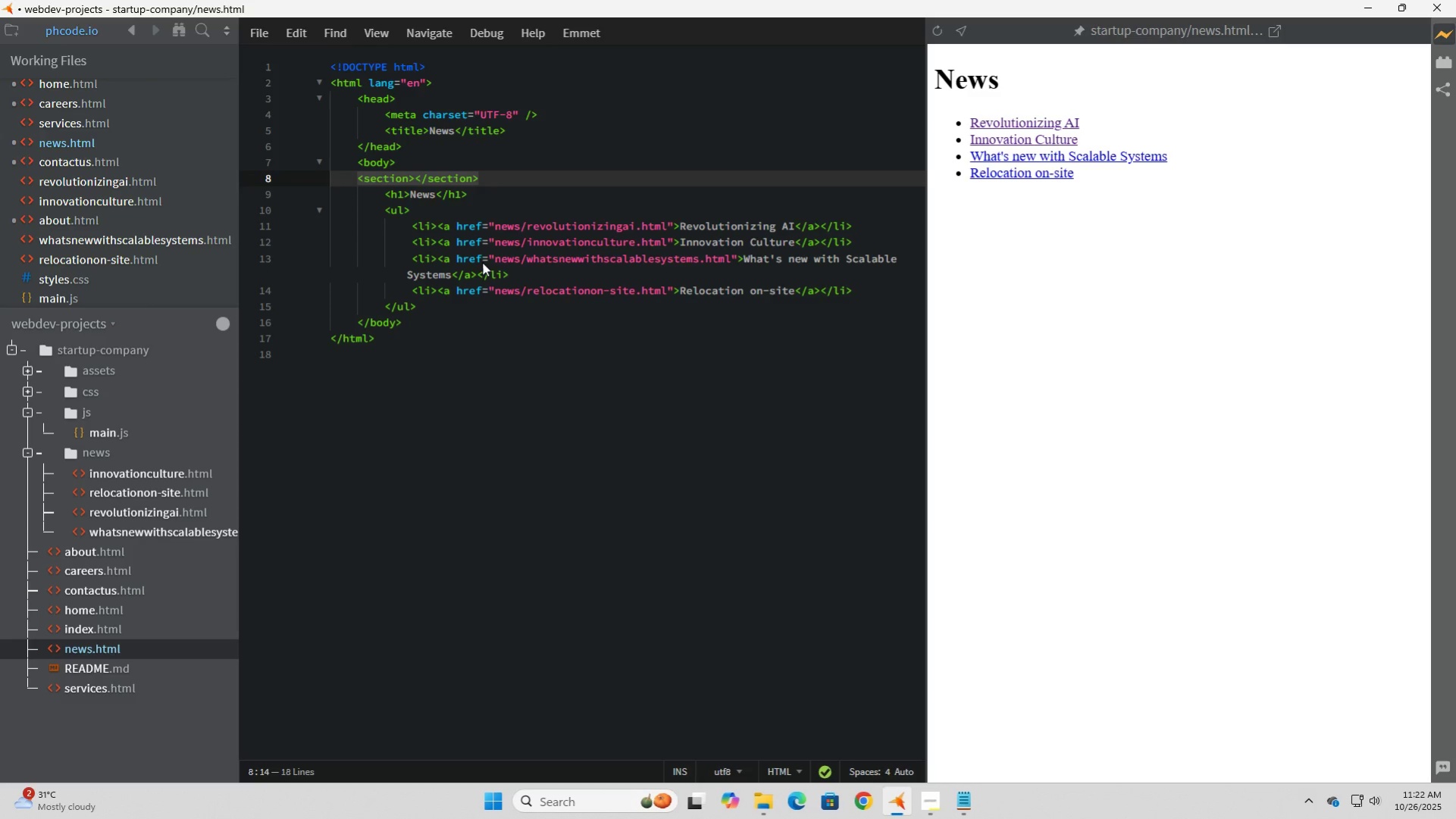 
key(Backspace)
 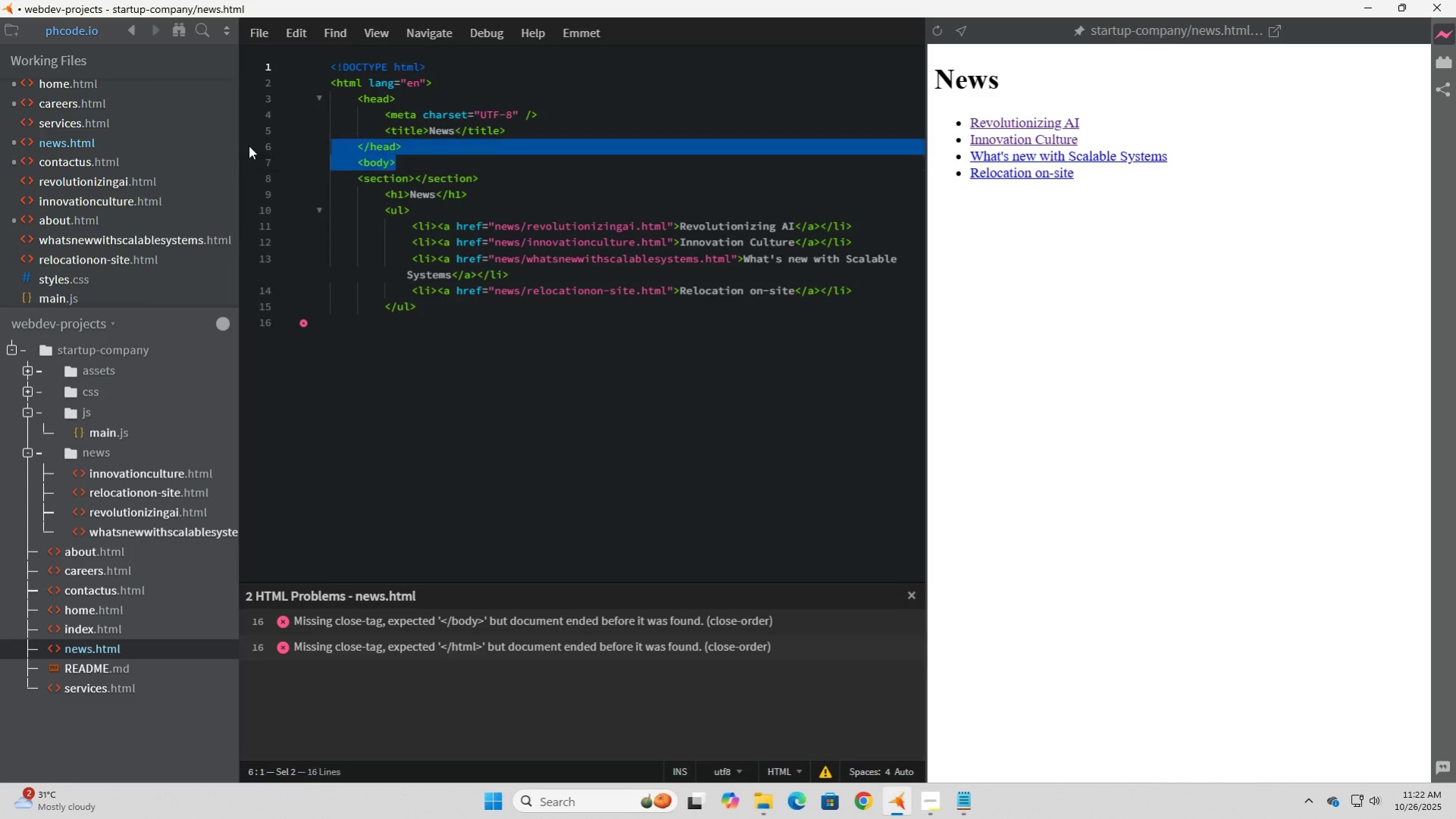 
key(Backspace)
 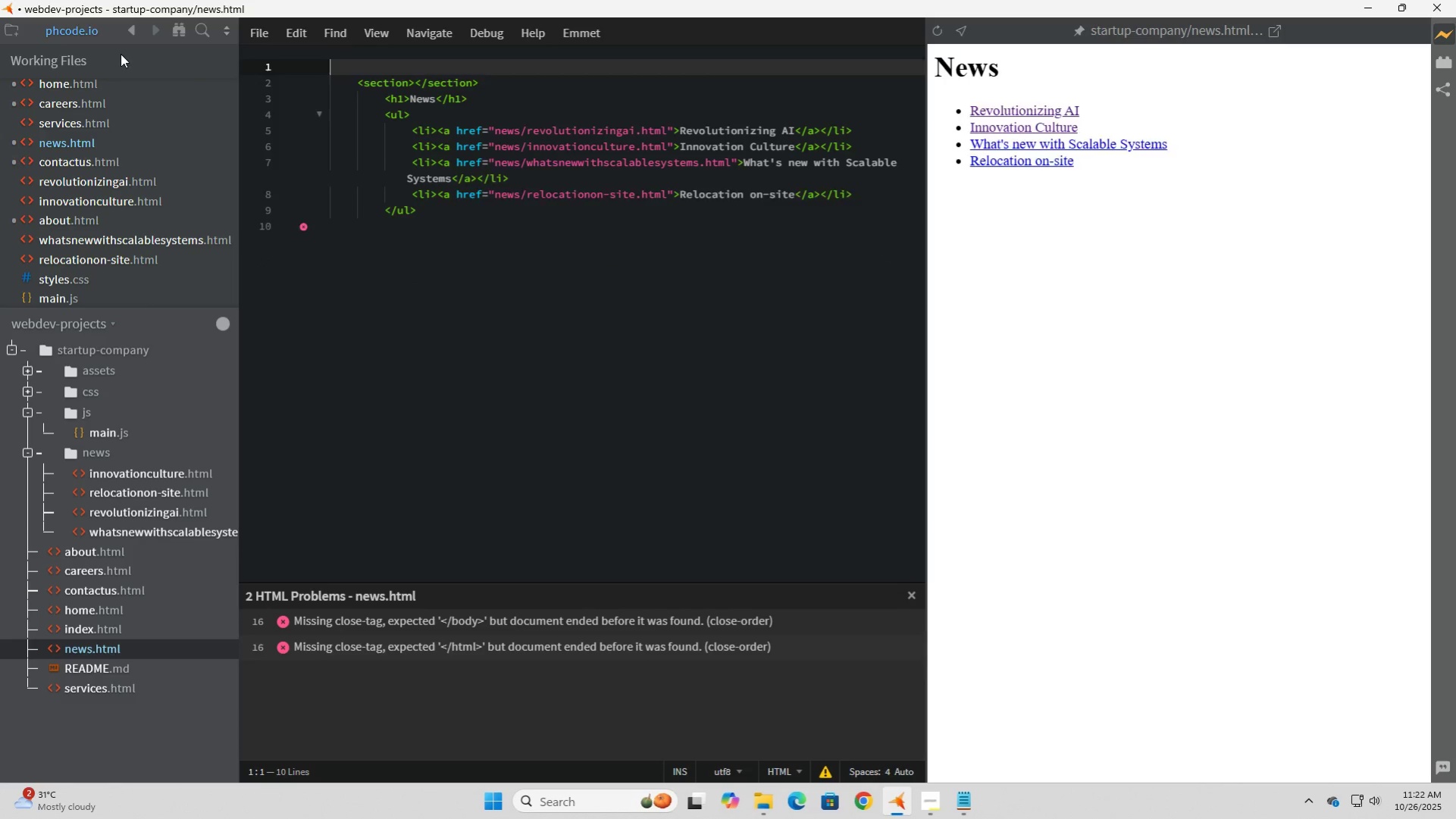 
key(Delete)
 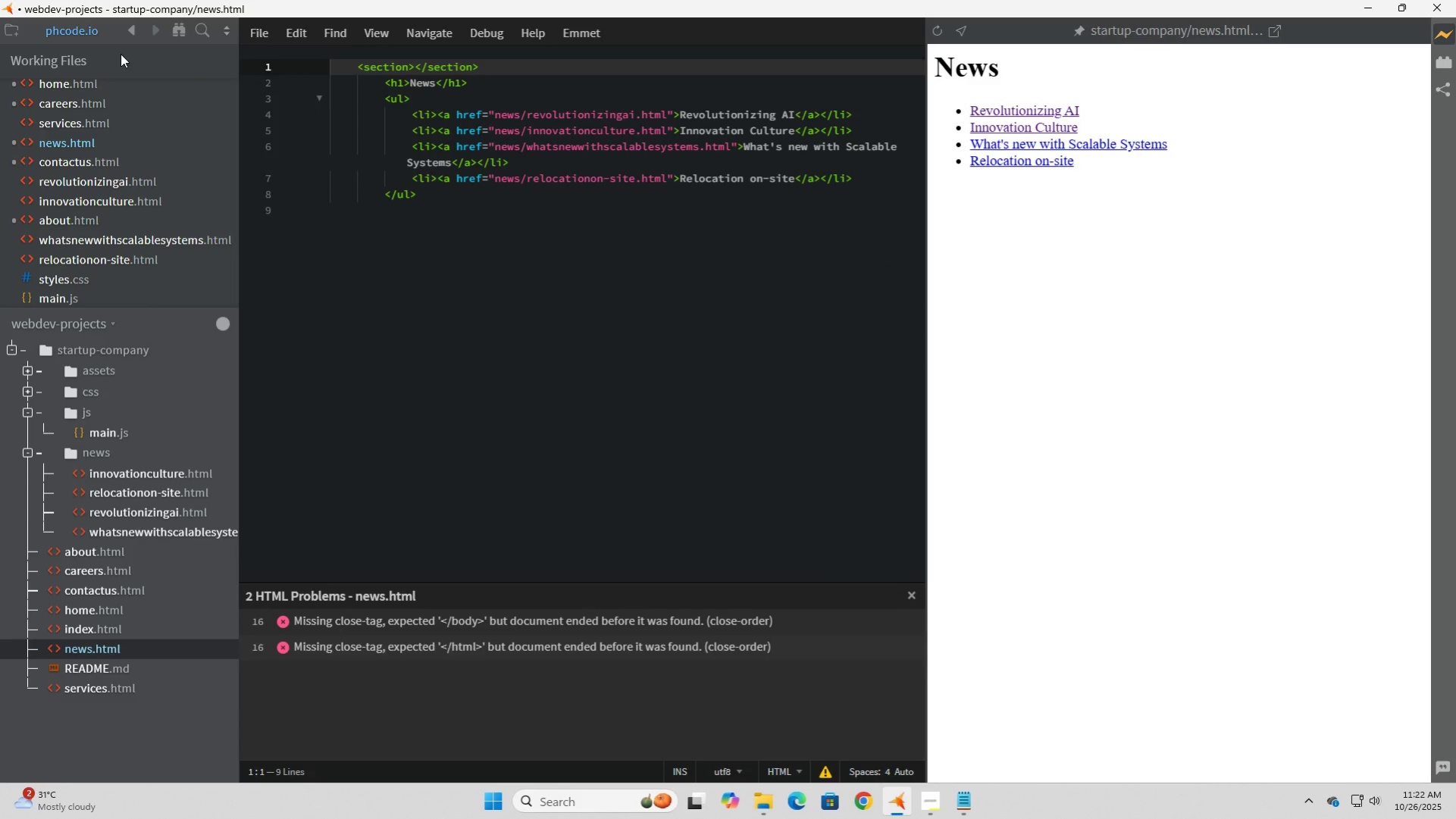 
key(NumLock)
 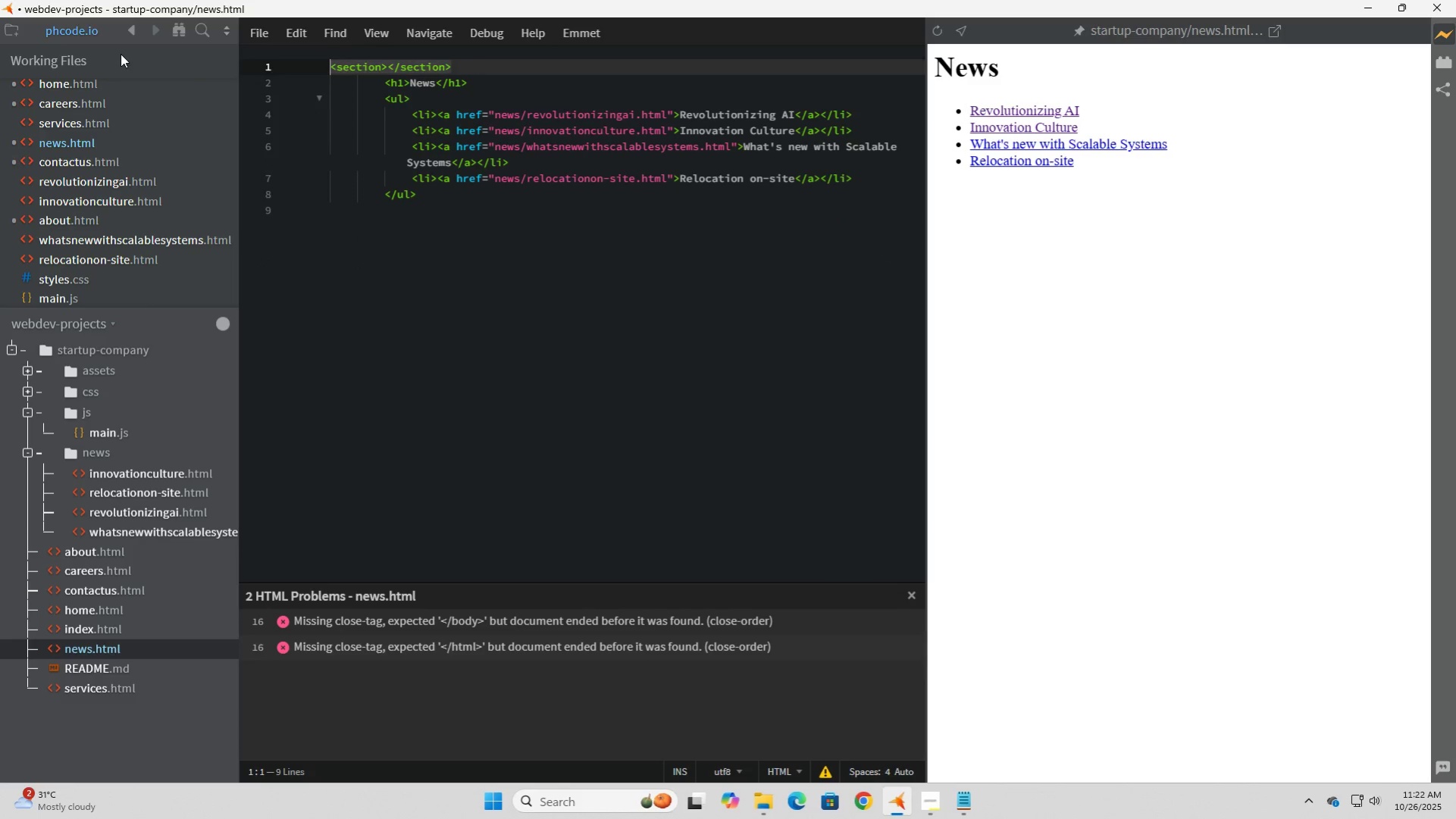 
key(Delete)
 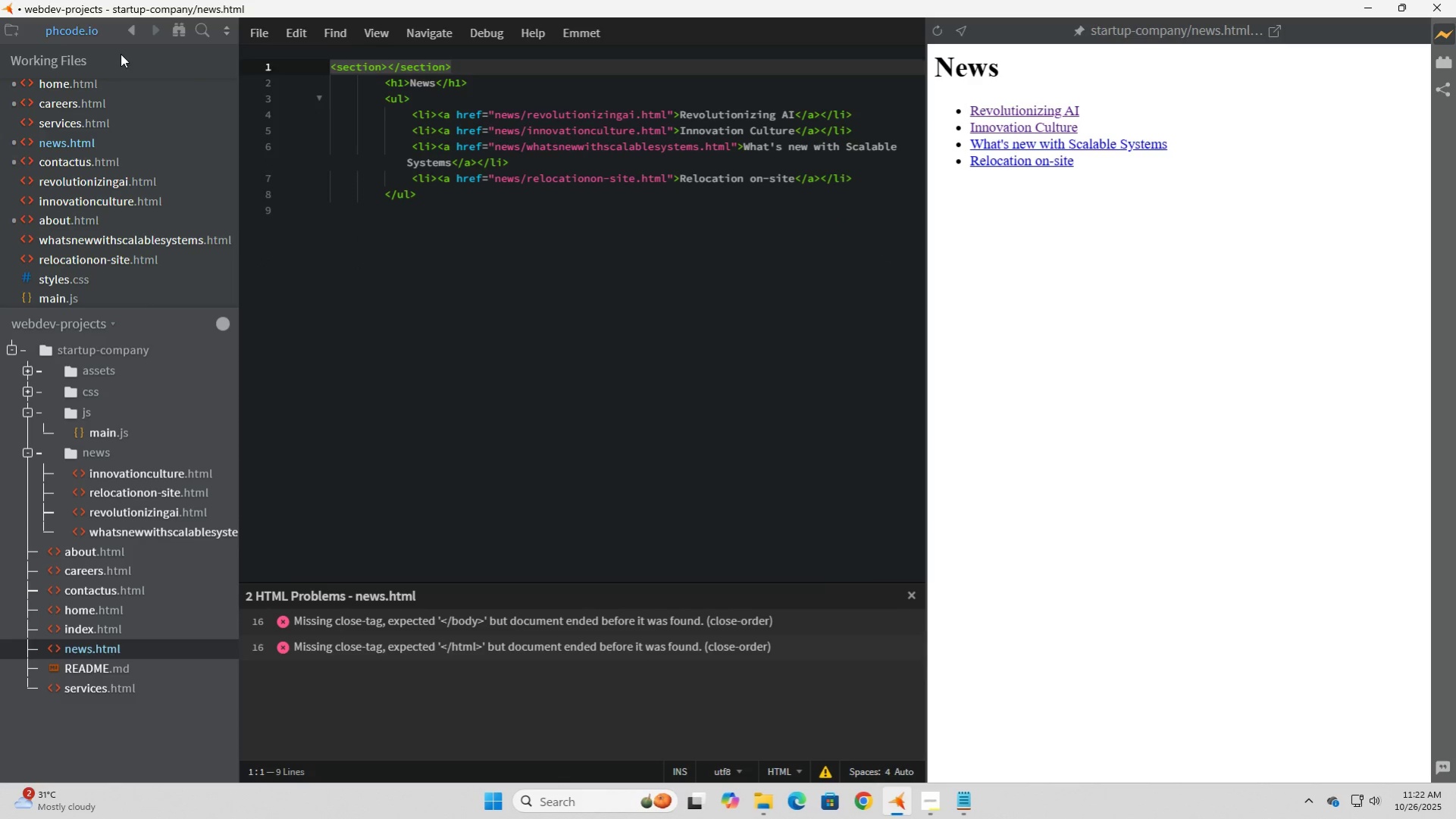 
key(ArrowDown)
 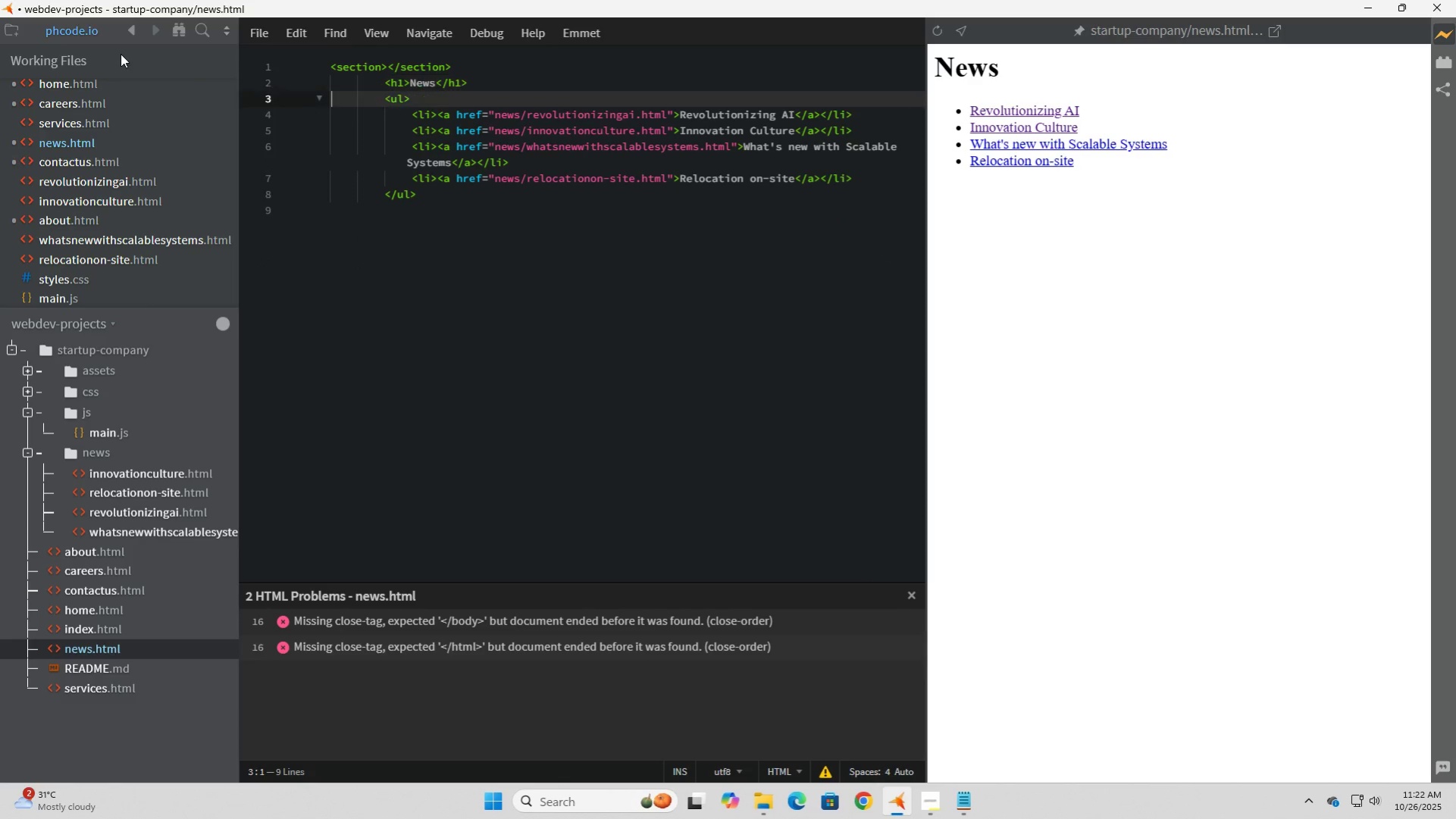 
key(ArrowDown)
 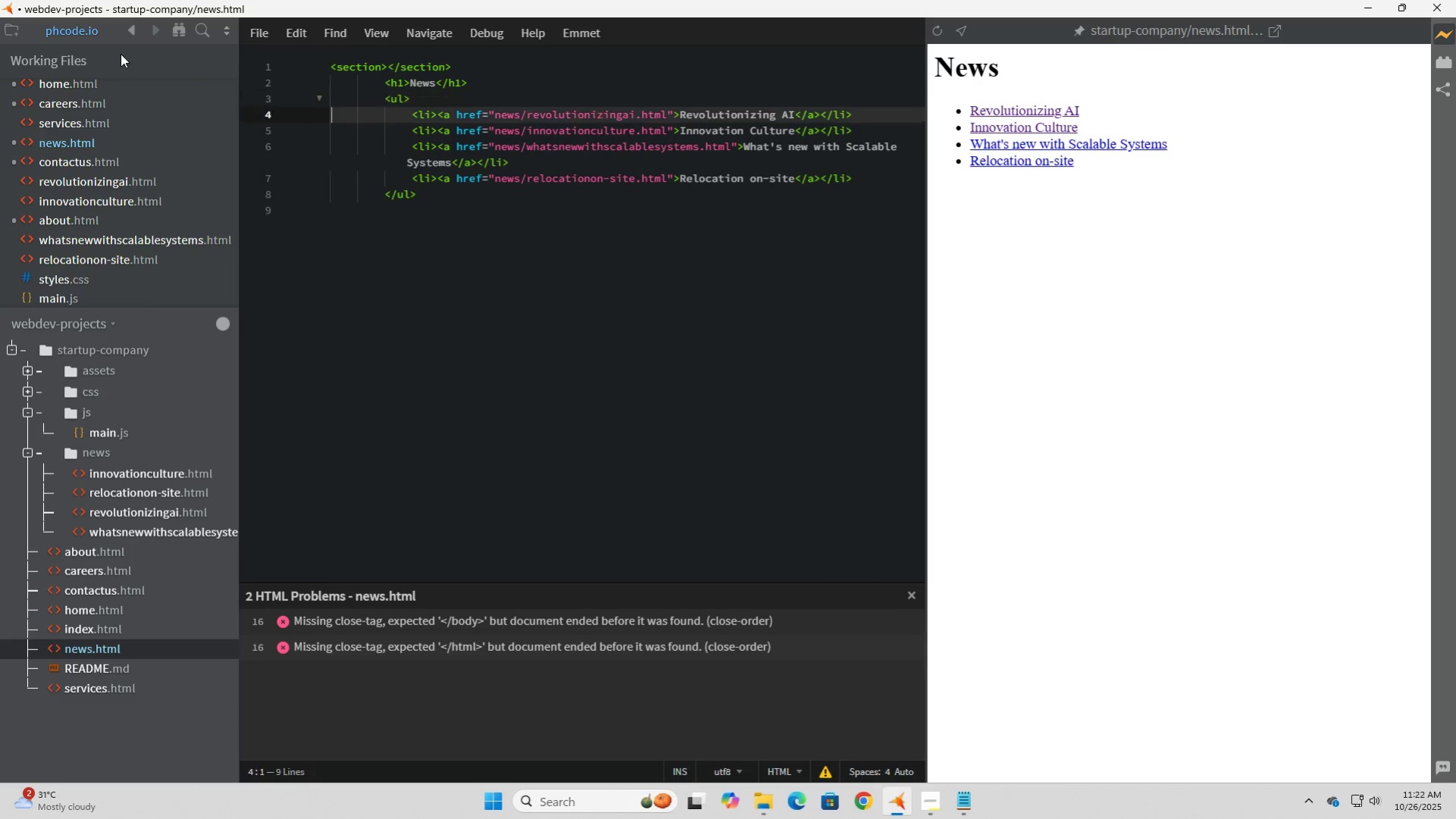 
key(ArrowDown)
 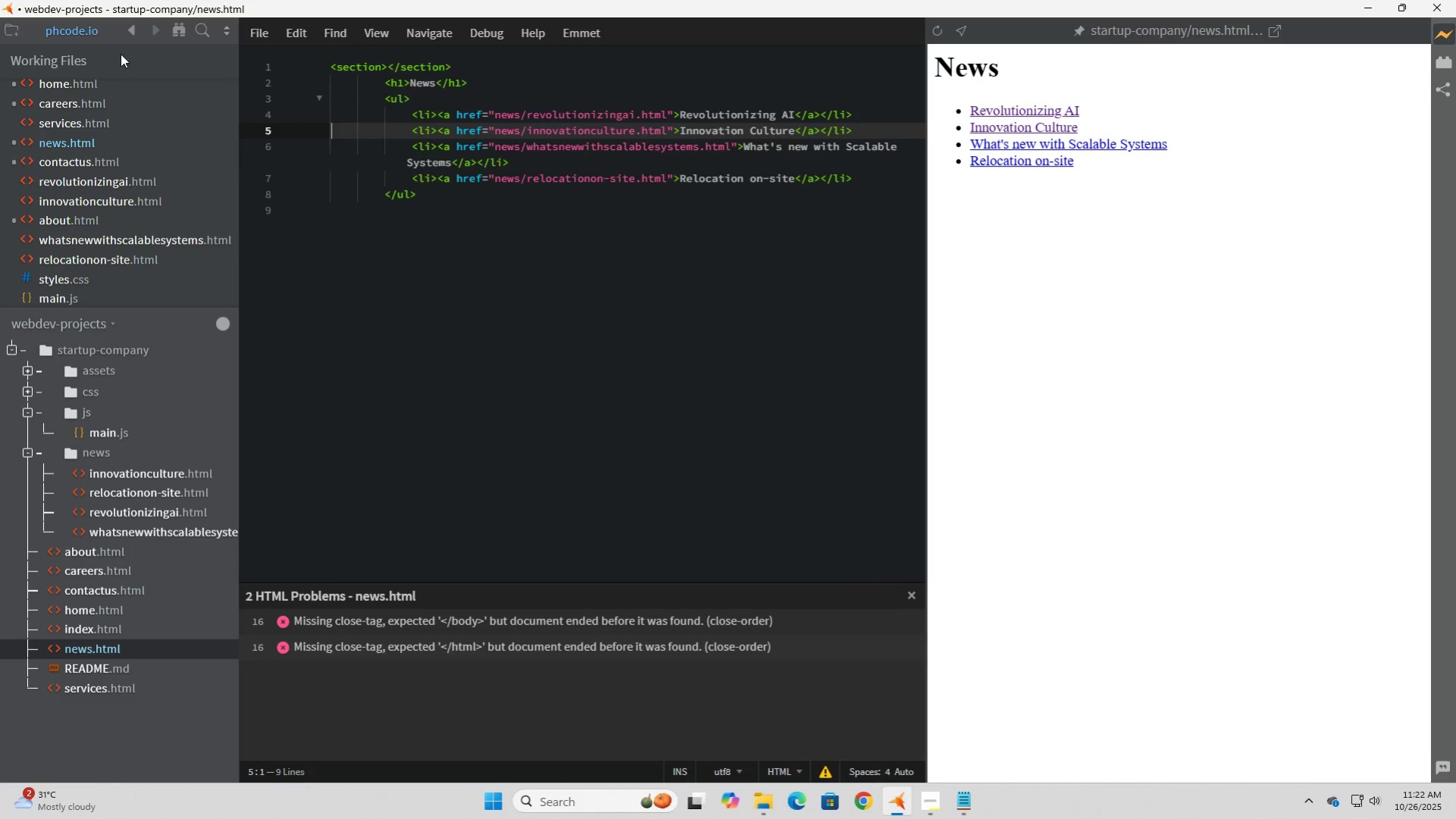 
key(ArrowDown)
 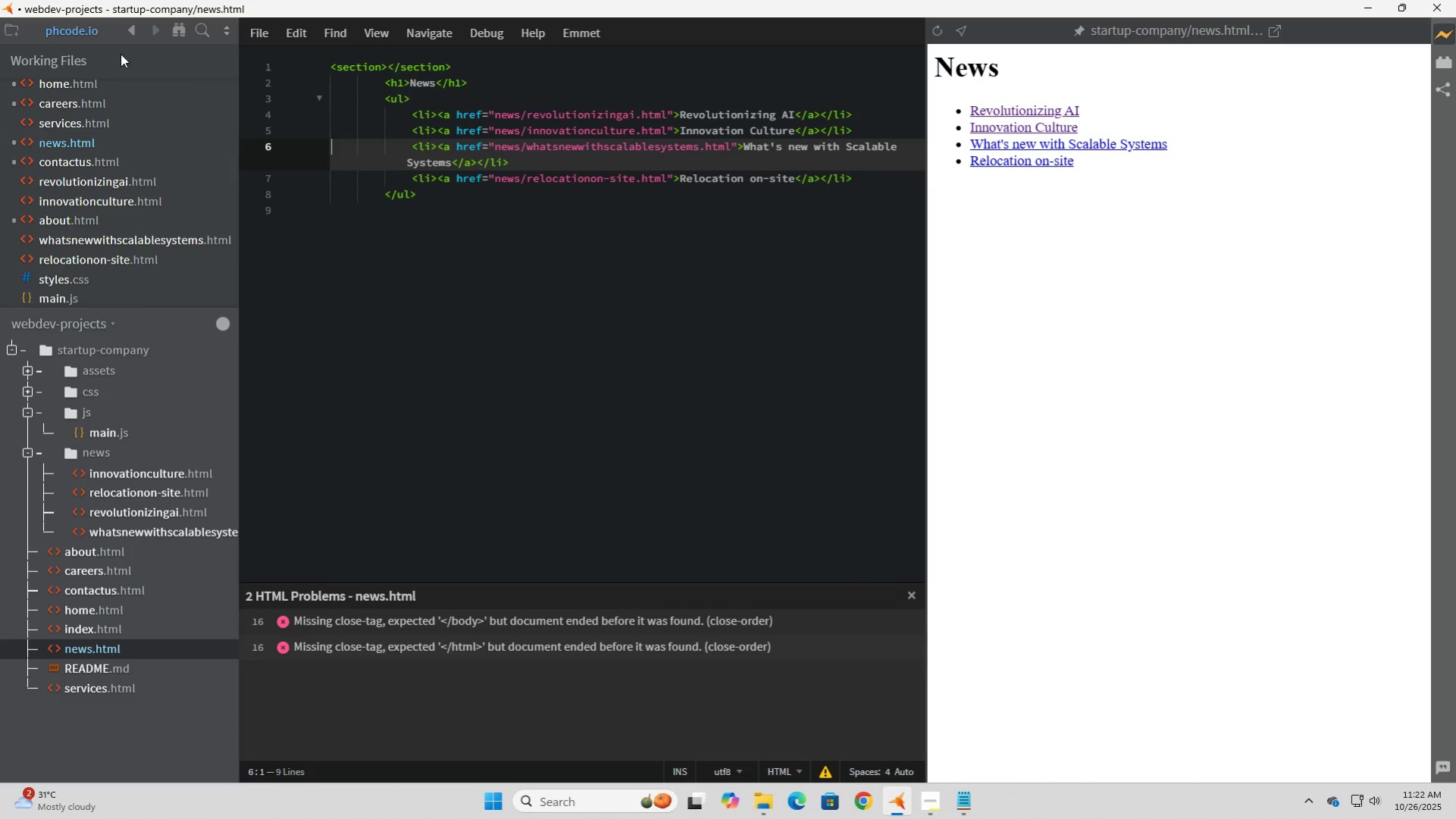 
key(ArrowDown)
 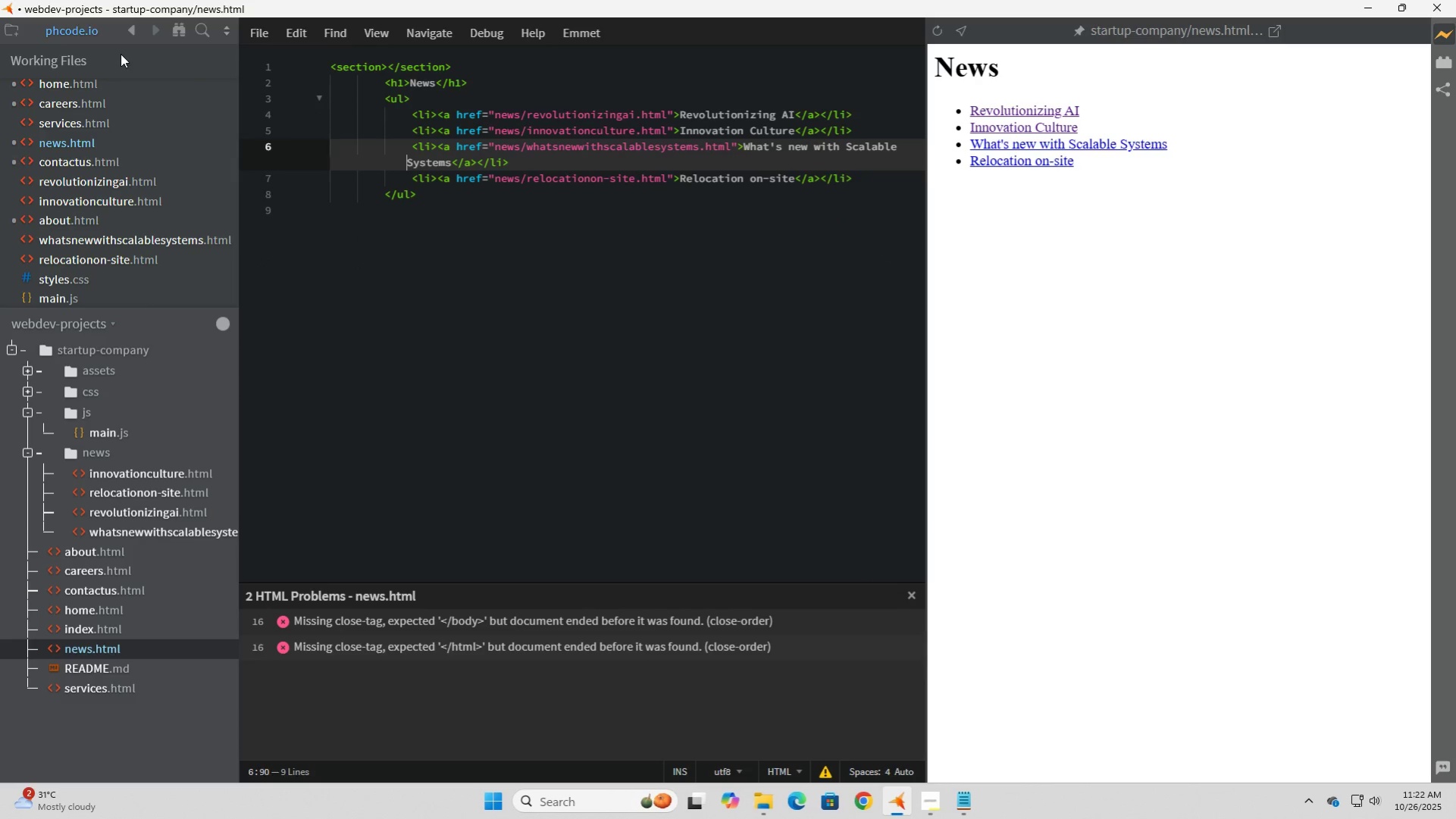 
key(ArrowDown)
 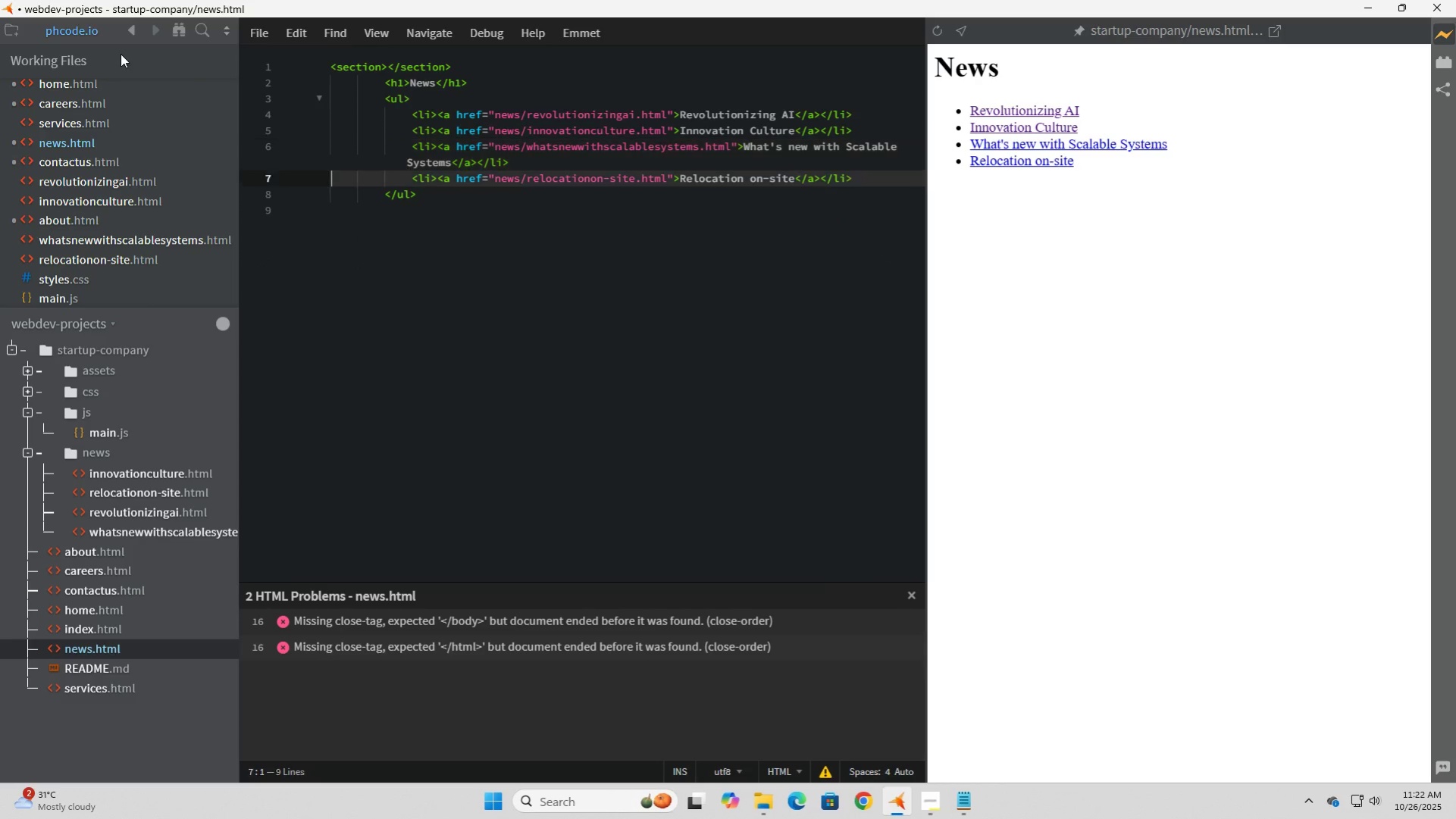 
key(ArrowDown)
 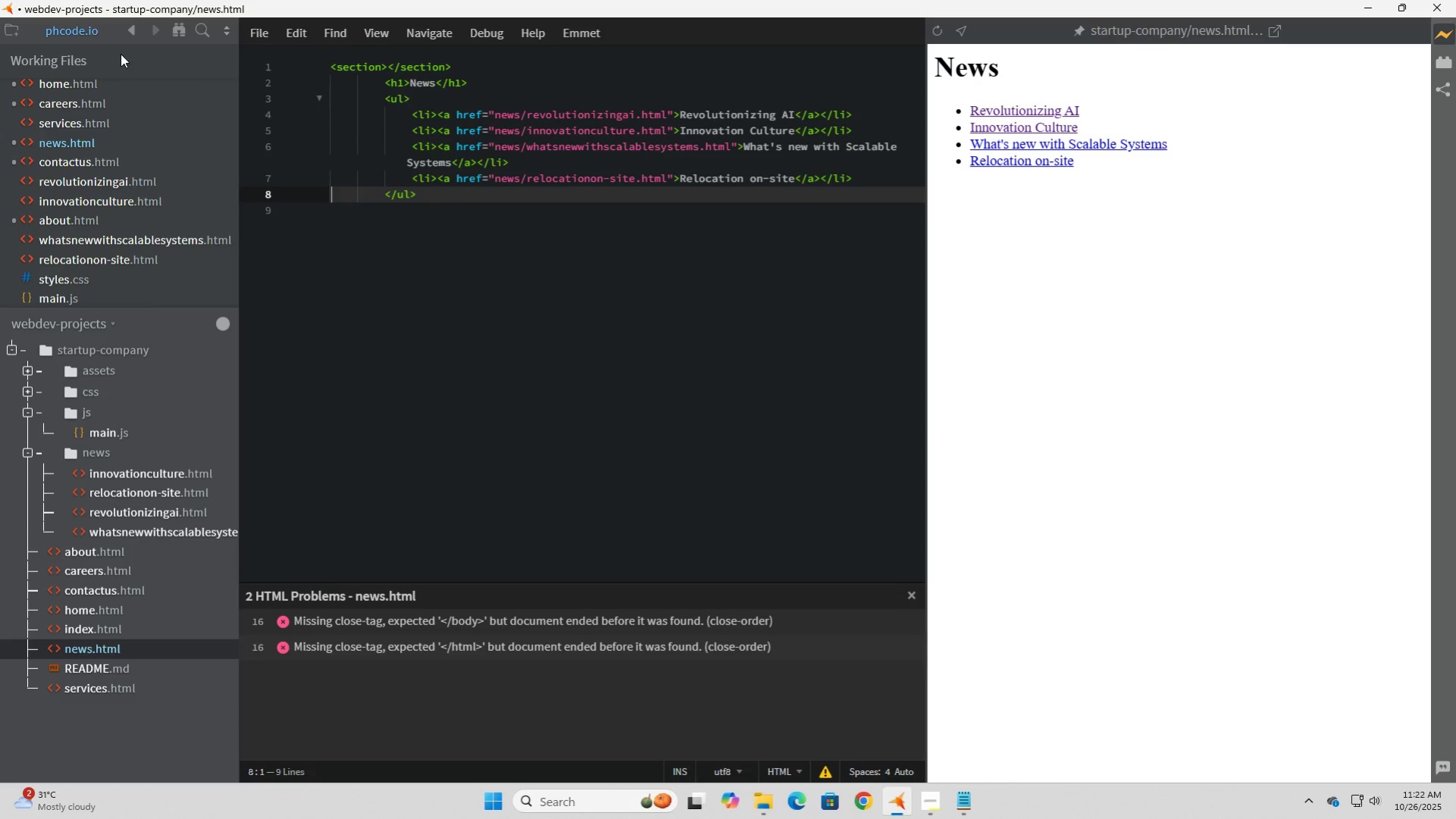 
key(ArrowDown)
 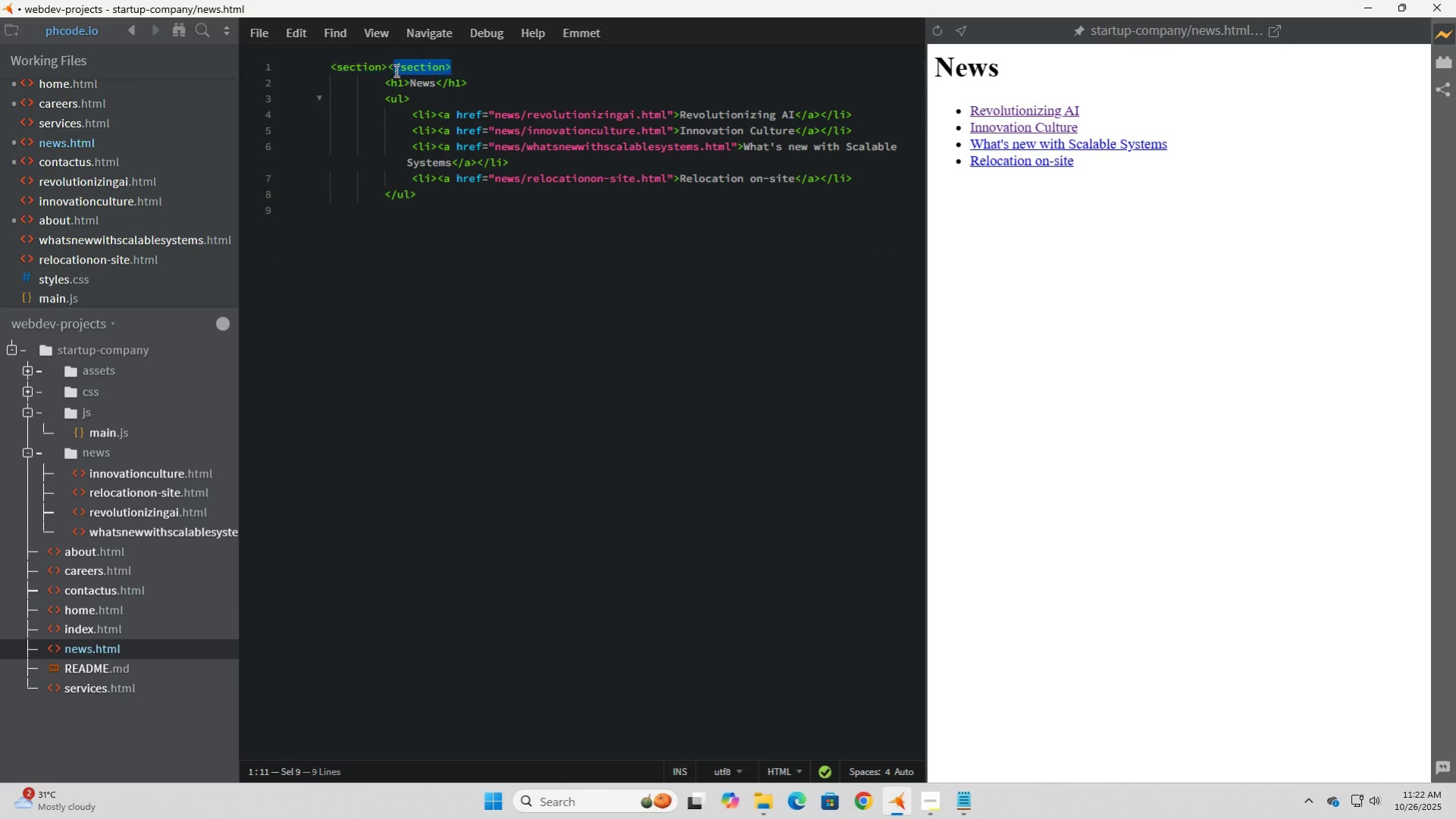 
key(Control+X)
 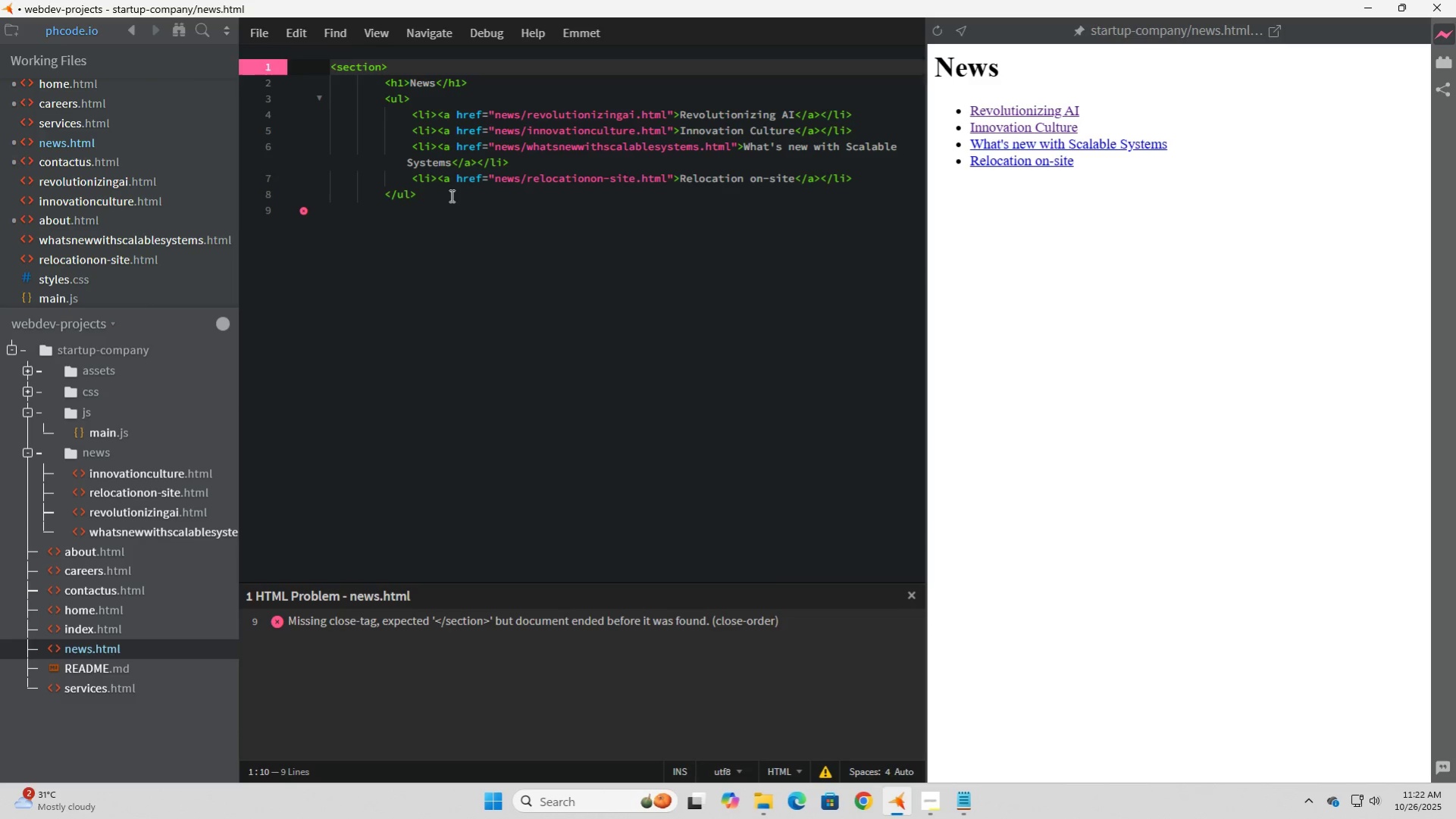 
left_click([450, 195])
 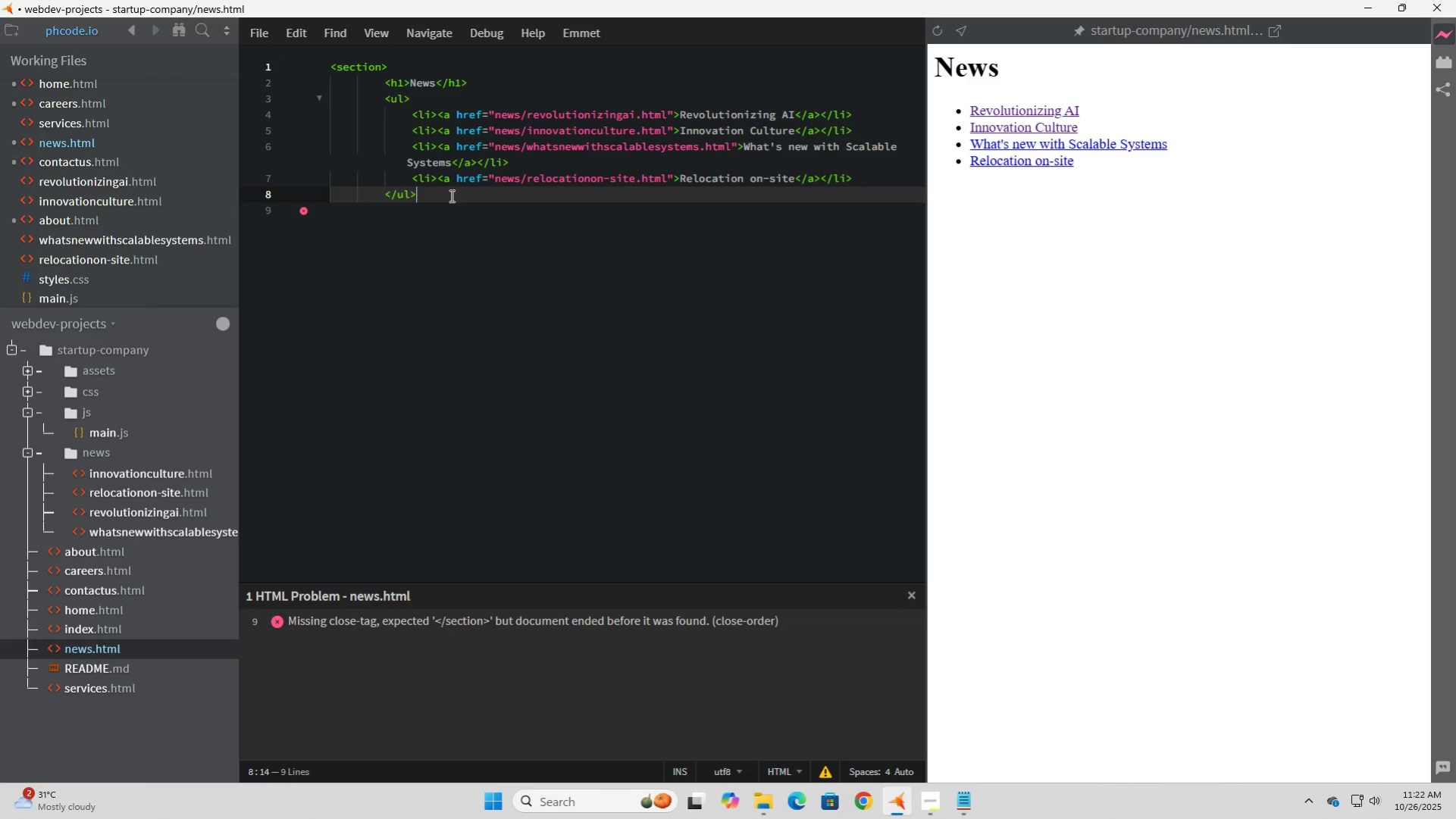 
key(Enter)
 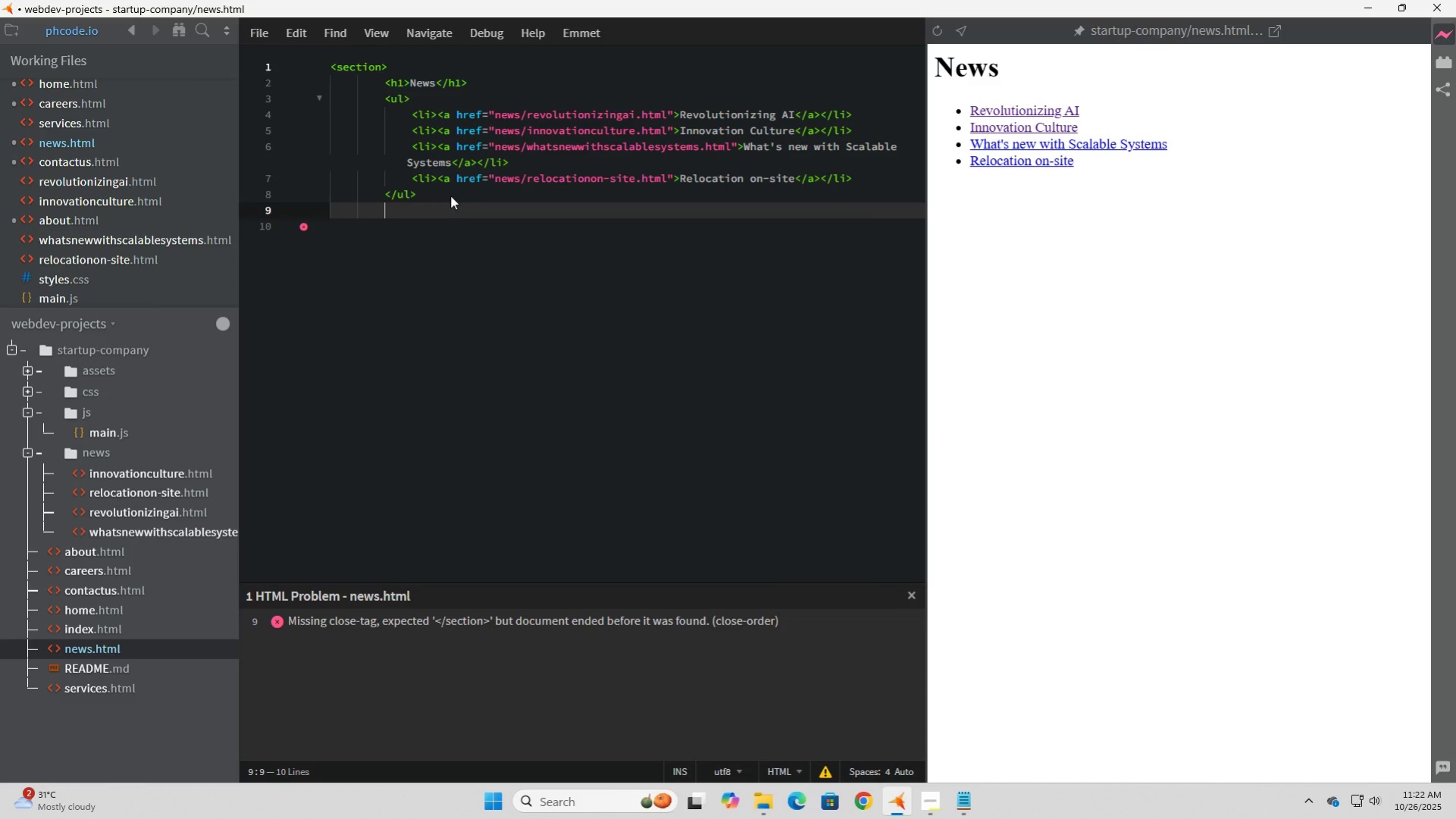 
hold_key(key=ControlLeft, duration=0.4)
 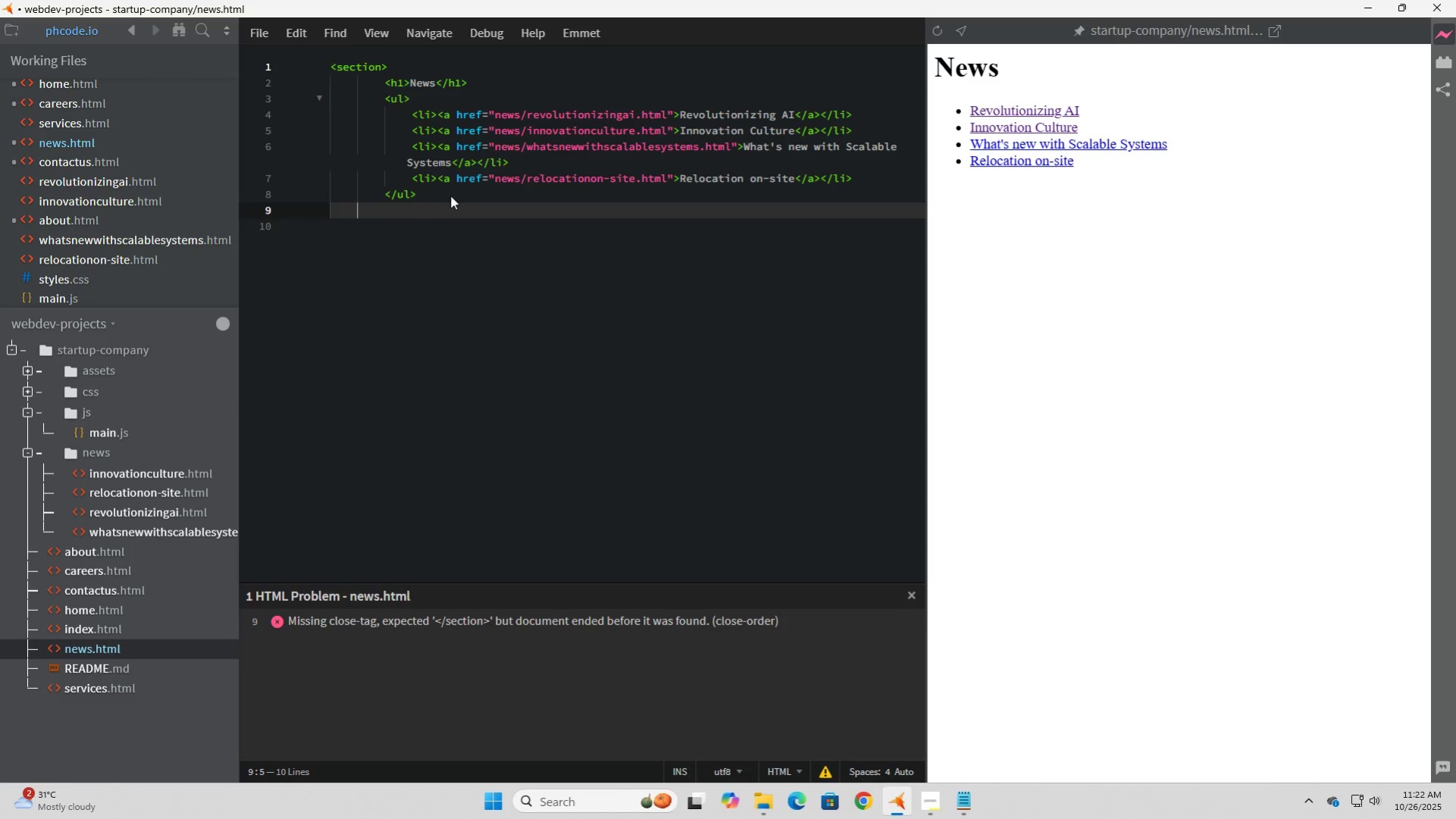 
key(Backspace)
 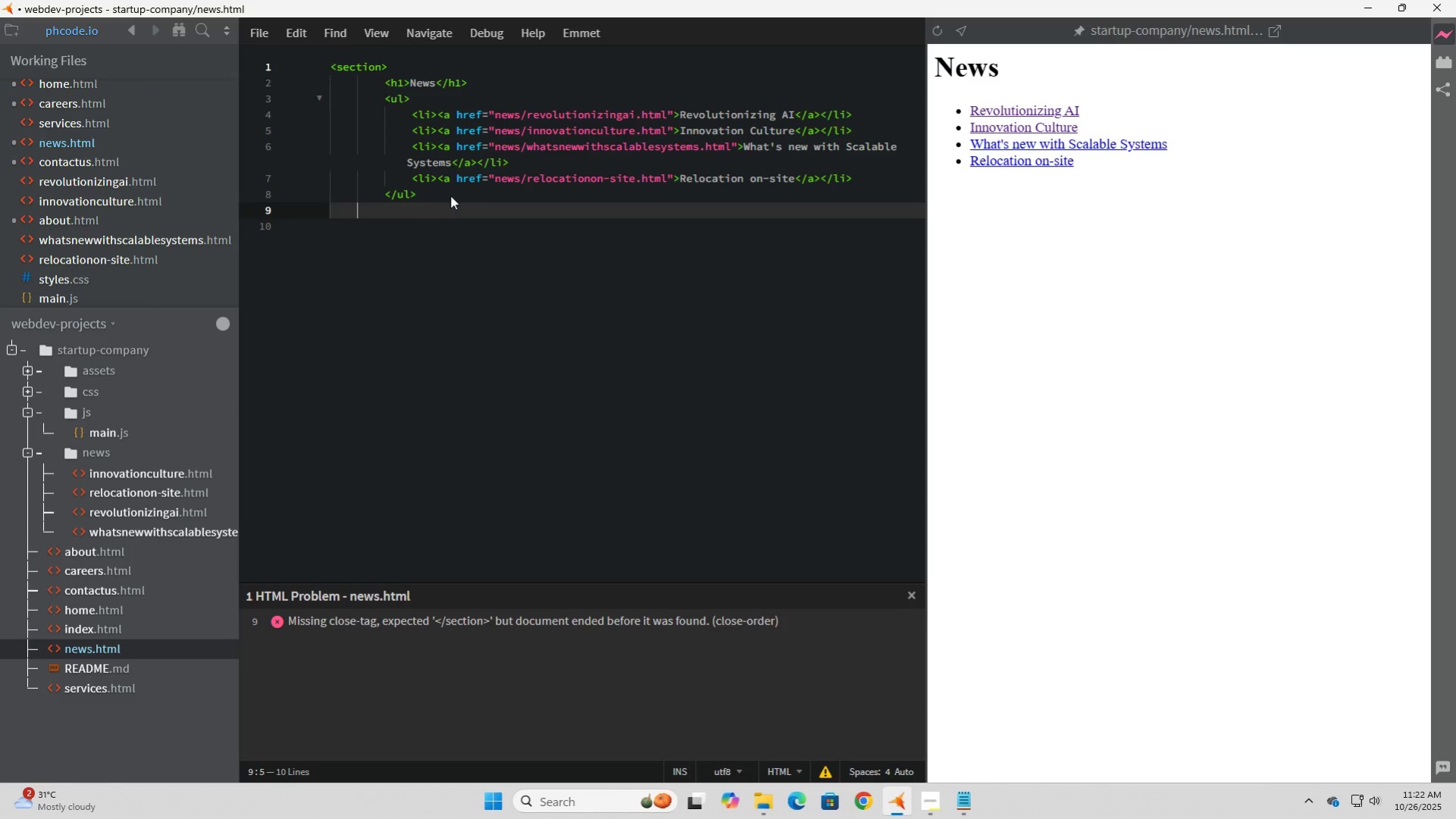 
key(Backspace)
 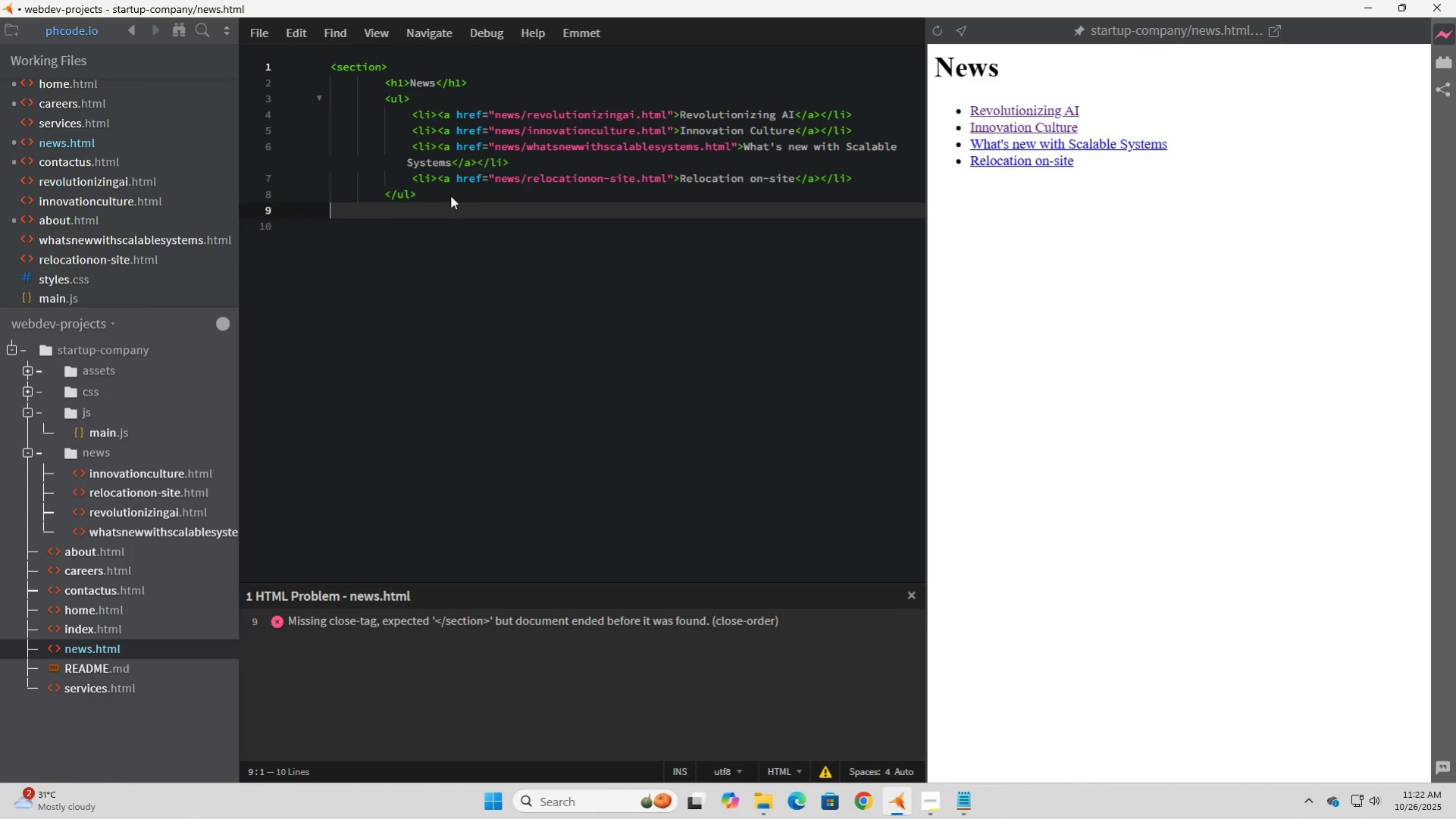 
key(Control+V)
 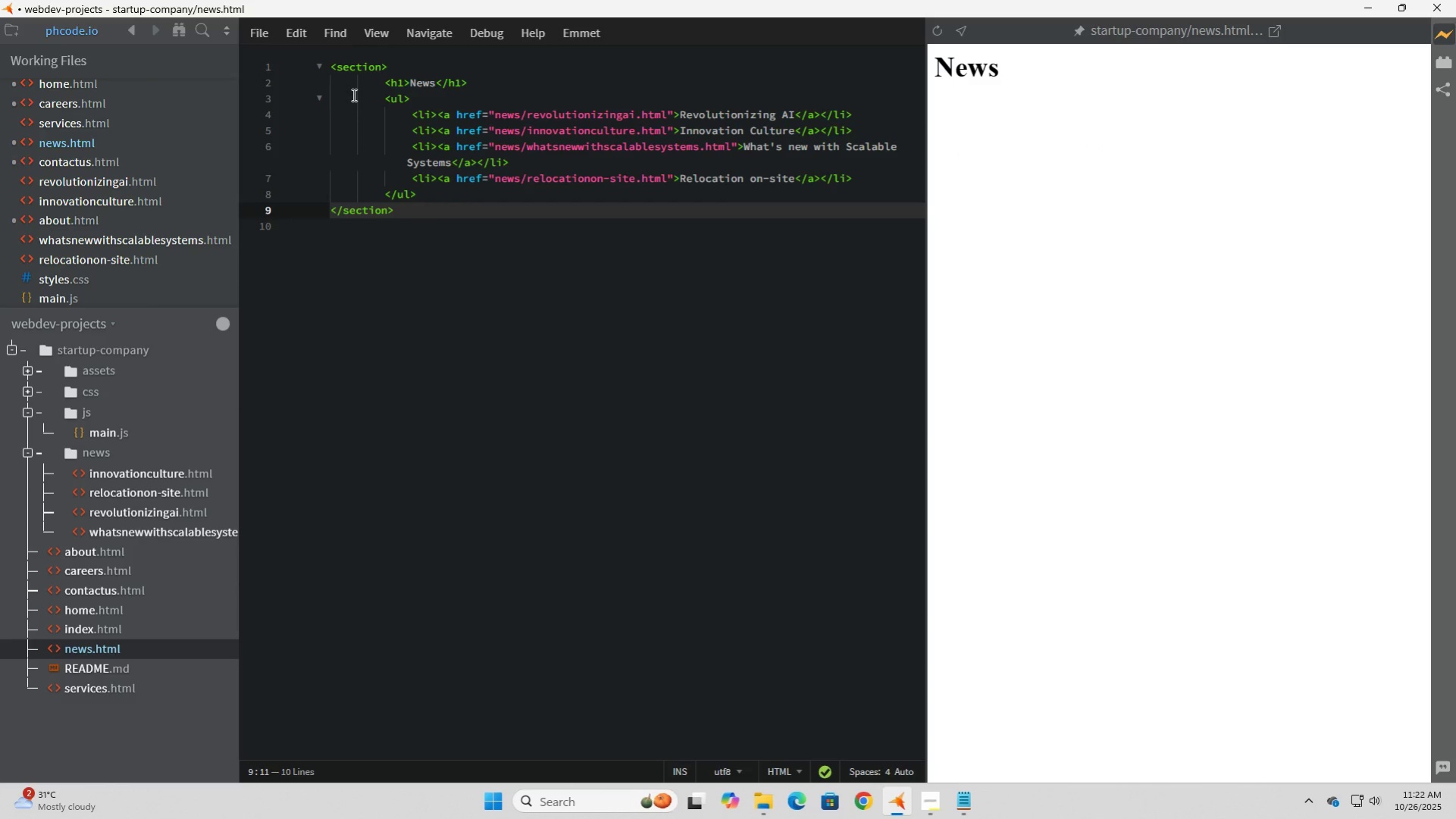 
left_click([382, 79])
 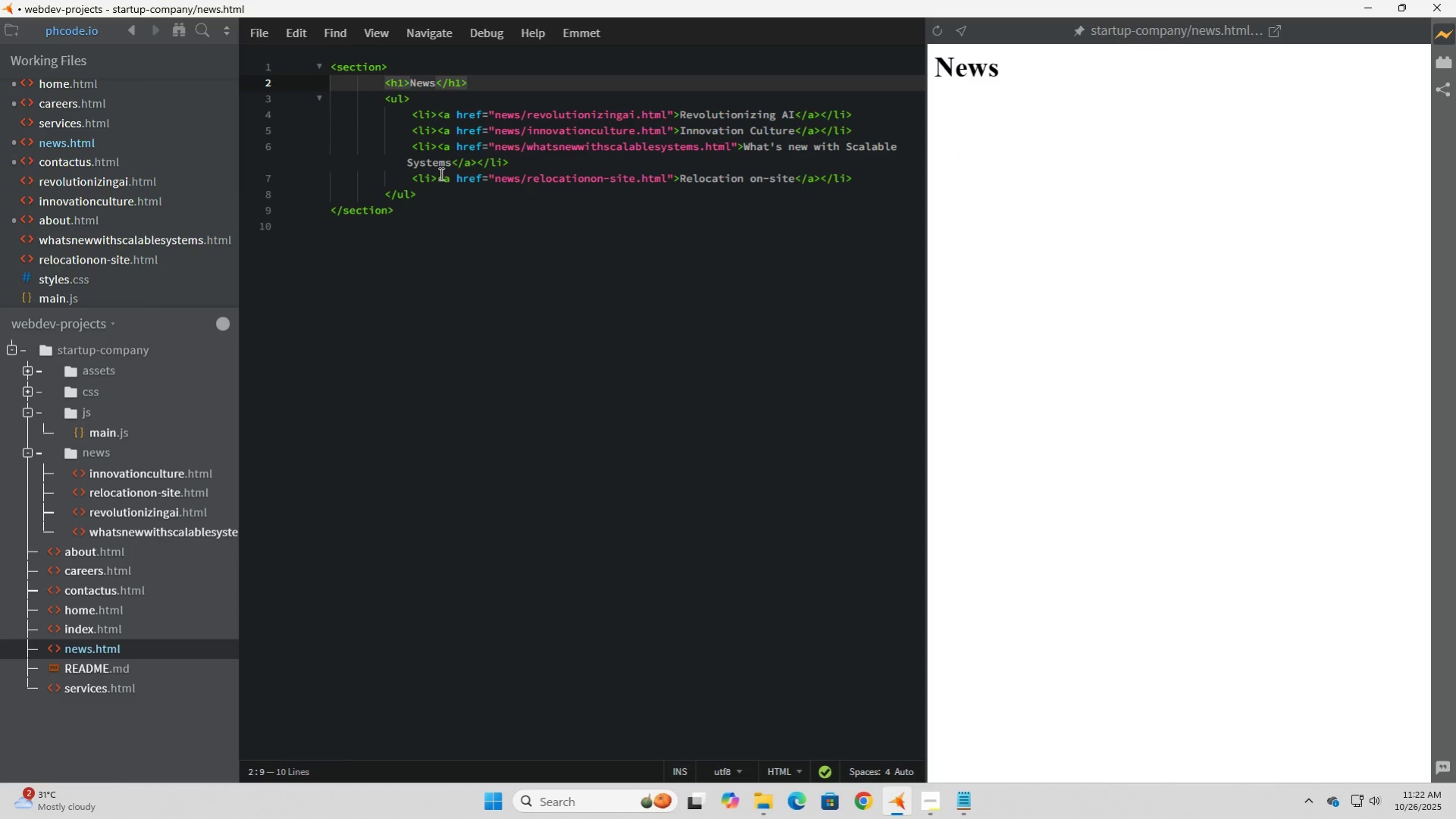 
key(Backspace)
 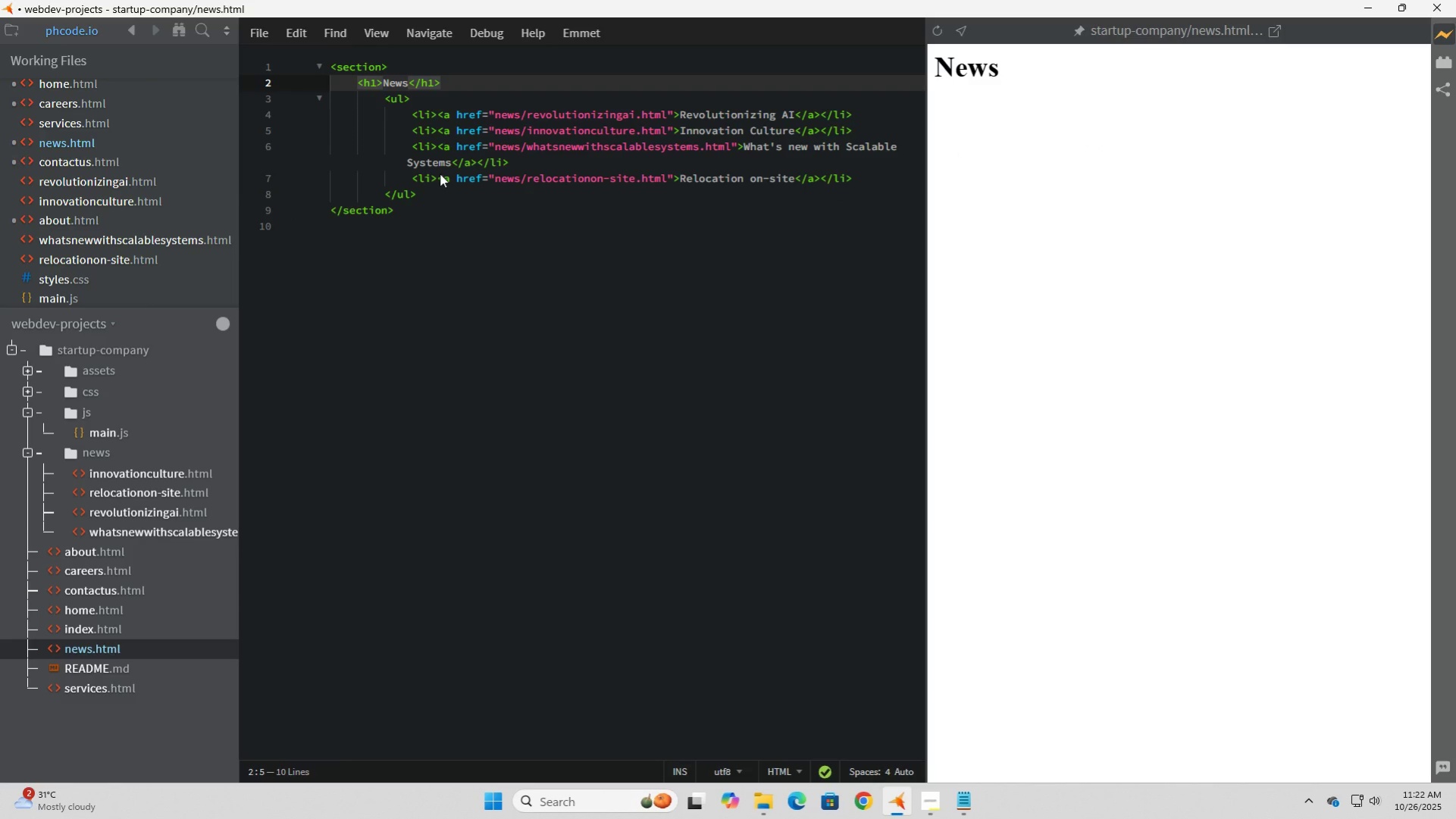 
key(ArrowDown)
 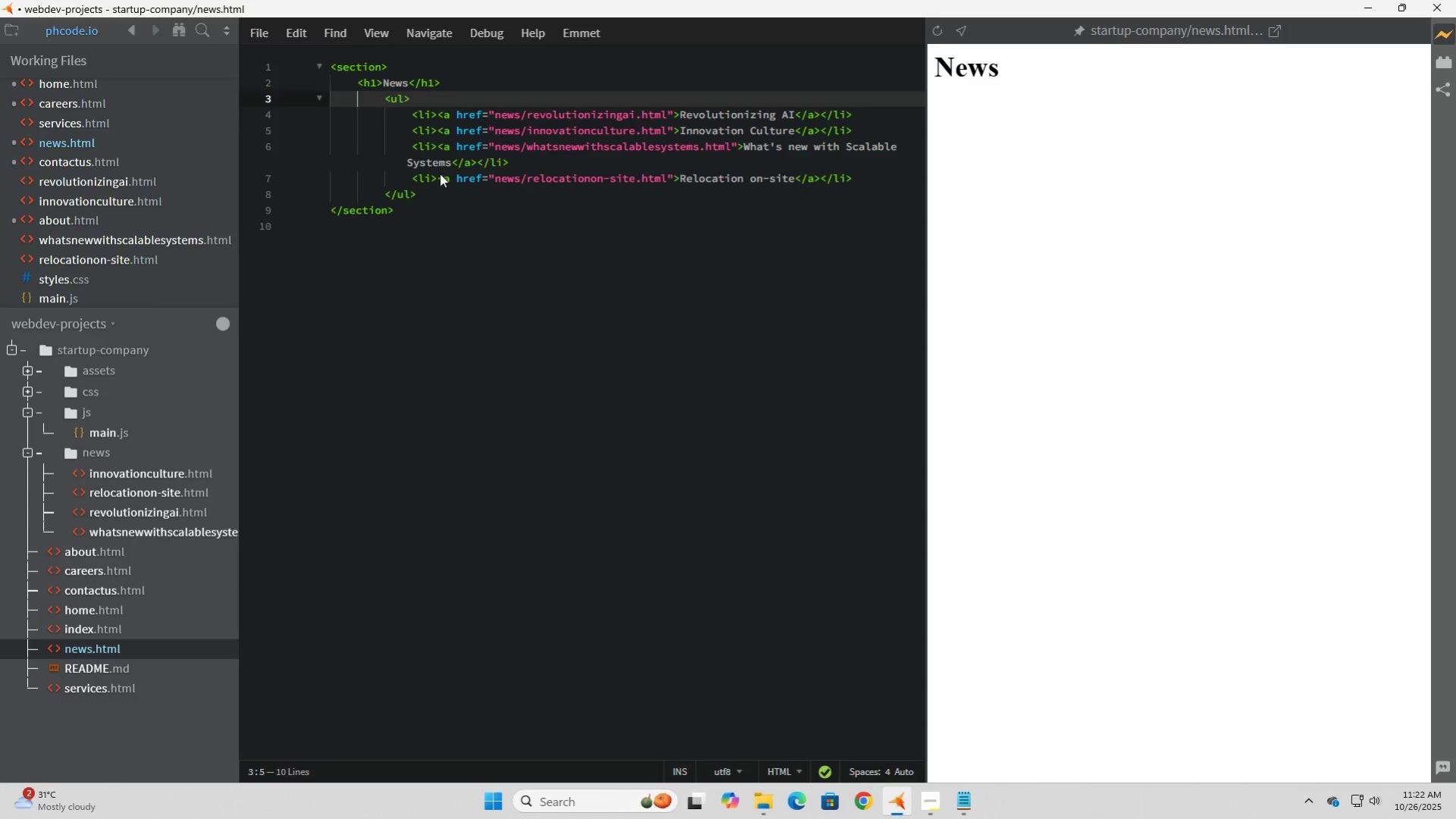 
key(ArrowDown)
 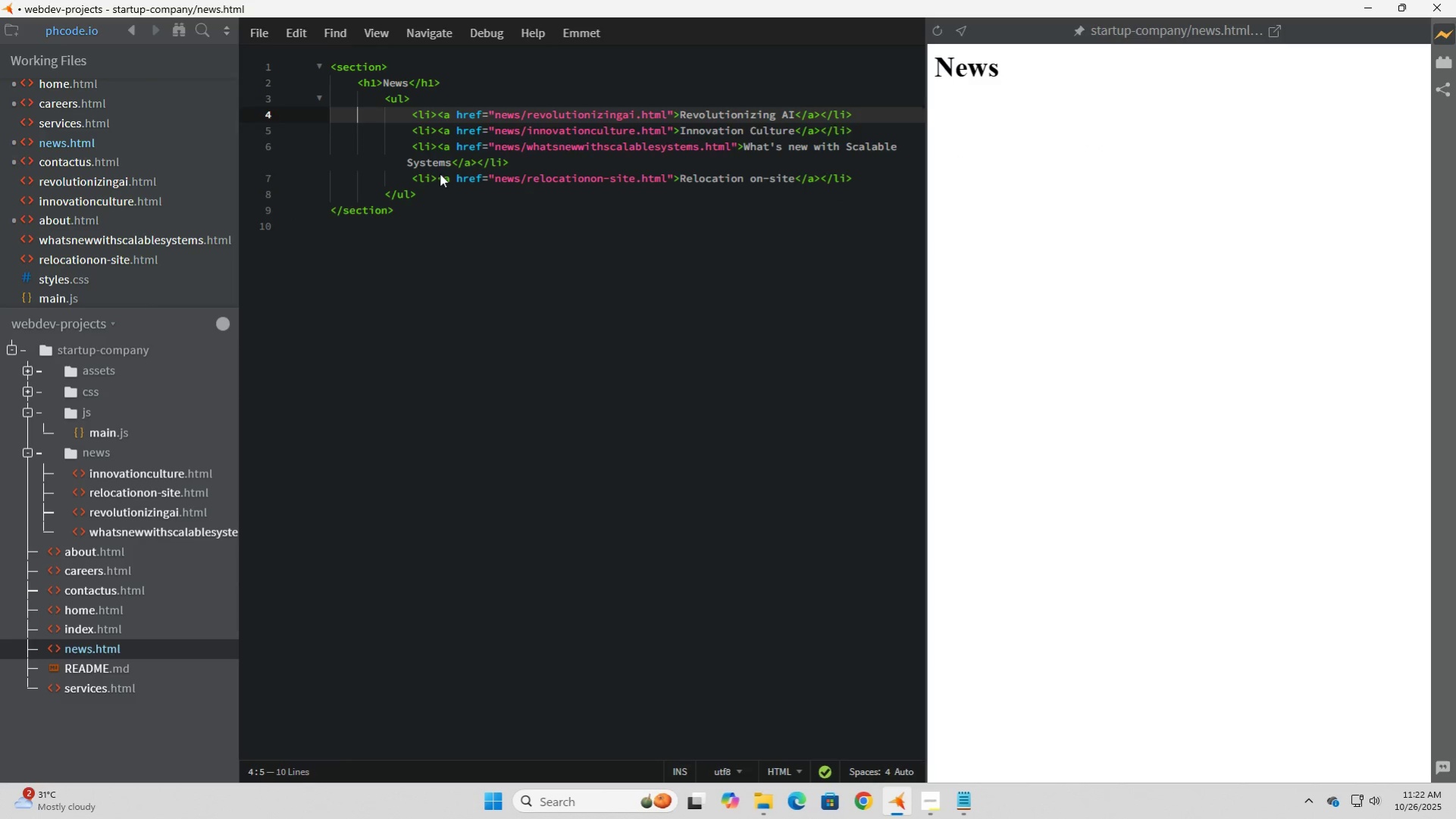 
key(ArrowDown)
 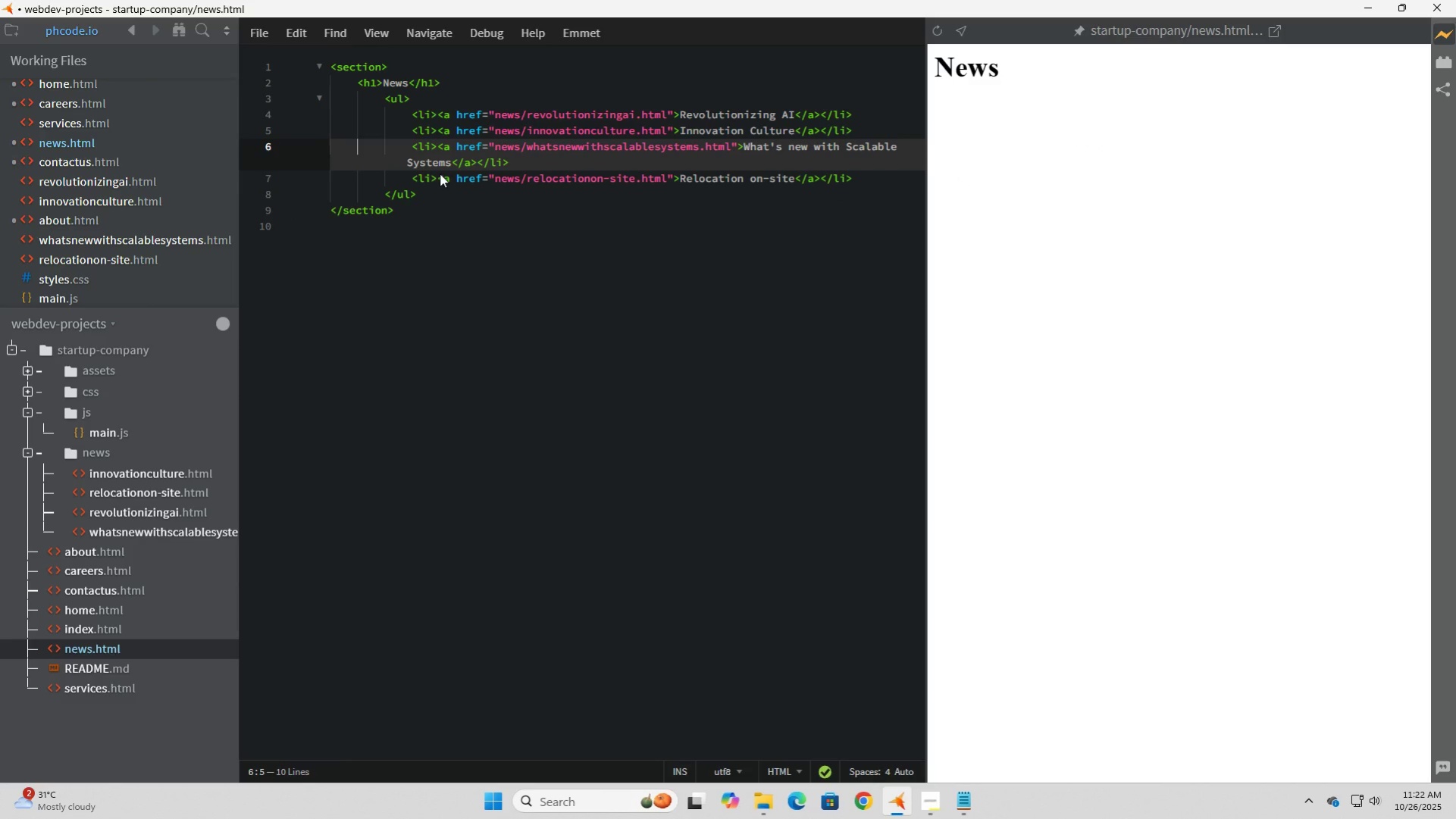 
key(ArrowDown)
 